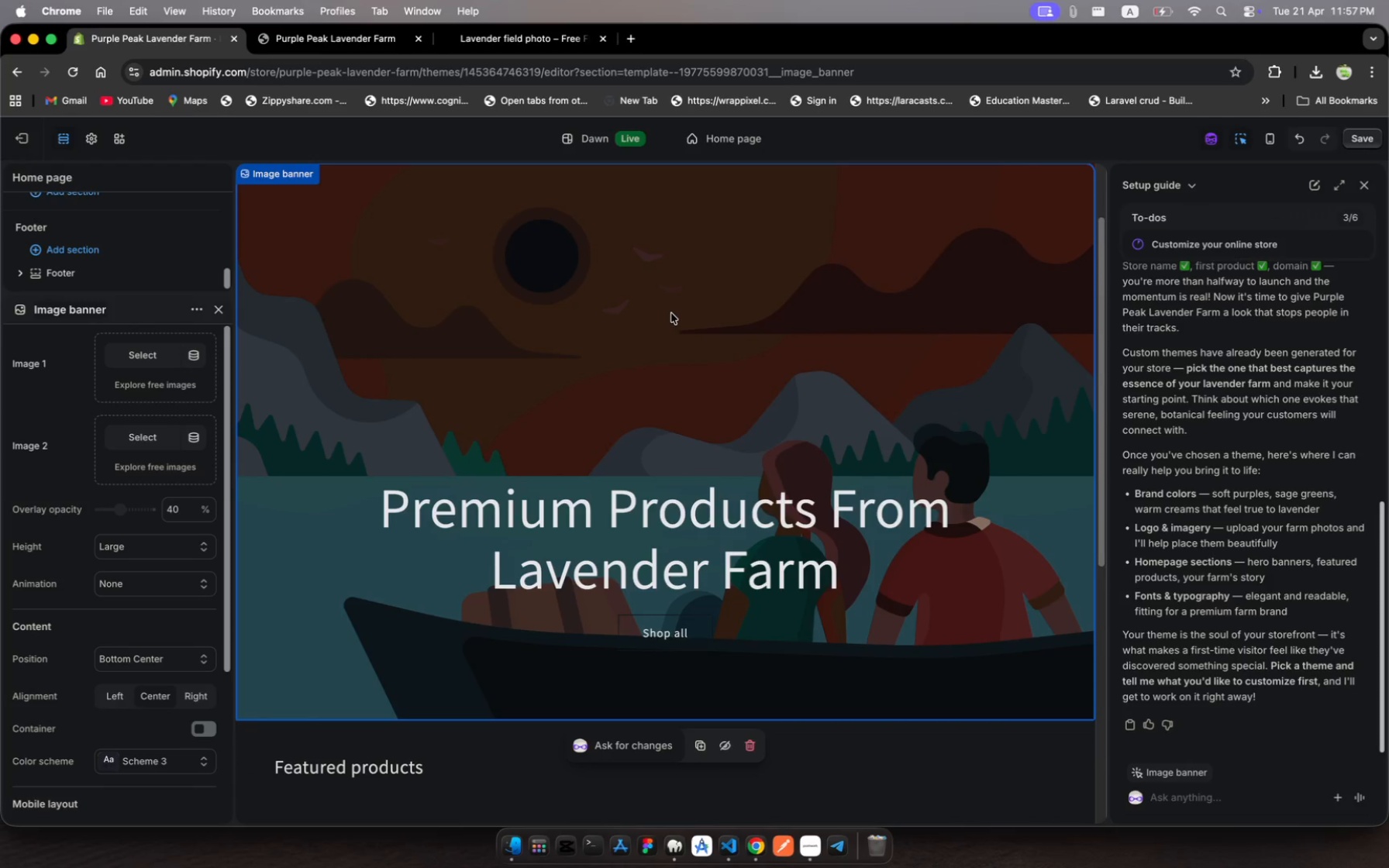 
left_click([671, 313])
 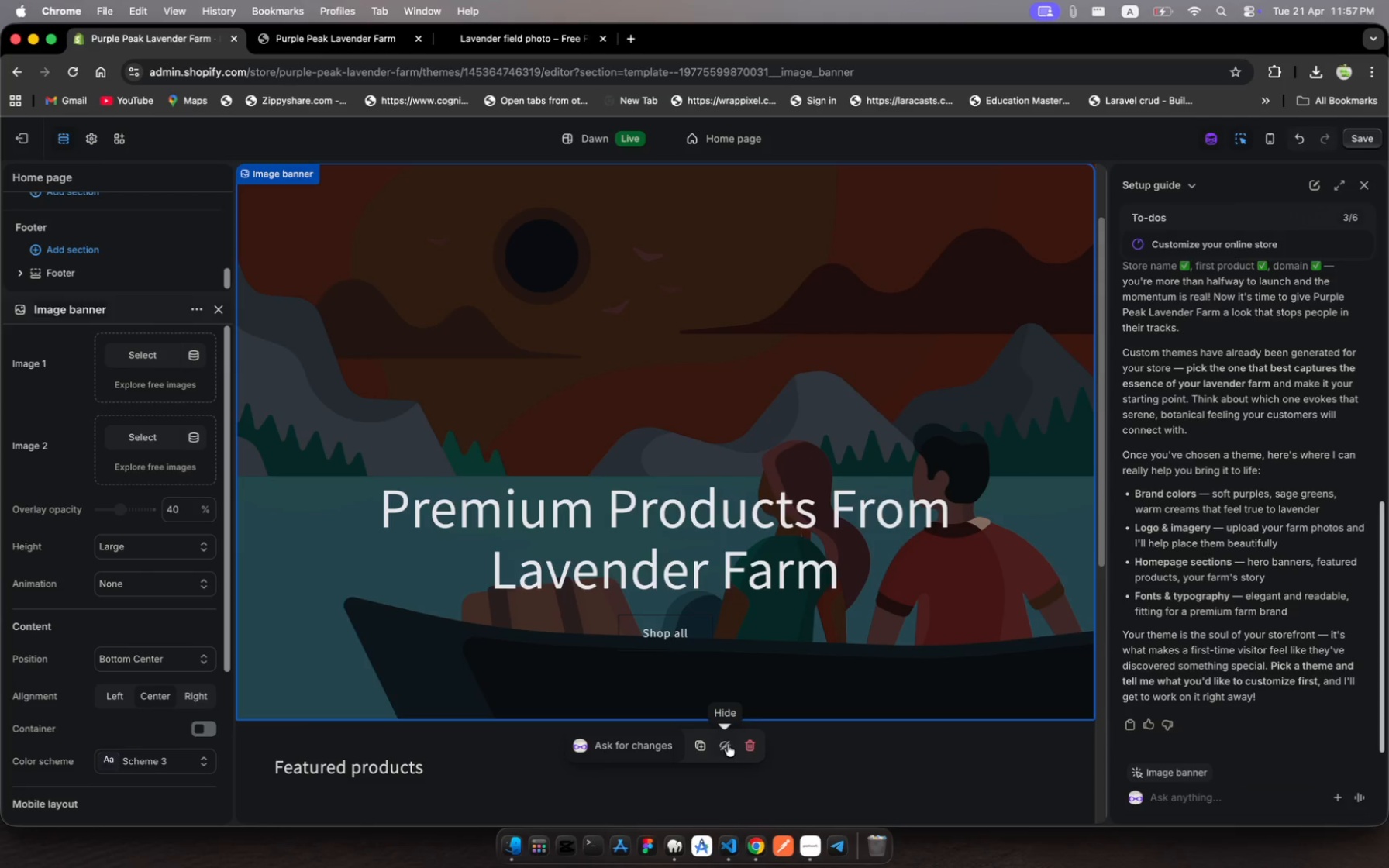 
left_click([725, 742])
 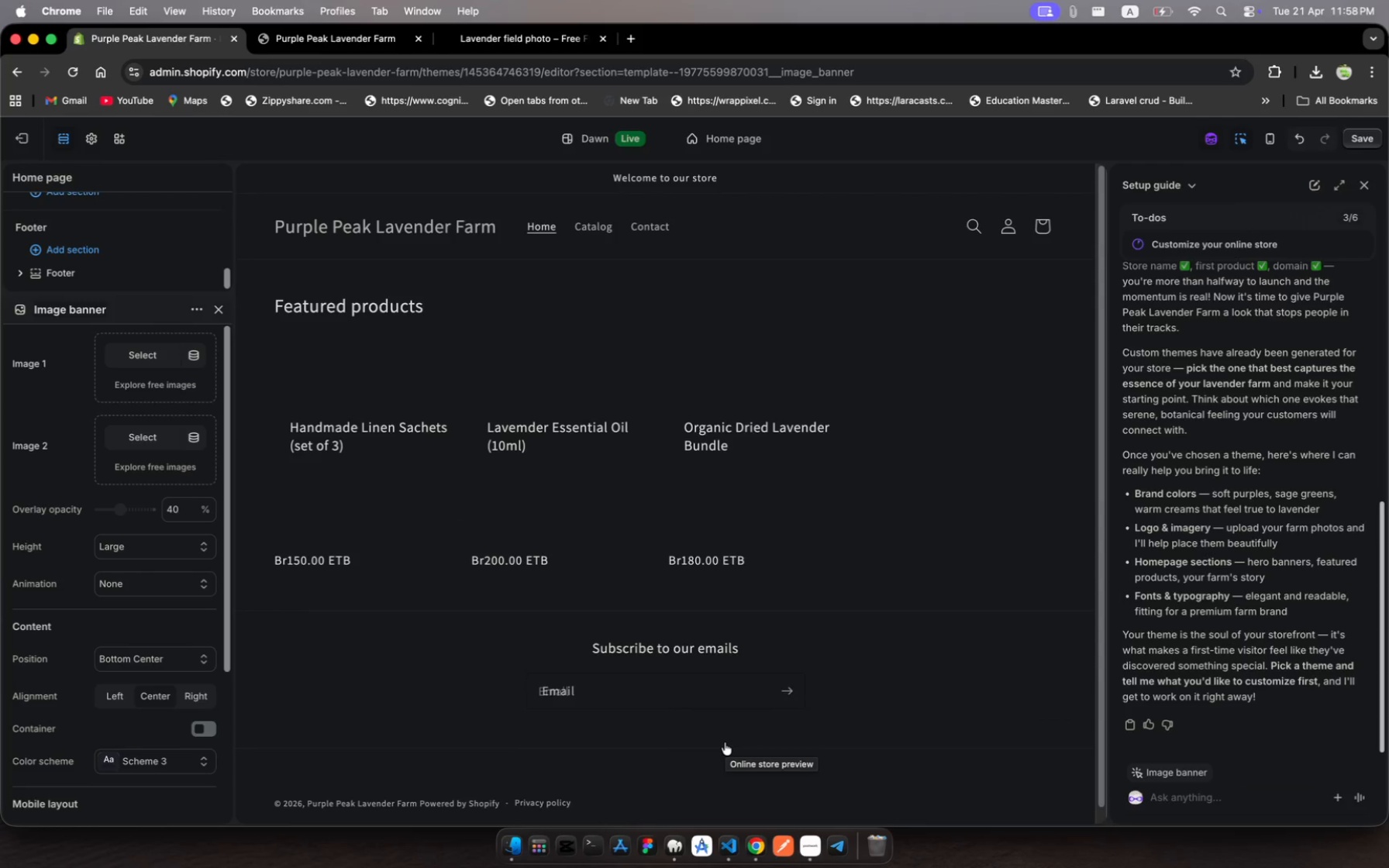 
key(Meta+Z)
 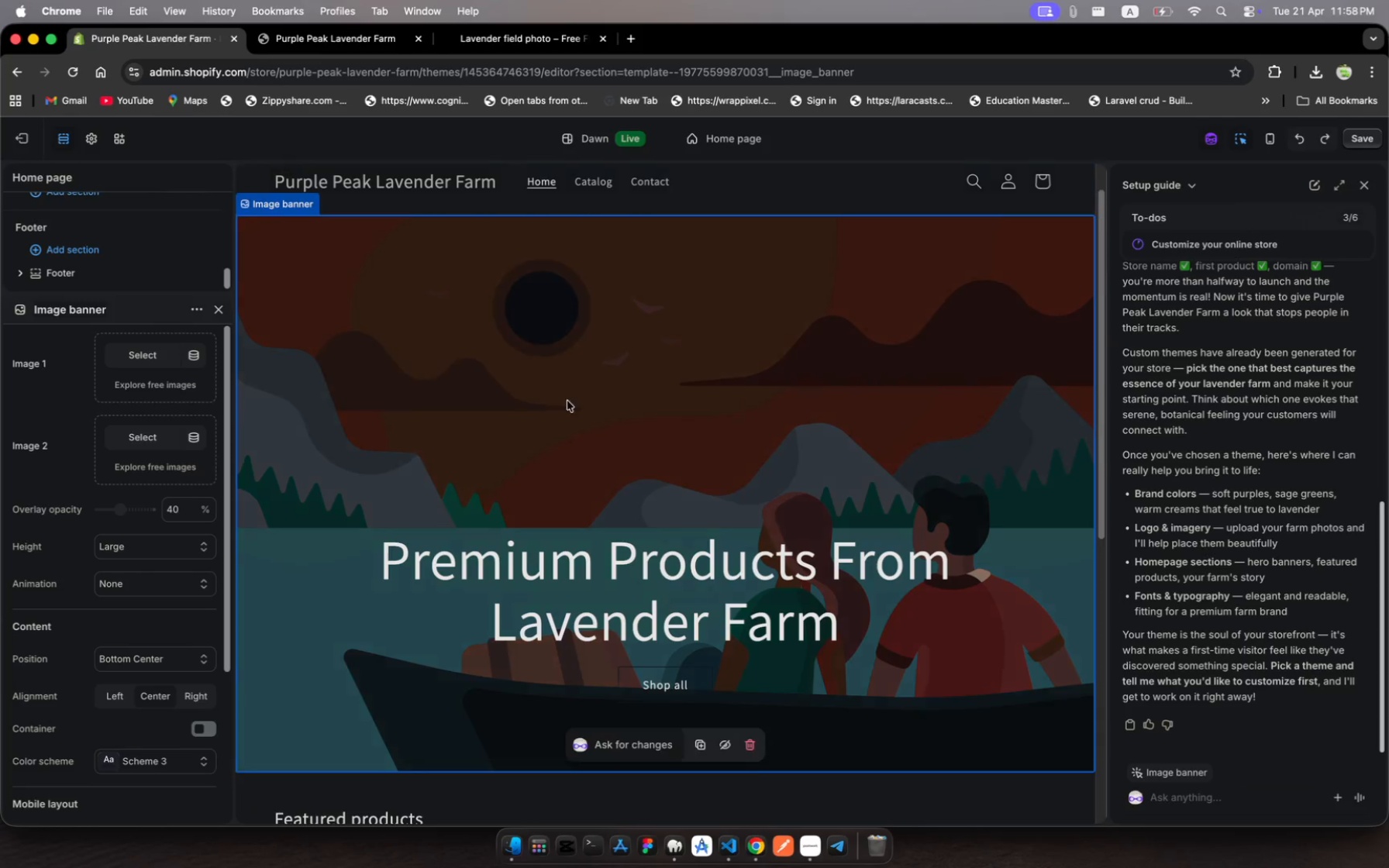 
wait(6.18)
 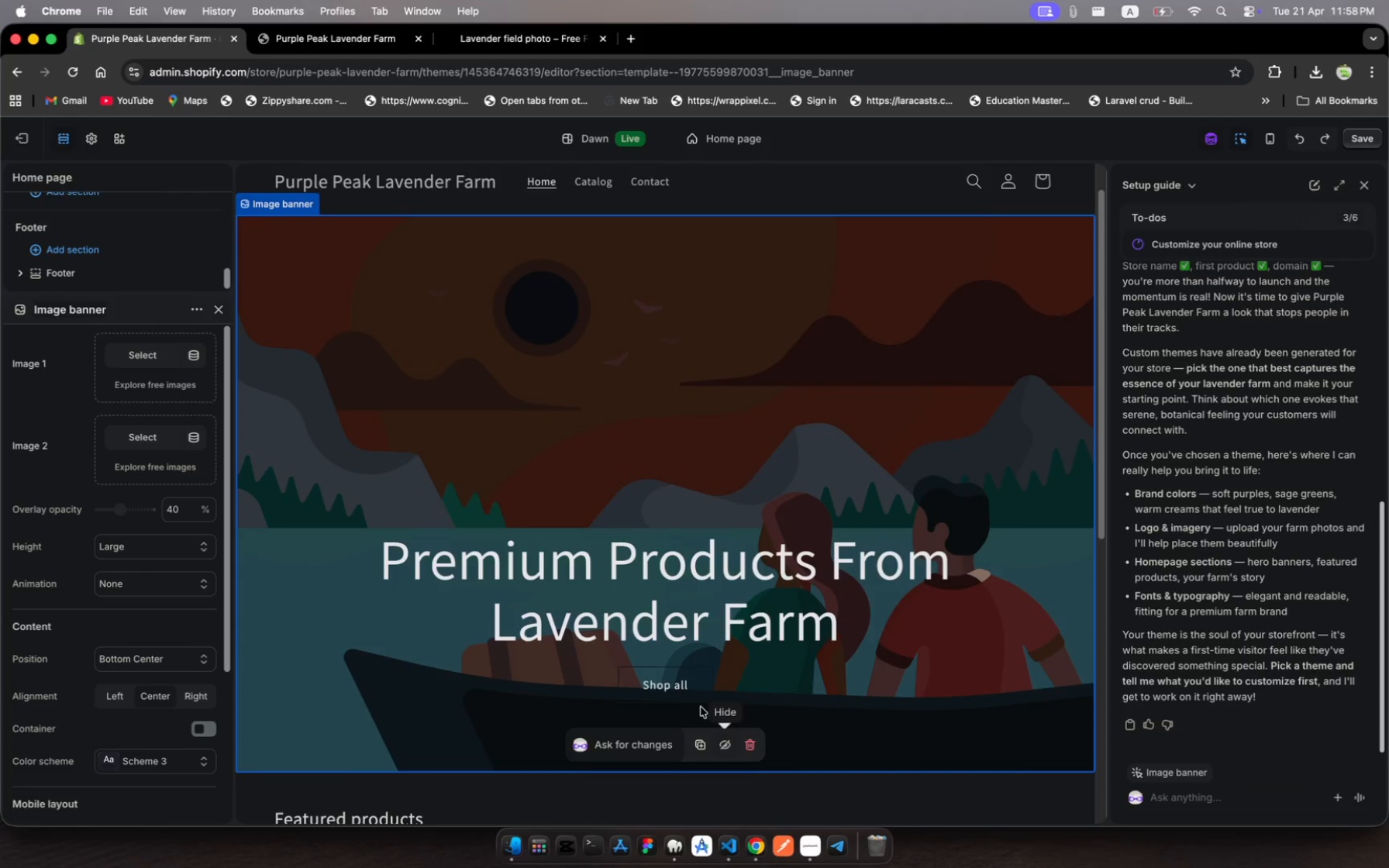 
scroll: coordinate [67, 252], scroll_direction: up, amount: 114.0
 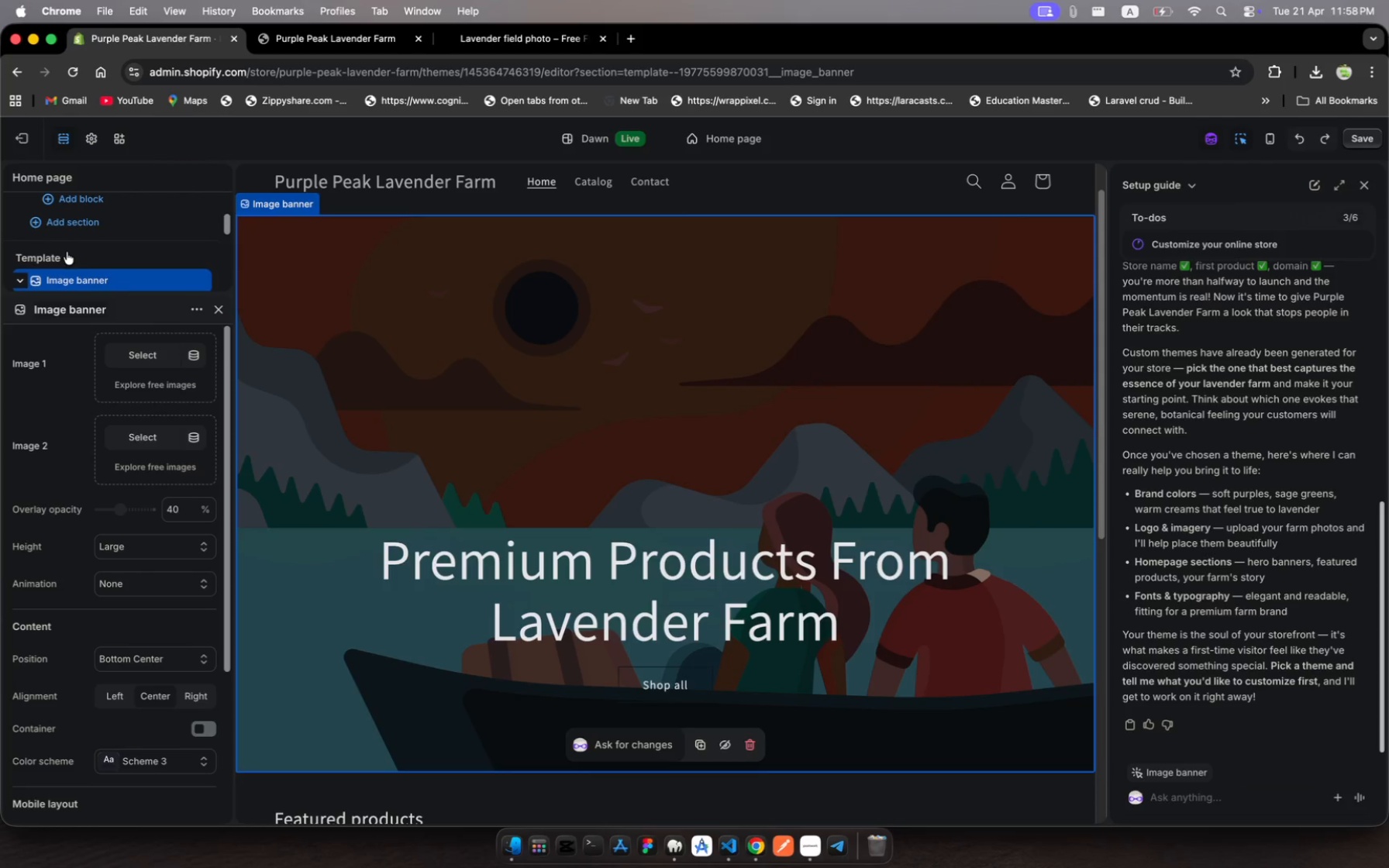 
scroll: coordinate [67, 252], scroll_direction: down, amount: 16.0
 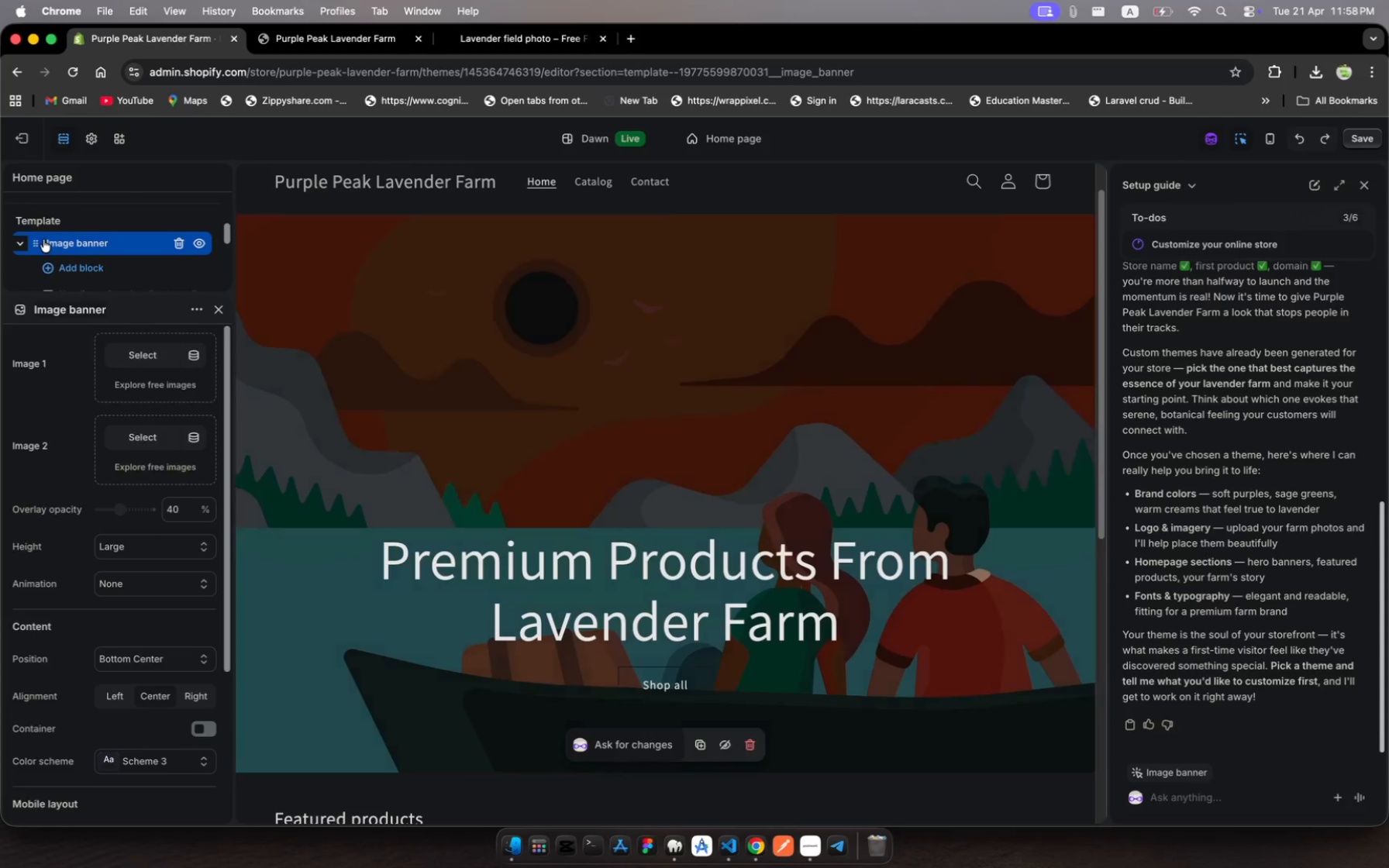 
left_click([43, 239])
 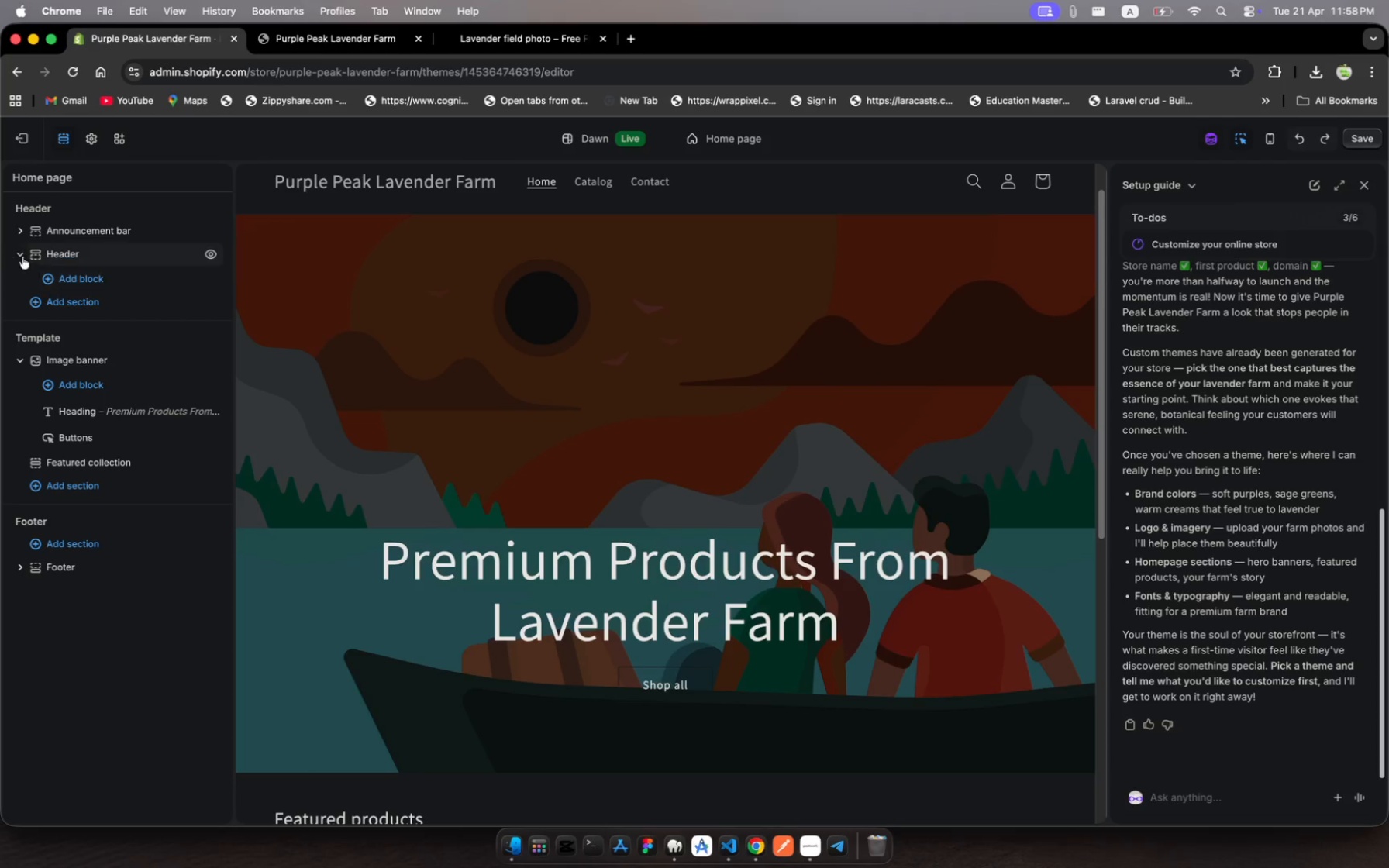 
left_click([23, 253])
 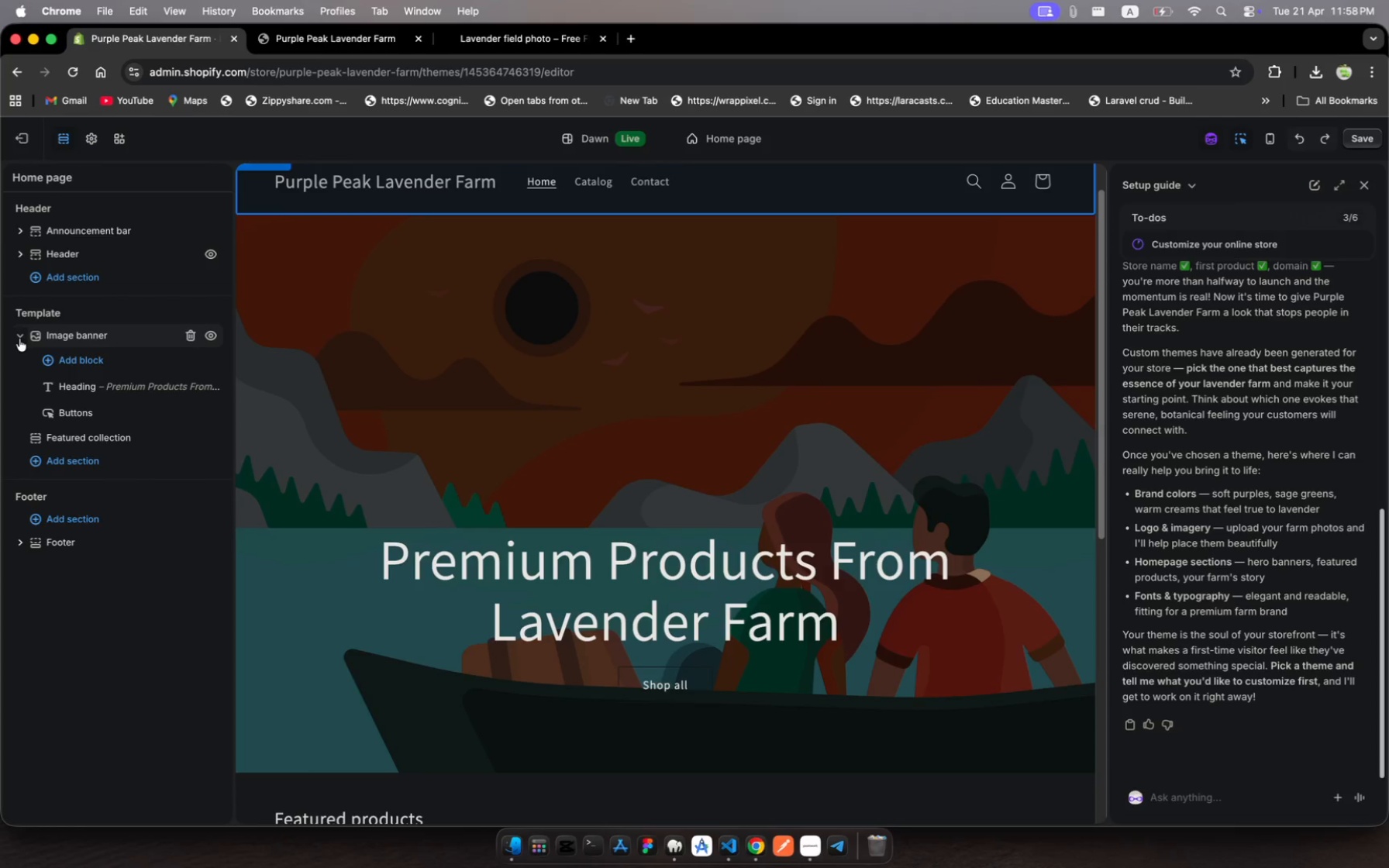 
left_click([19, 339])
 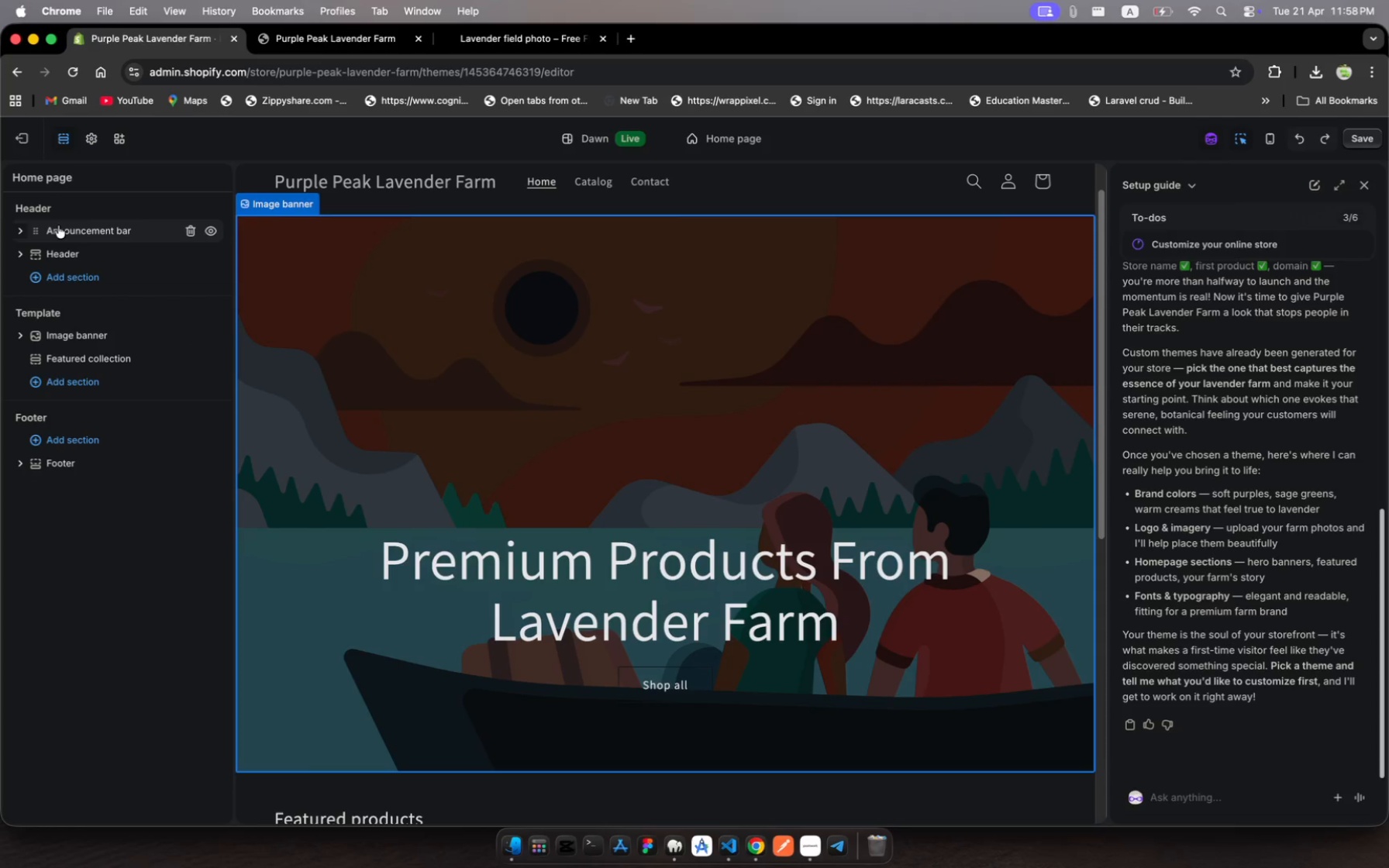 
left_click([60, 226])
 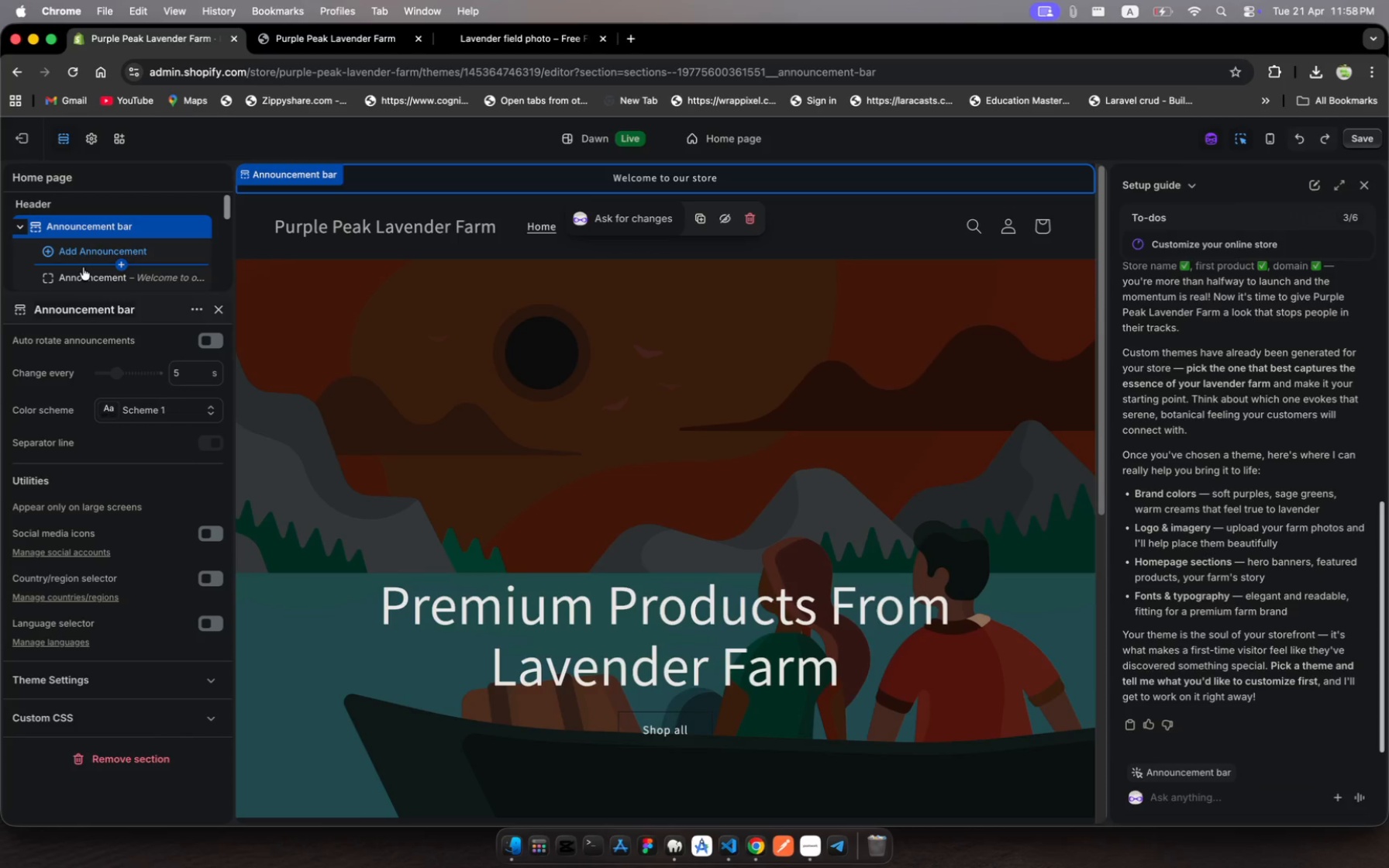 
wait(6.22)
 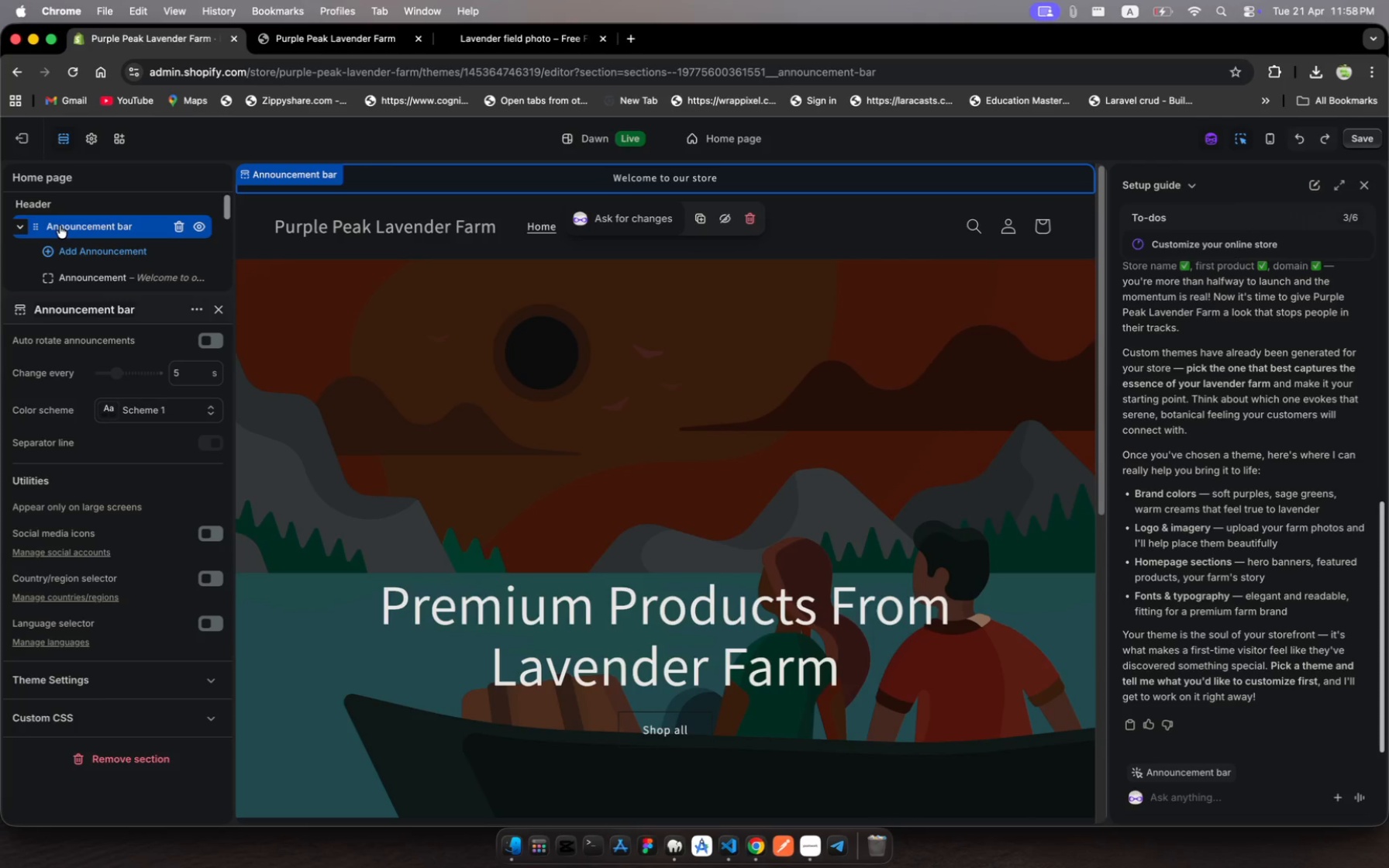 
left_click([85, 275])
 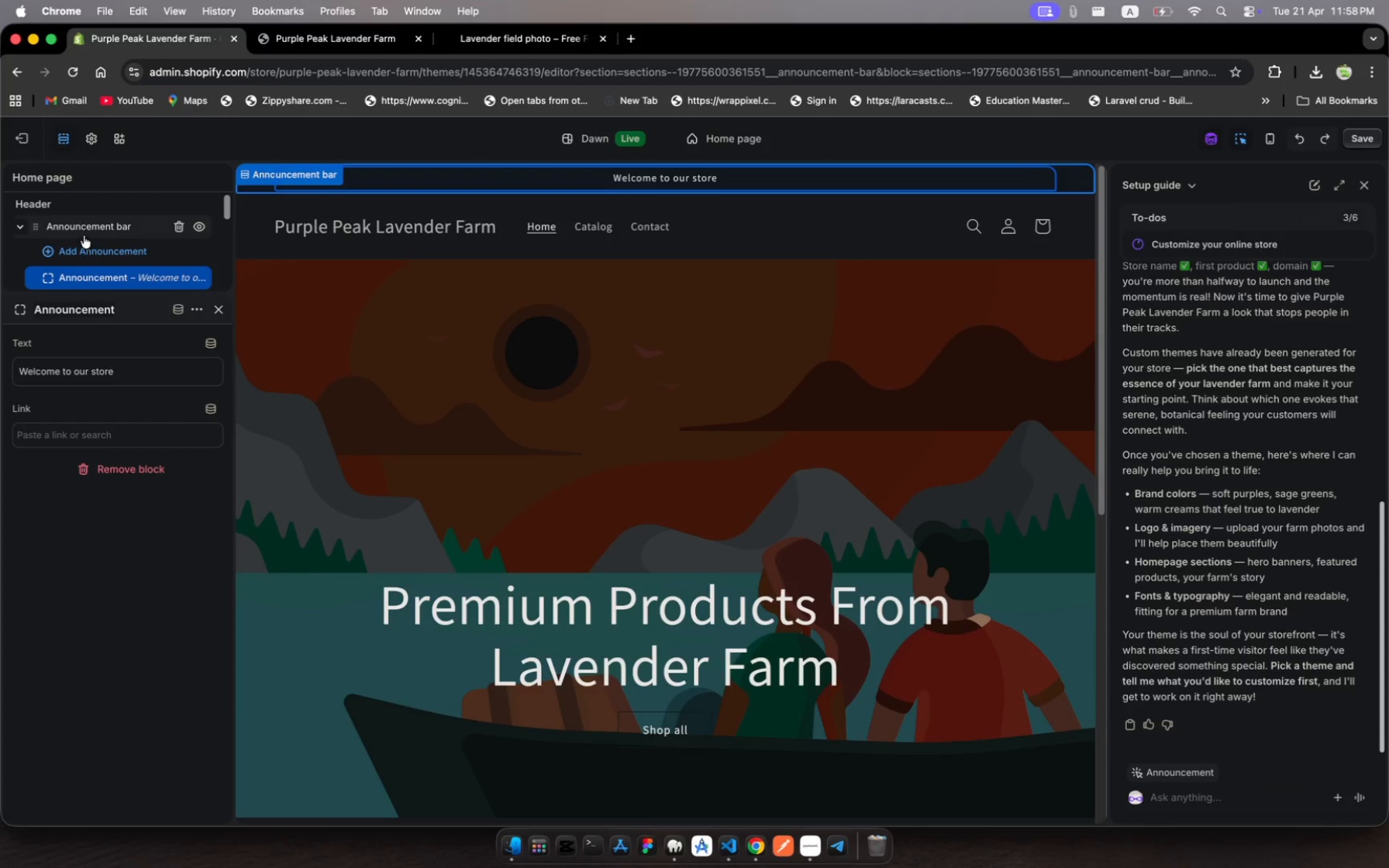 
left_click([84, 229])
 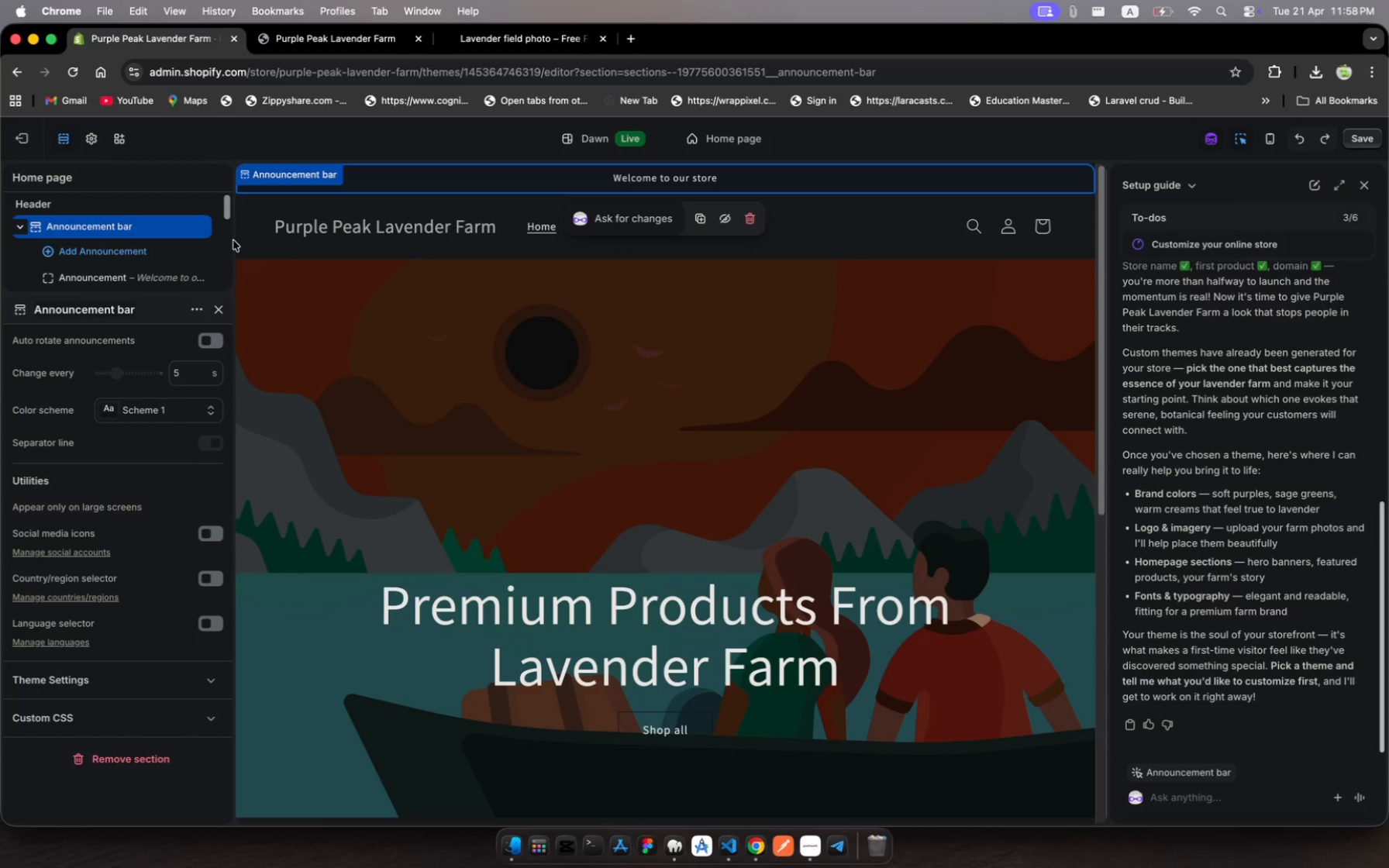 
wait(7.29)
 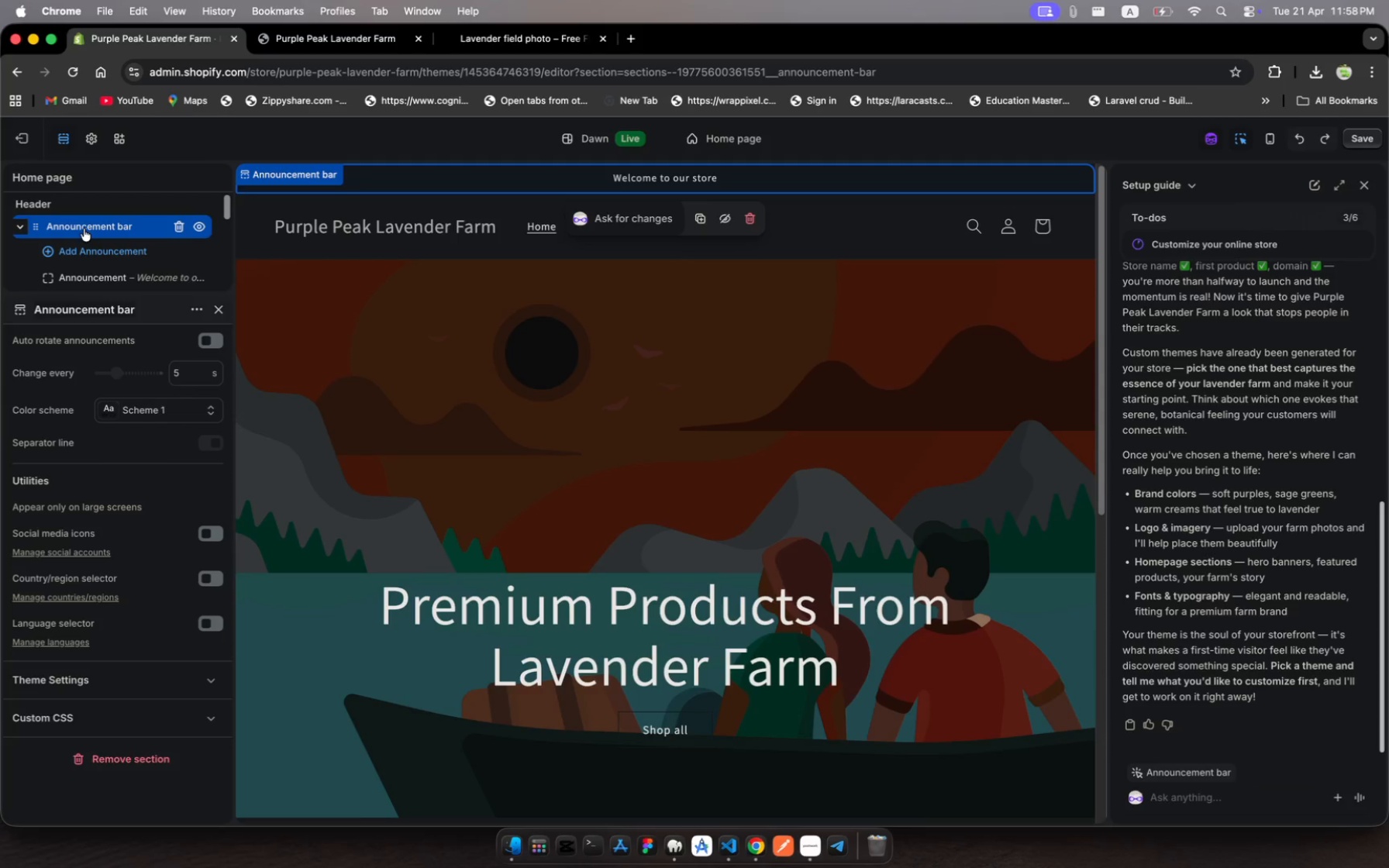 
left_click([725, 175])
 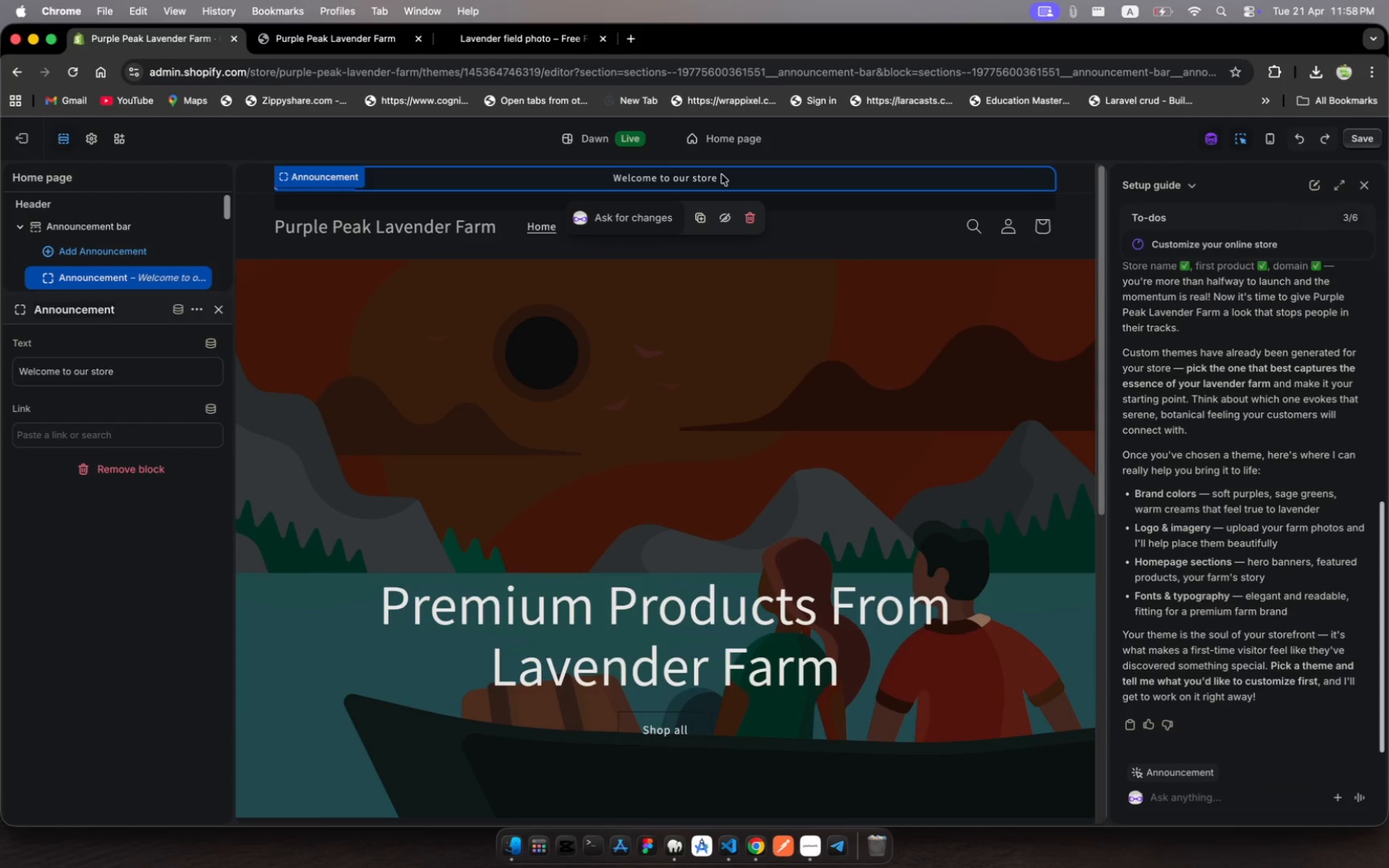 
left_click([722, 174])
 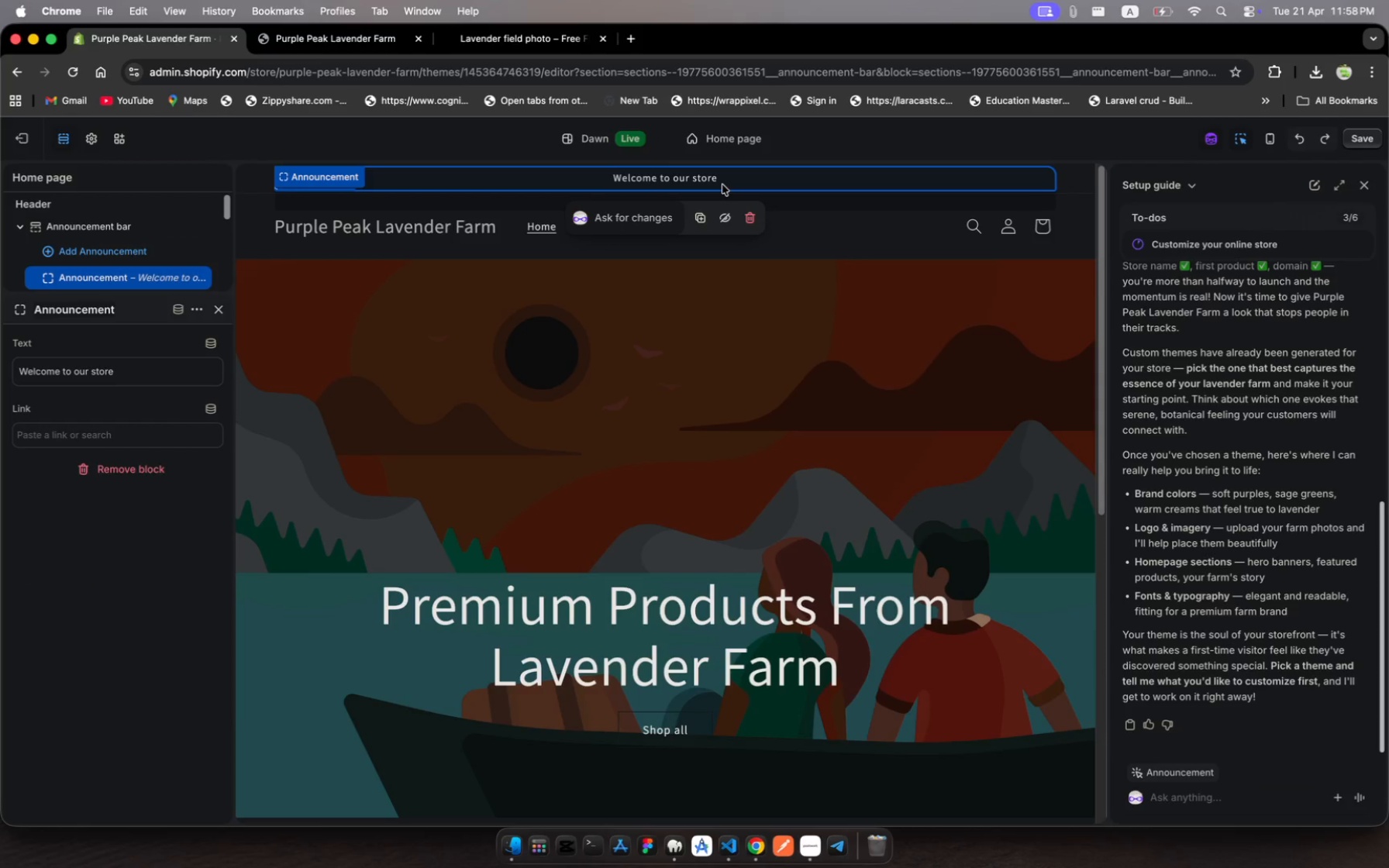 
left_click([722, 184])
 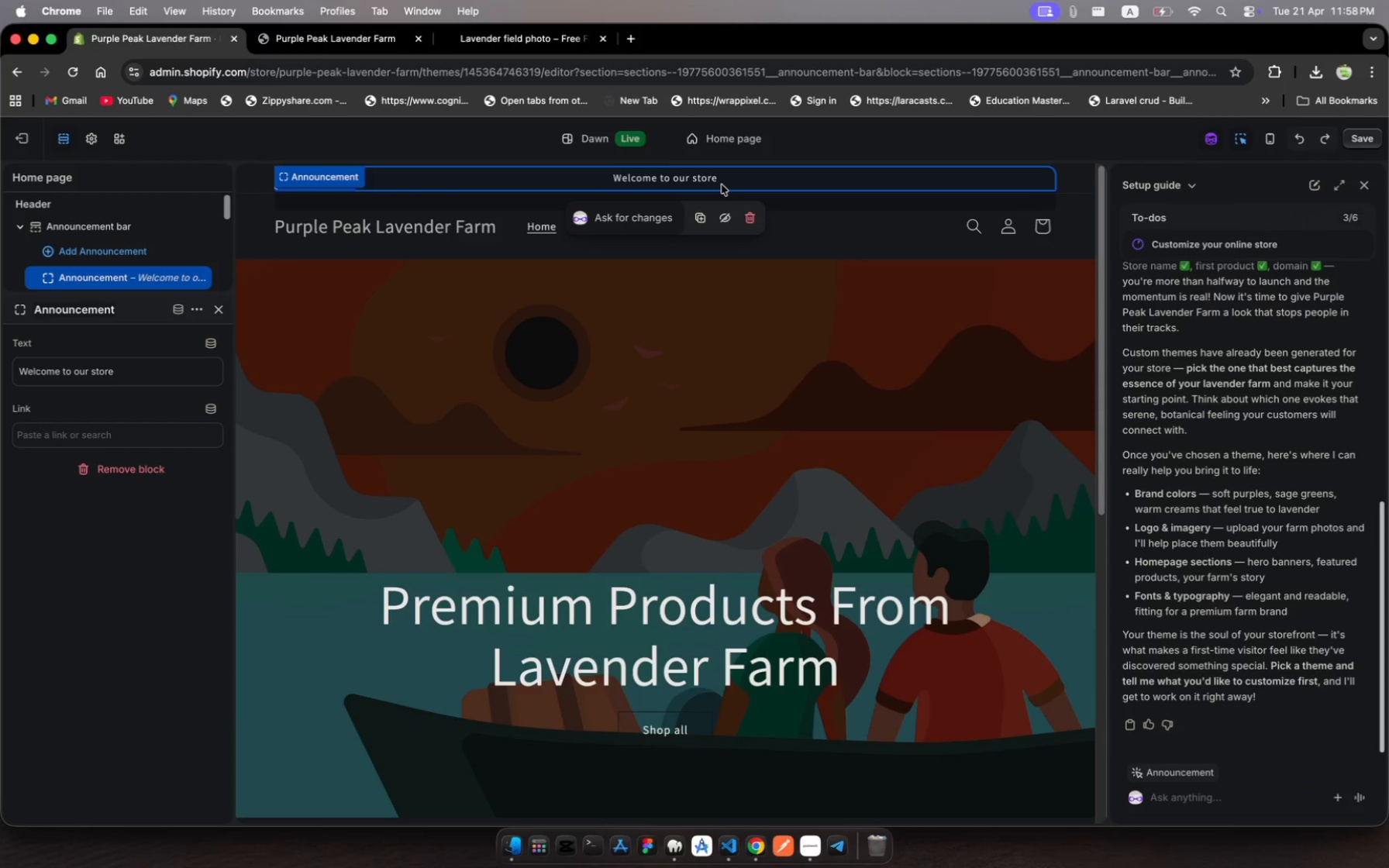 
left_click([722, 184])
 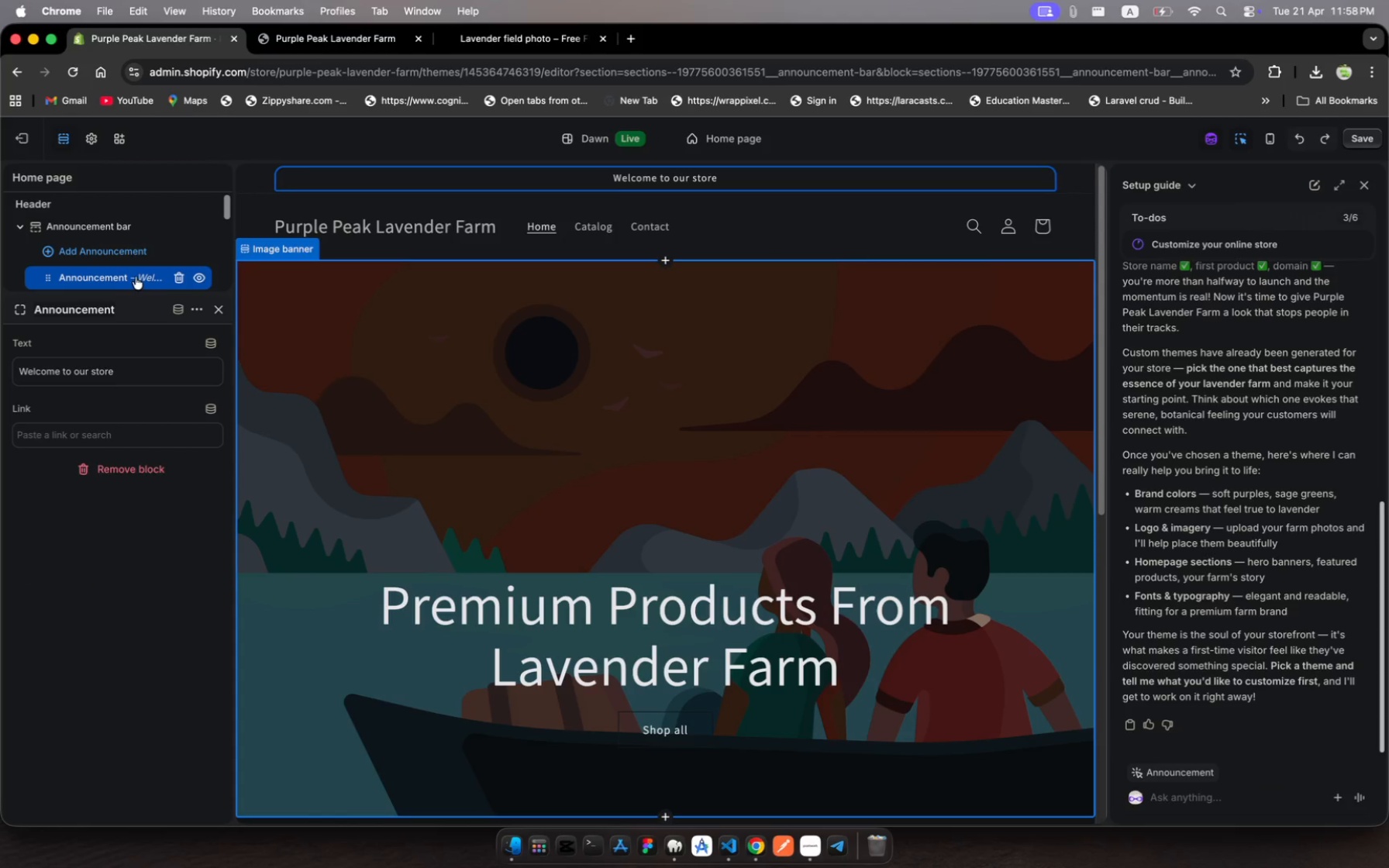 
left_click([136, 277])
 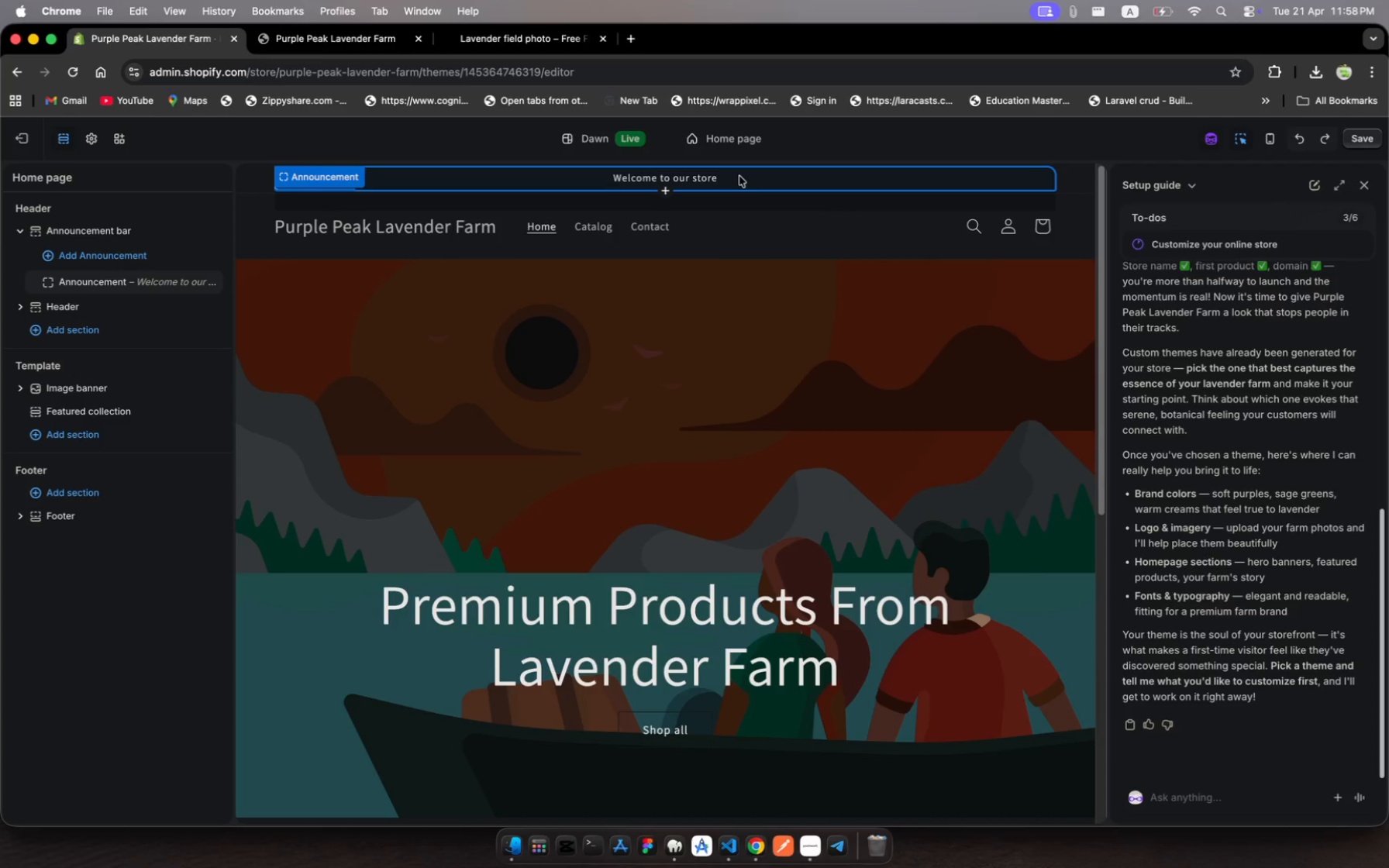 
left_click([736, 175])
 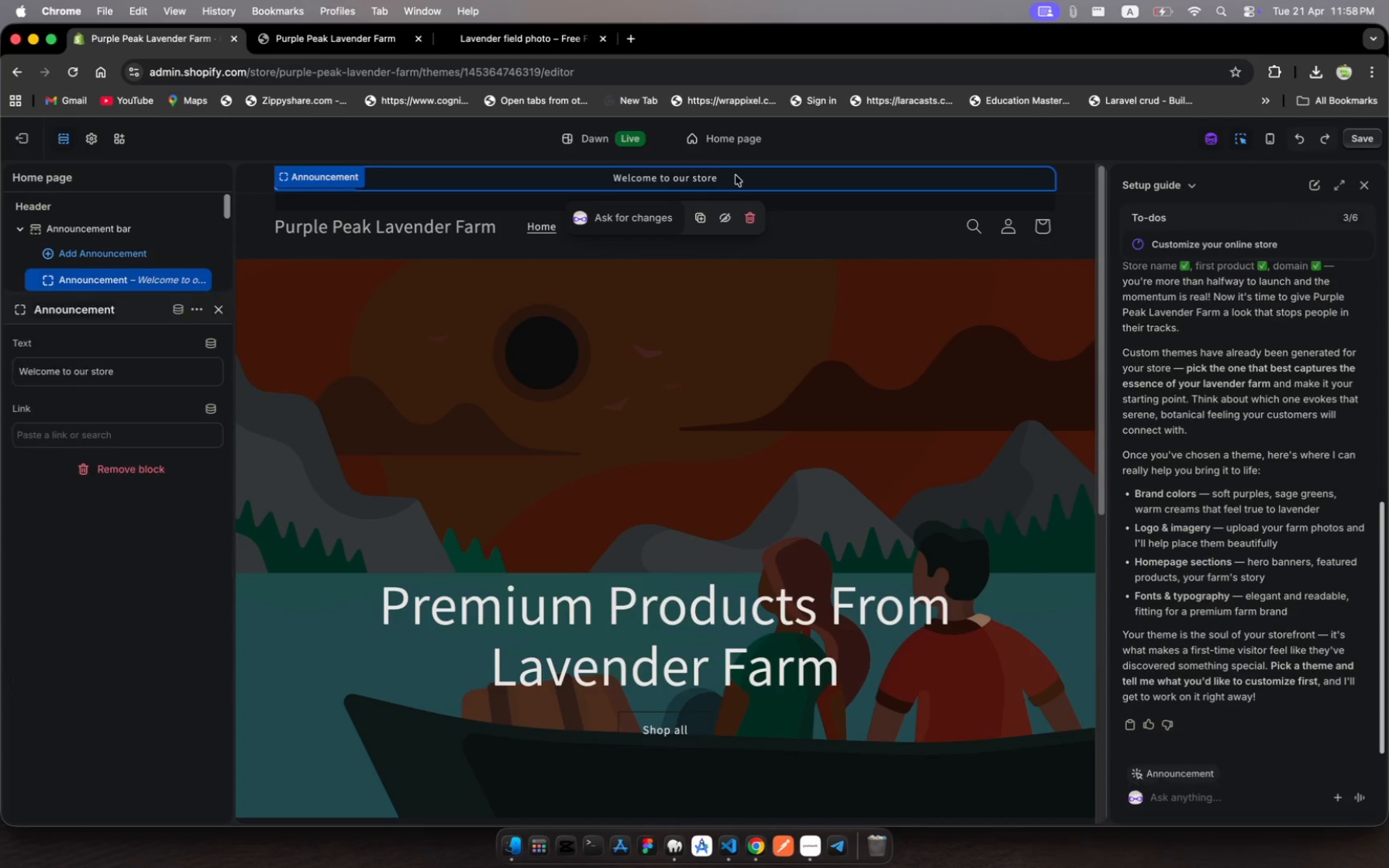 
left_click([736, 175])
 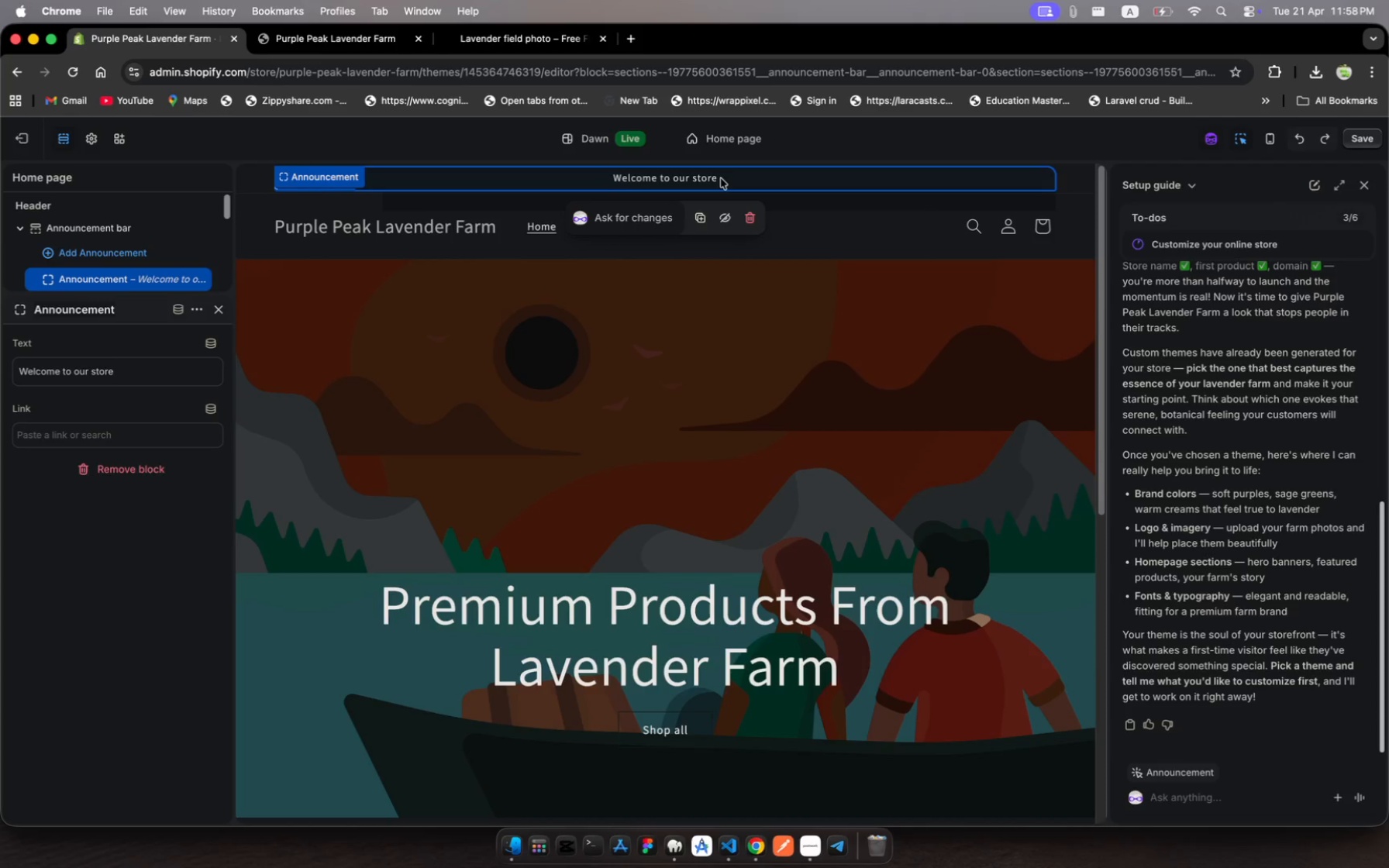 
left_click_drag(start_coordinate=[721, 178], to_coordinate=[628, 173])
 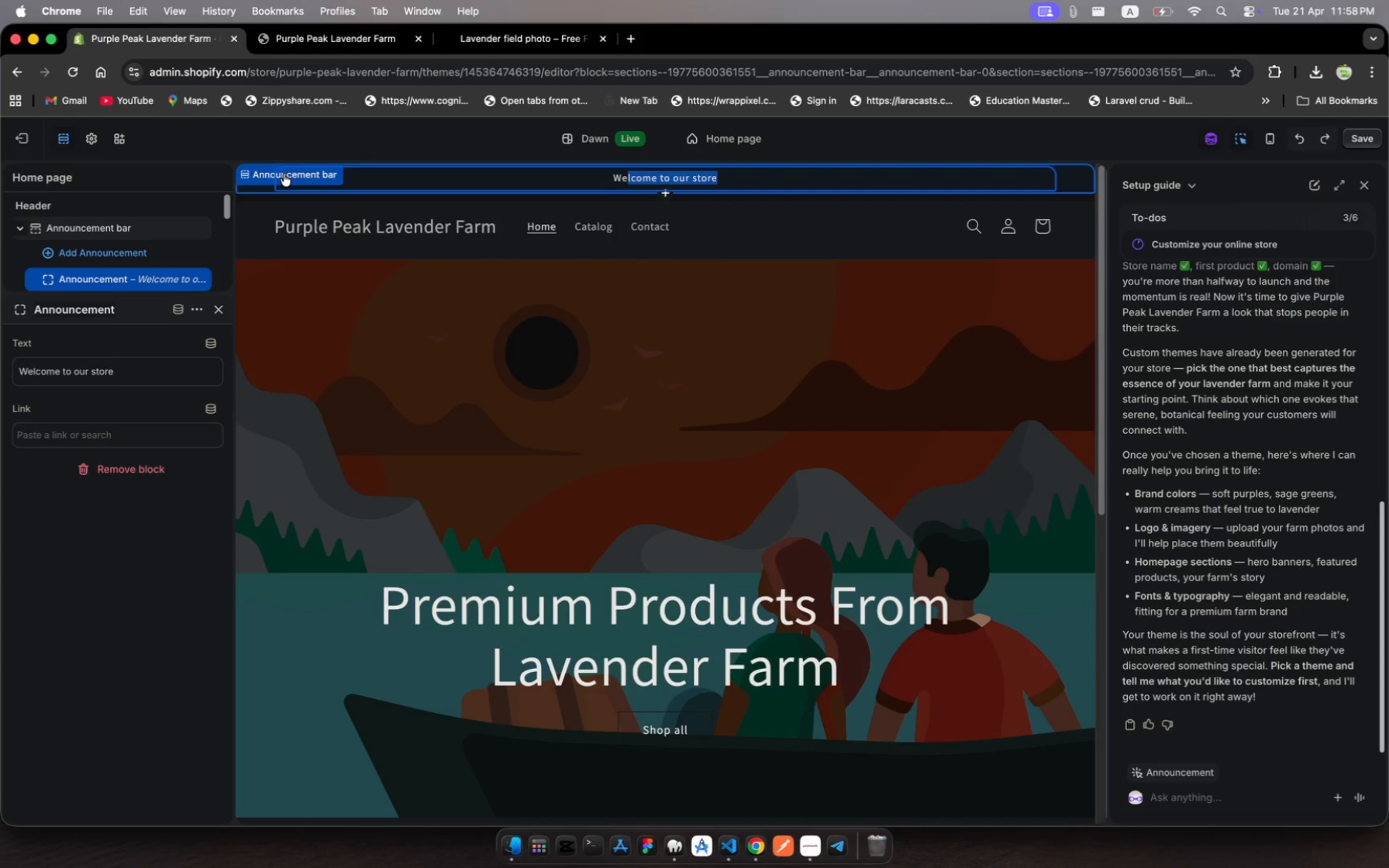 
left_click([284, 174])
 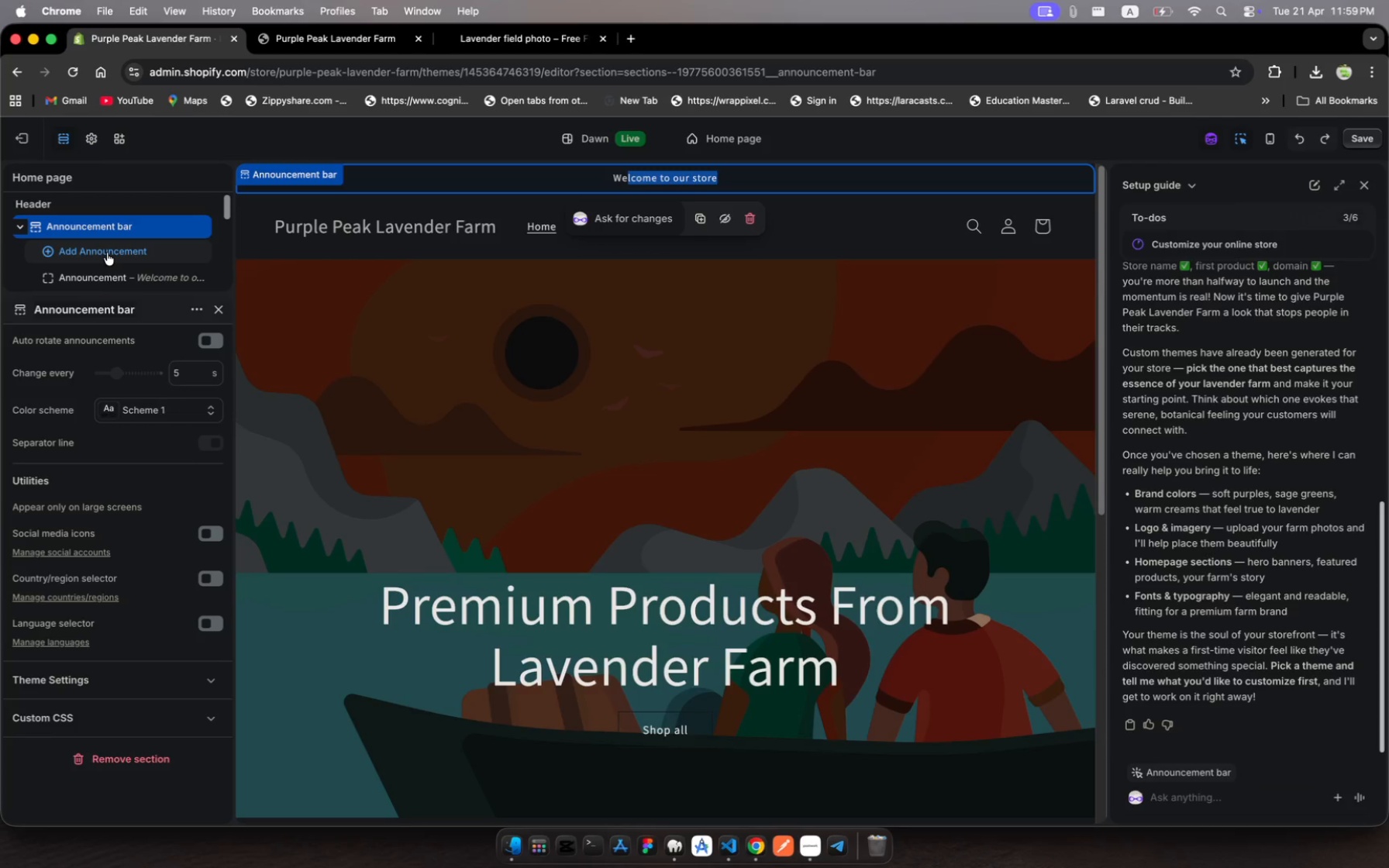 
left_click([107, 253])
 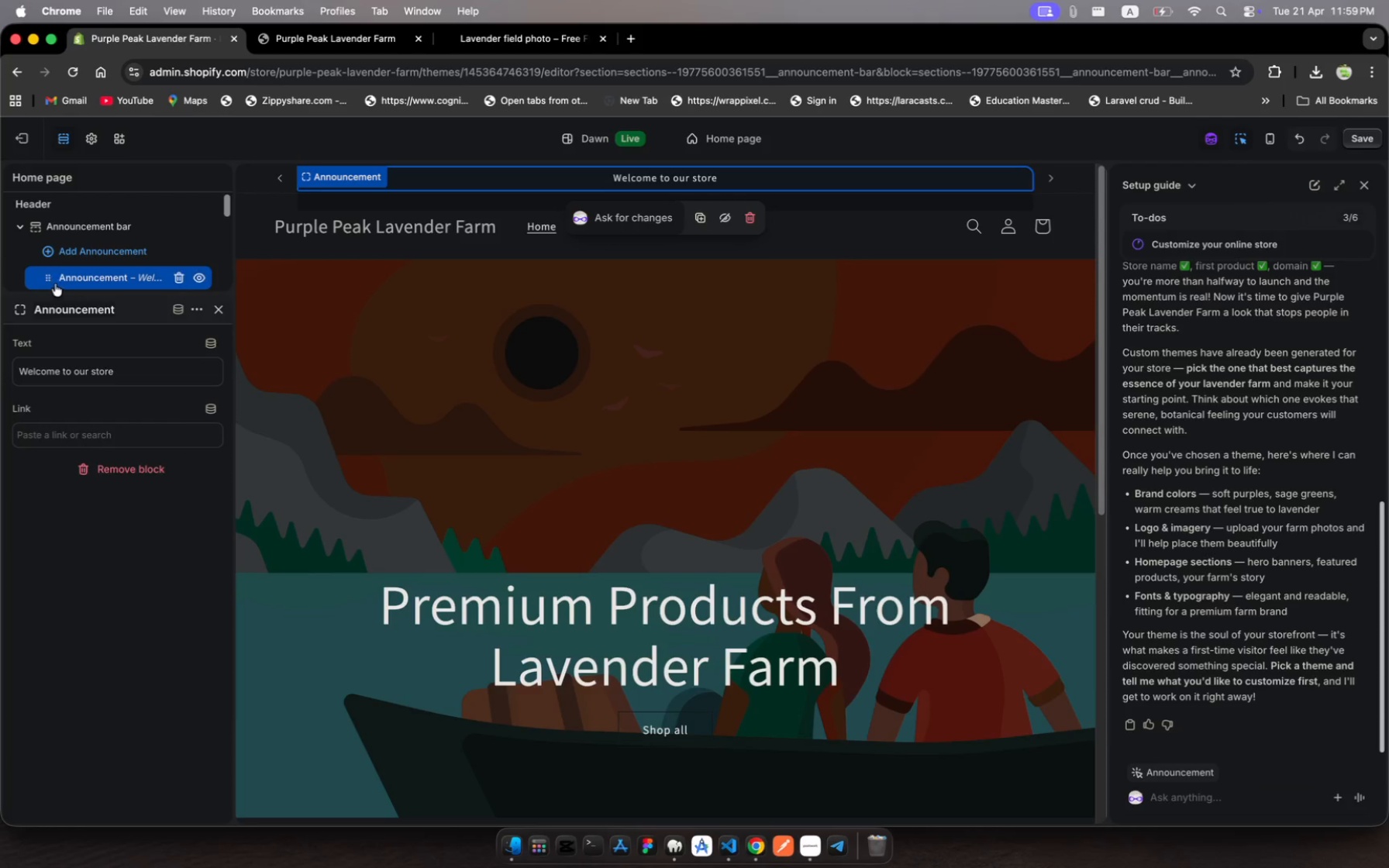 
wait(5.64)
 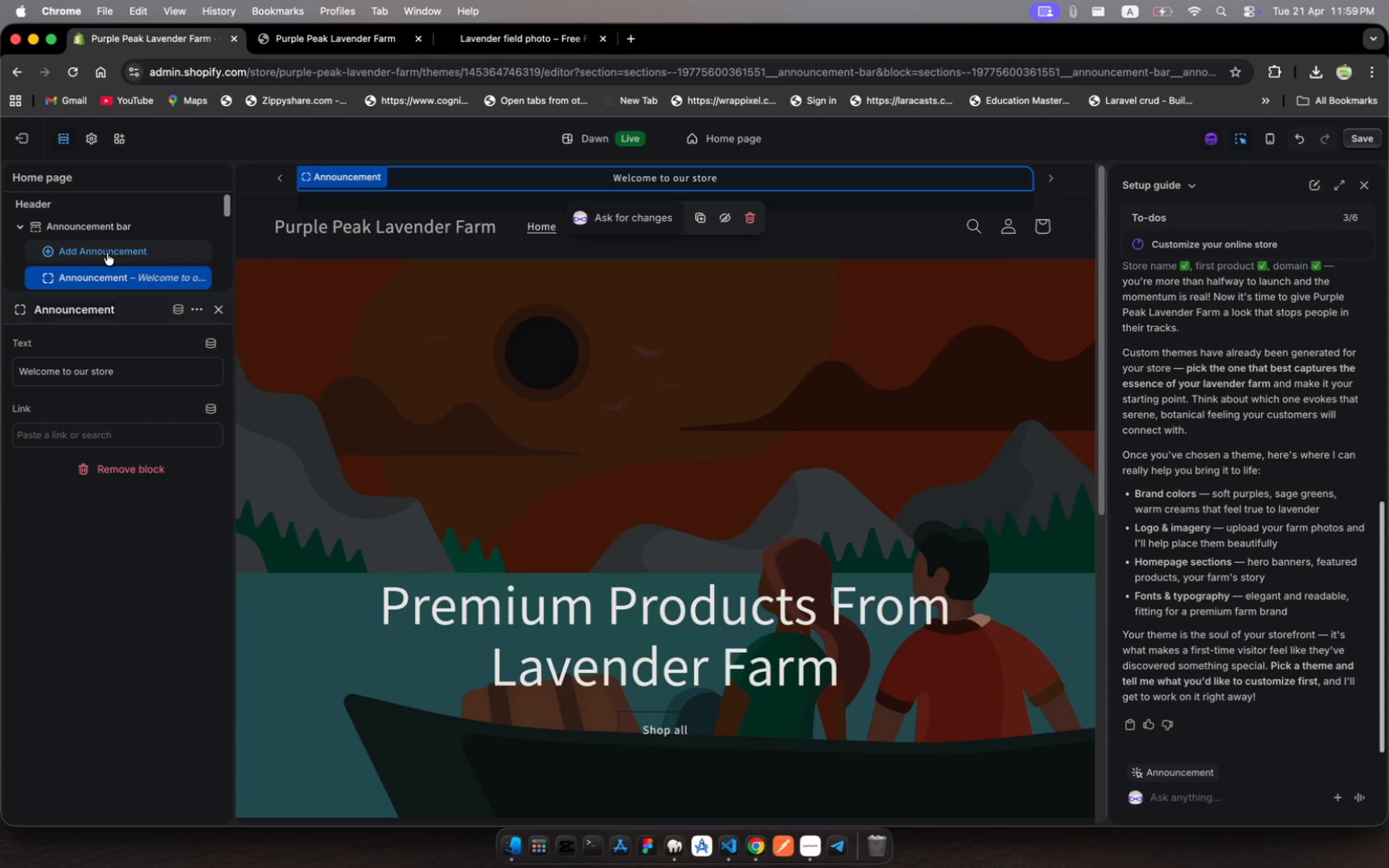 
left_click([47, 278])
 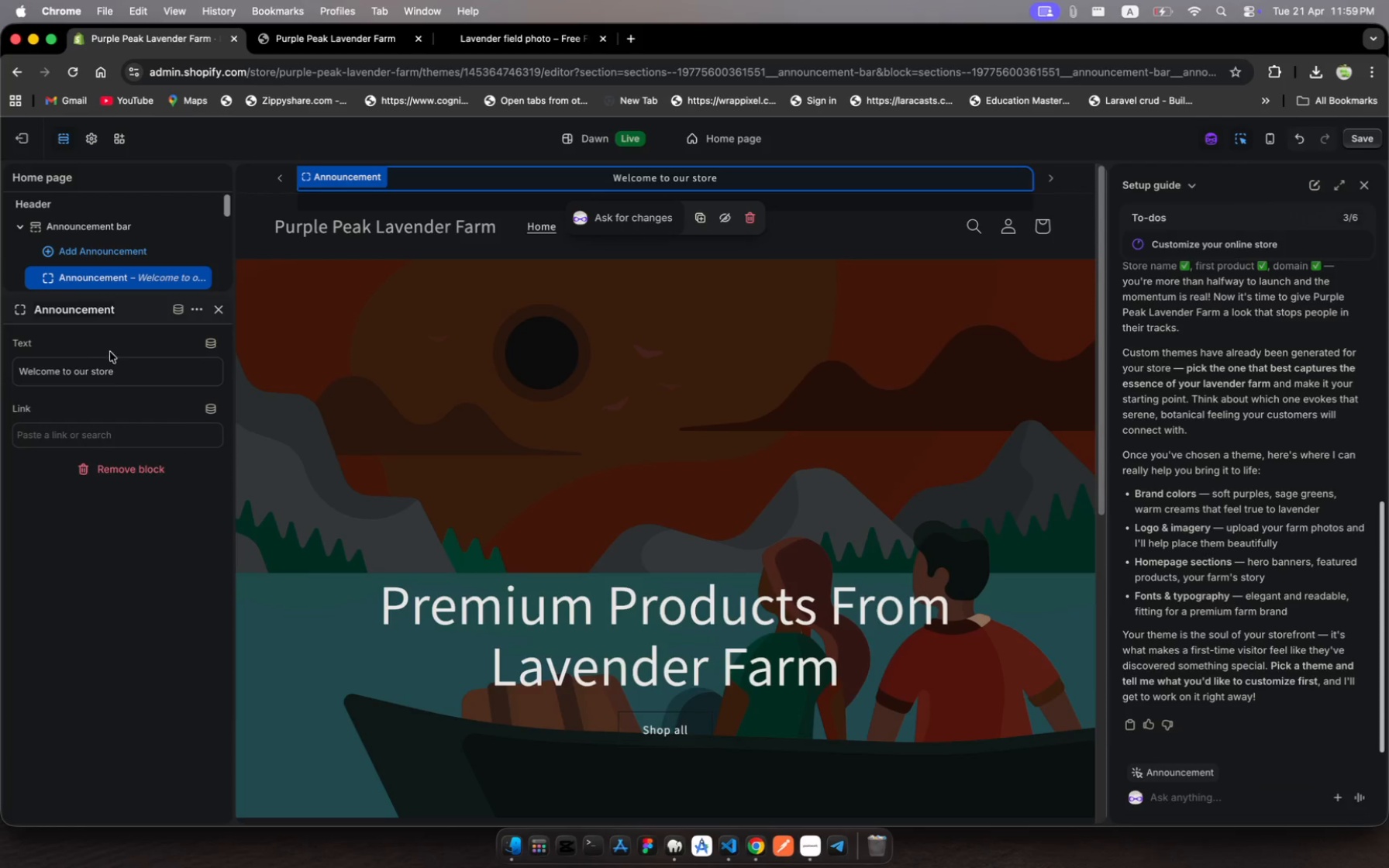 
left_click([118, 370])
 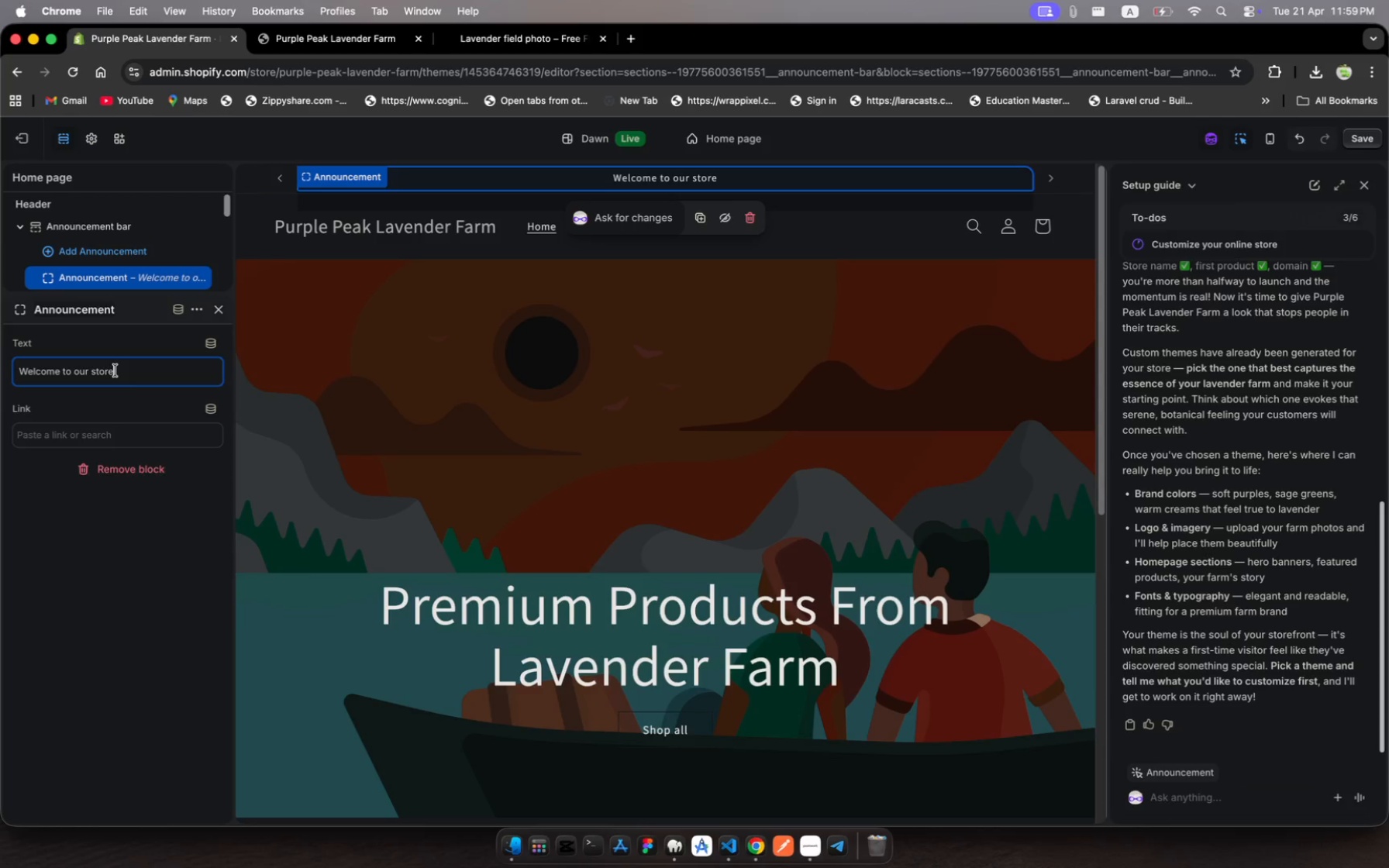 
left_click_drag(start_coordinate=[118, 370], to_coordinate=[75, 373])
 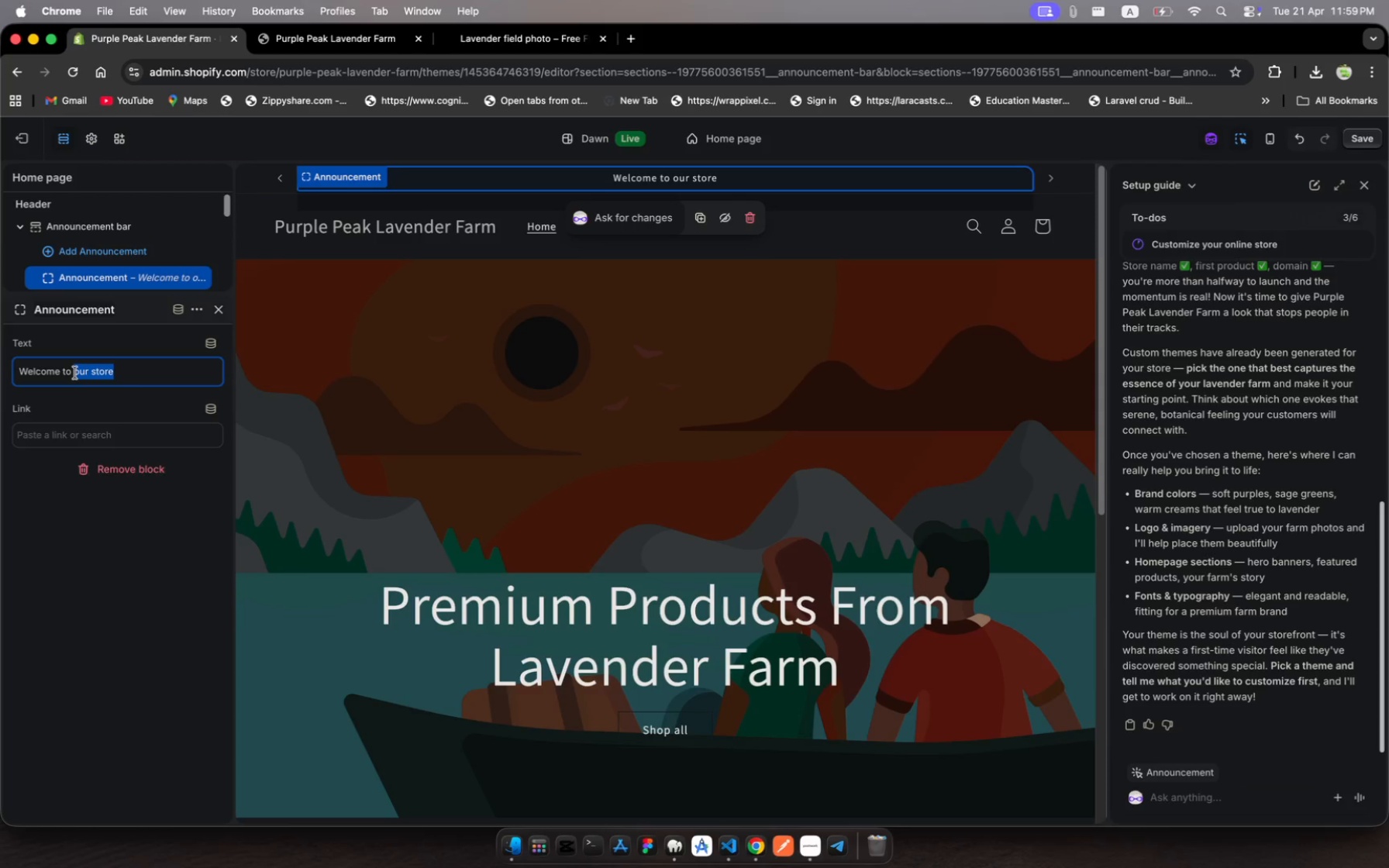 
wait(7.16)
 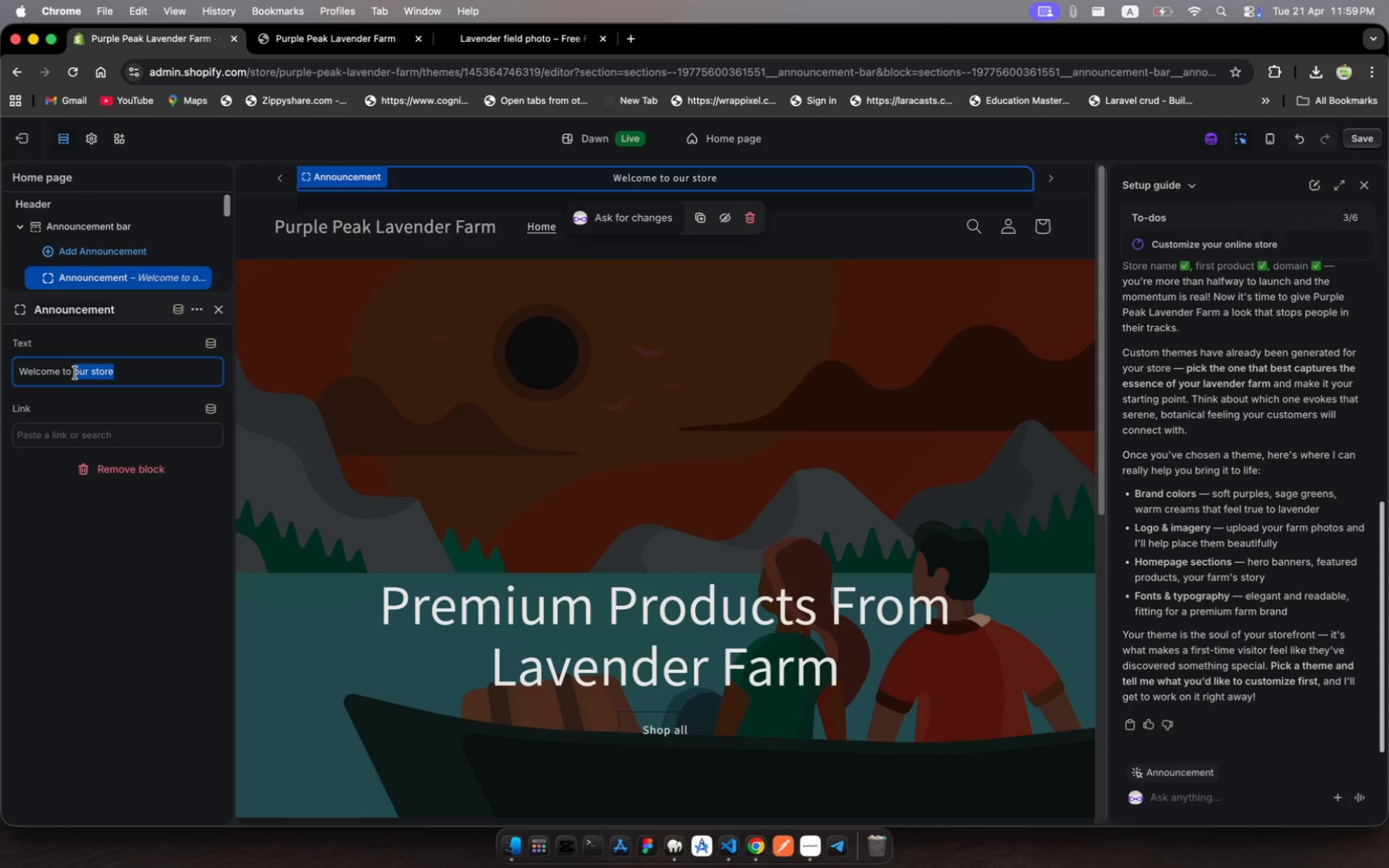 
type(Purple Peak Lavender Farm)
 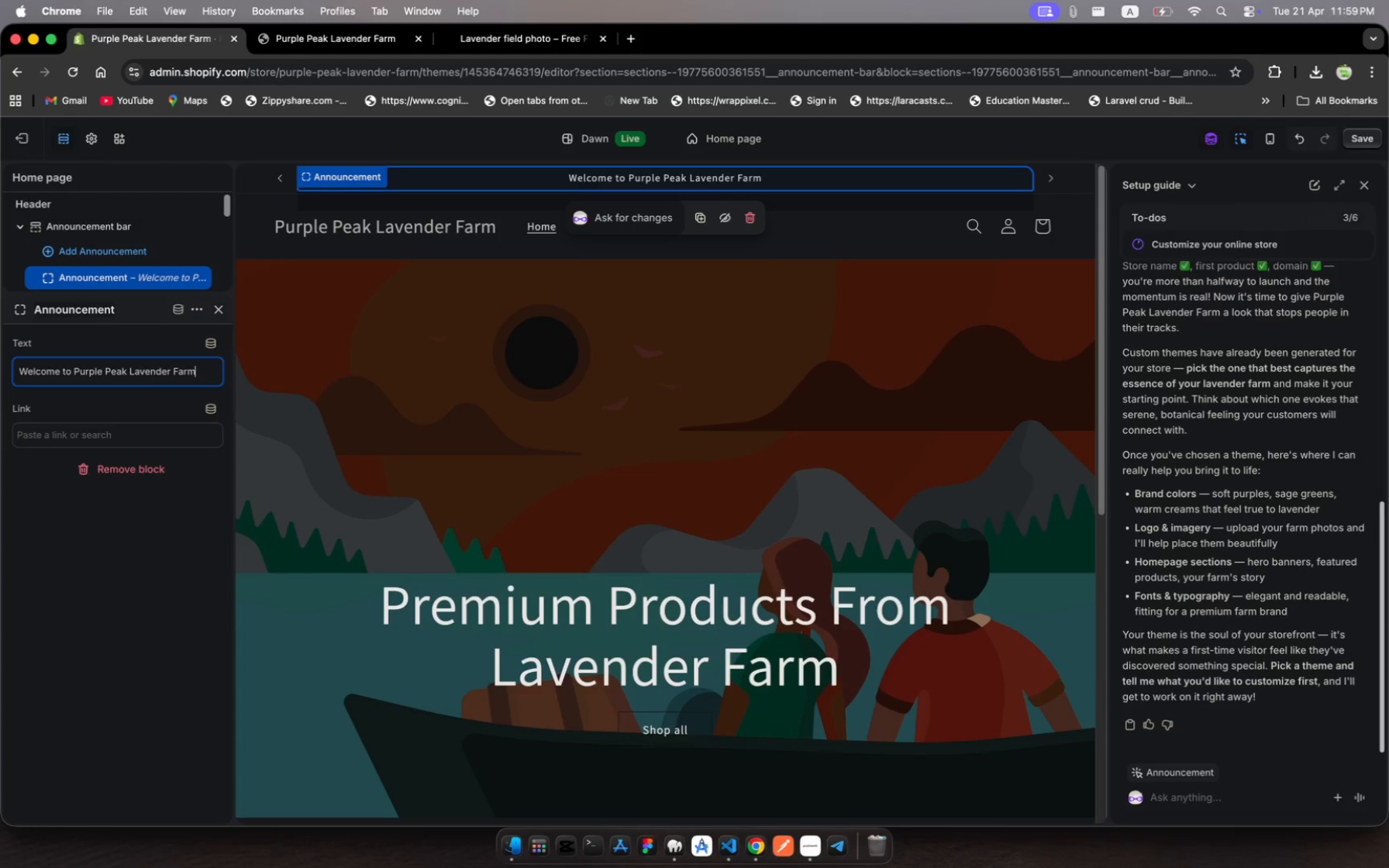 
key(Enter)
 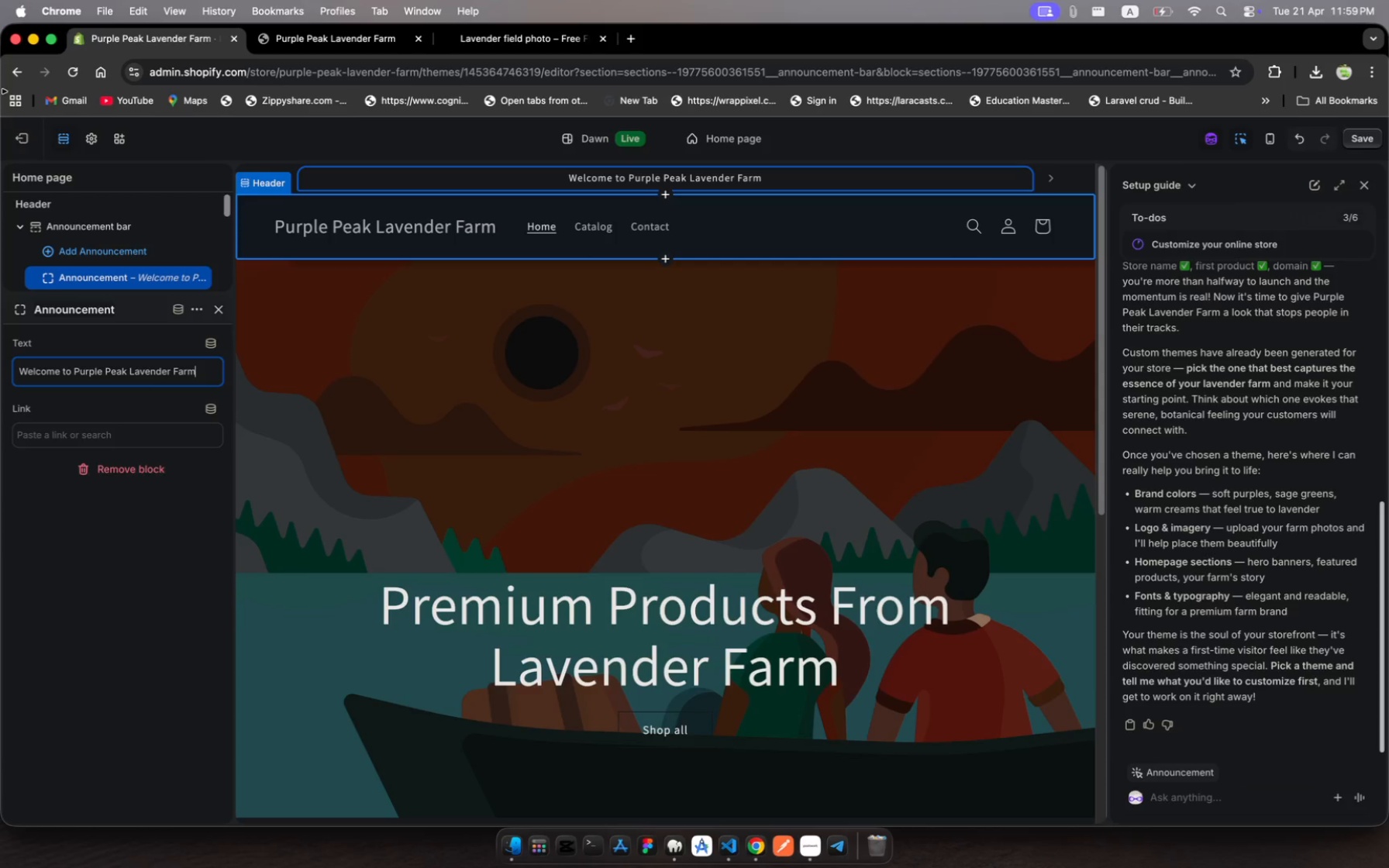 
wait(7.46)
 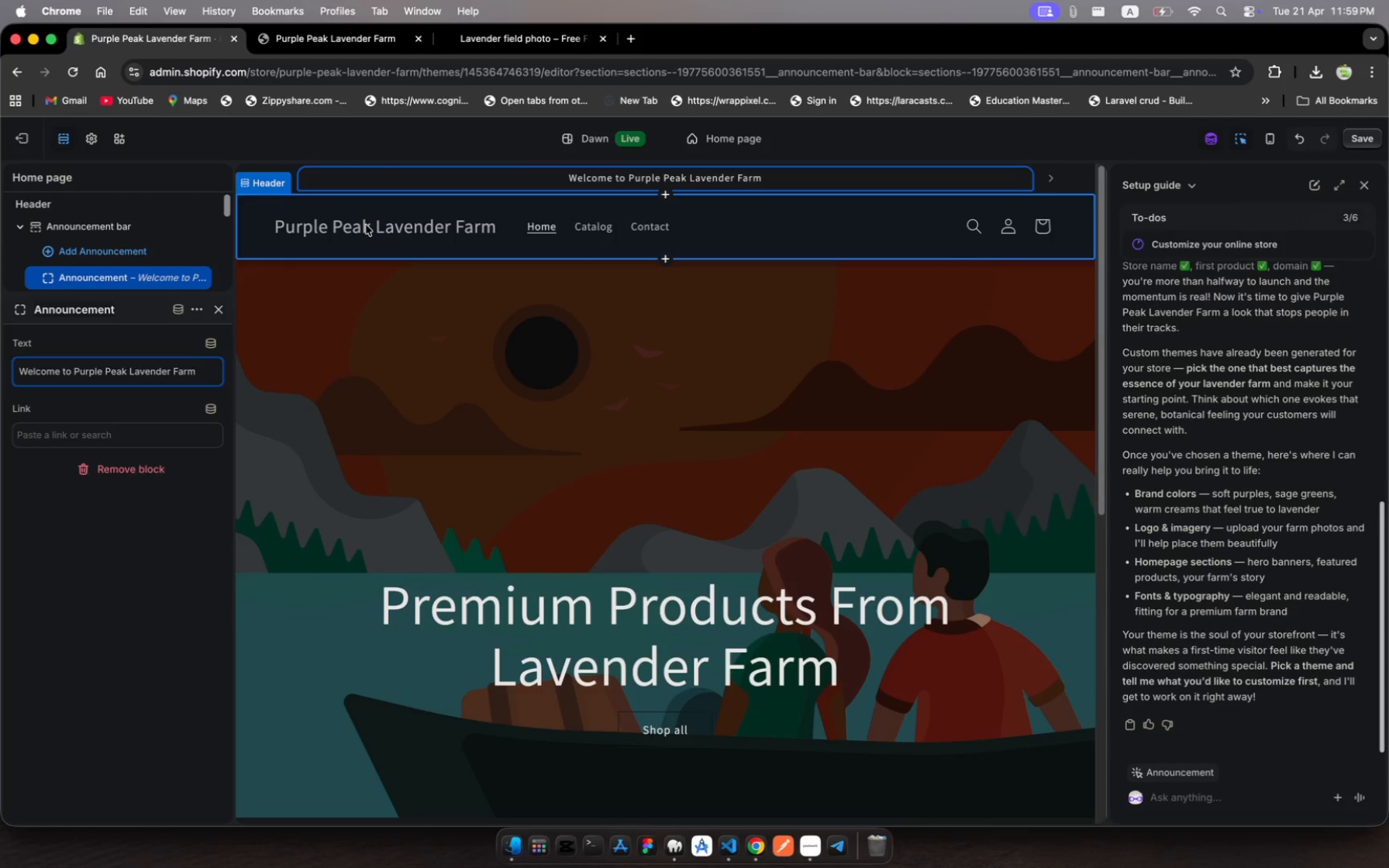 
left_click([23, 226])
 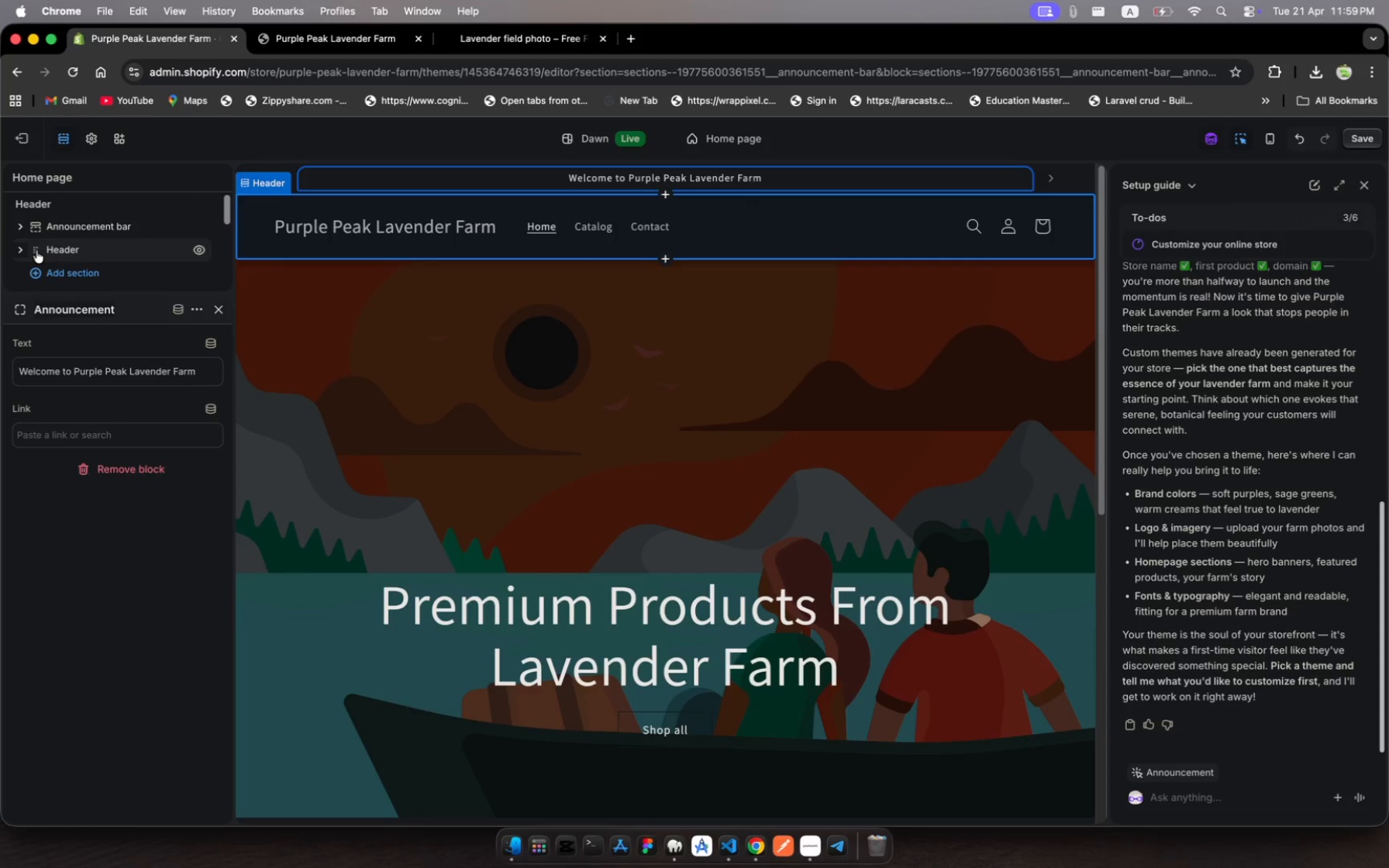 
left_click([36, 250])
 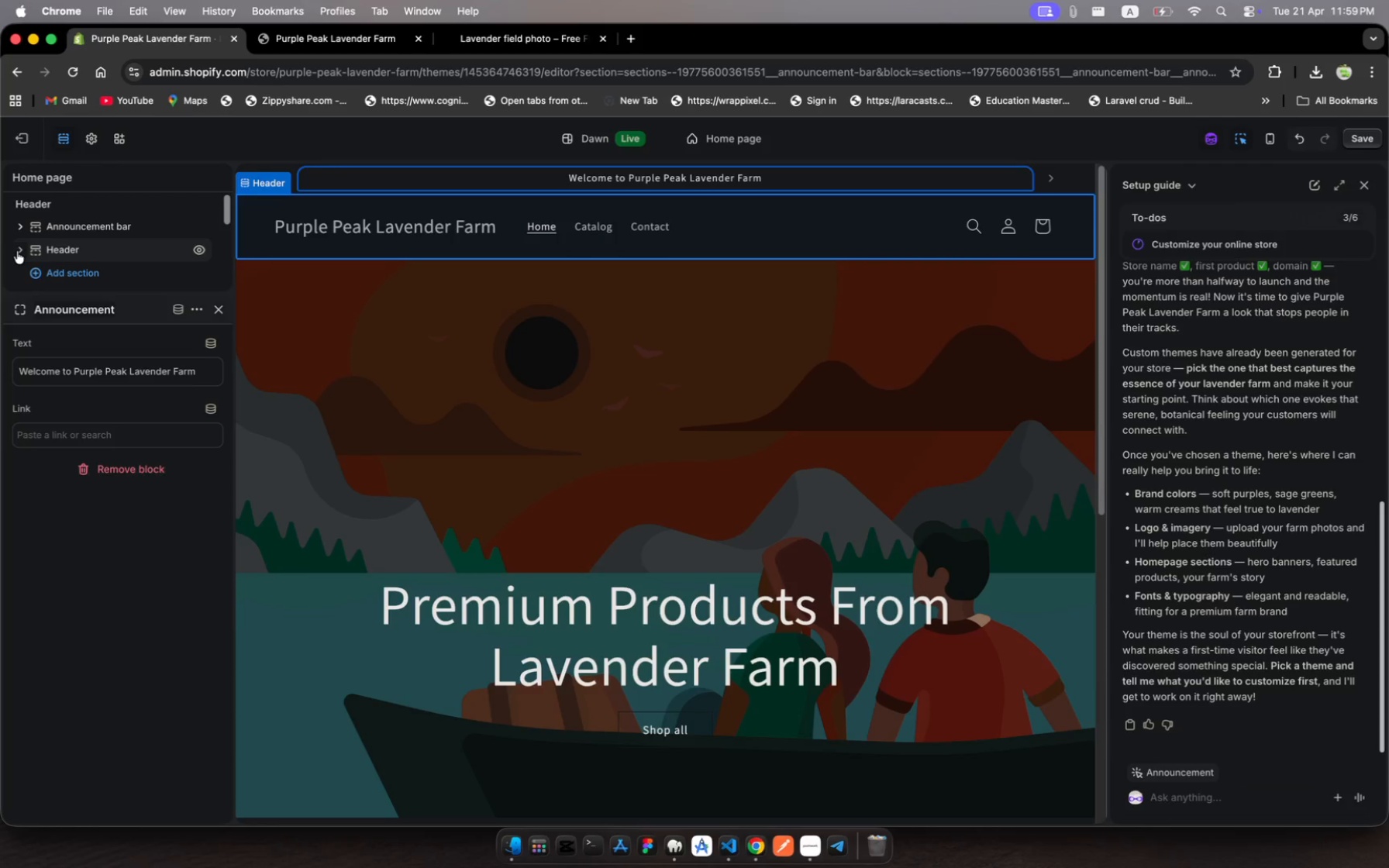 
left_click([17, 251])
 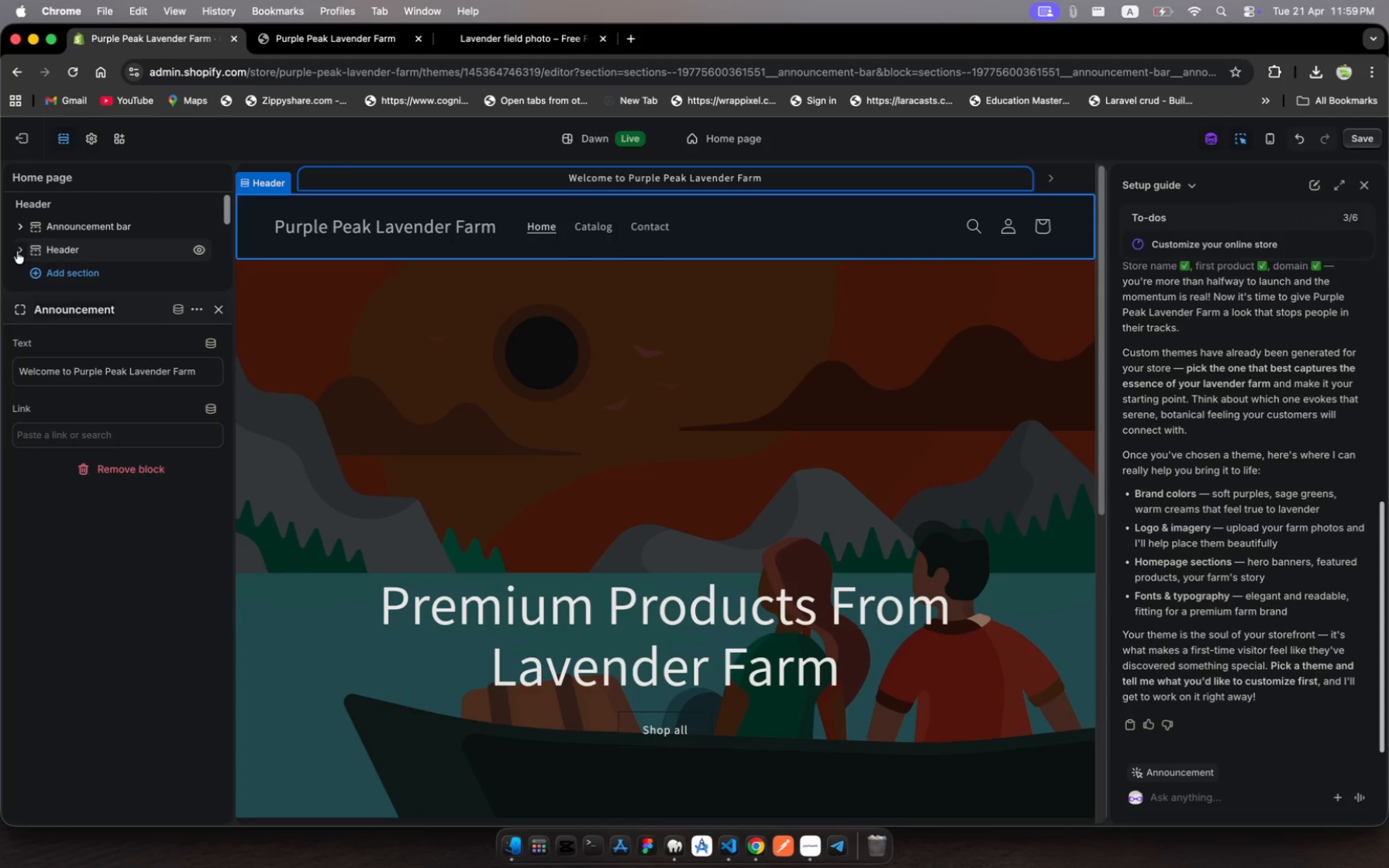 
left_click([17, 251])
 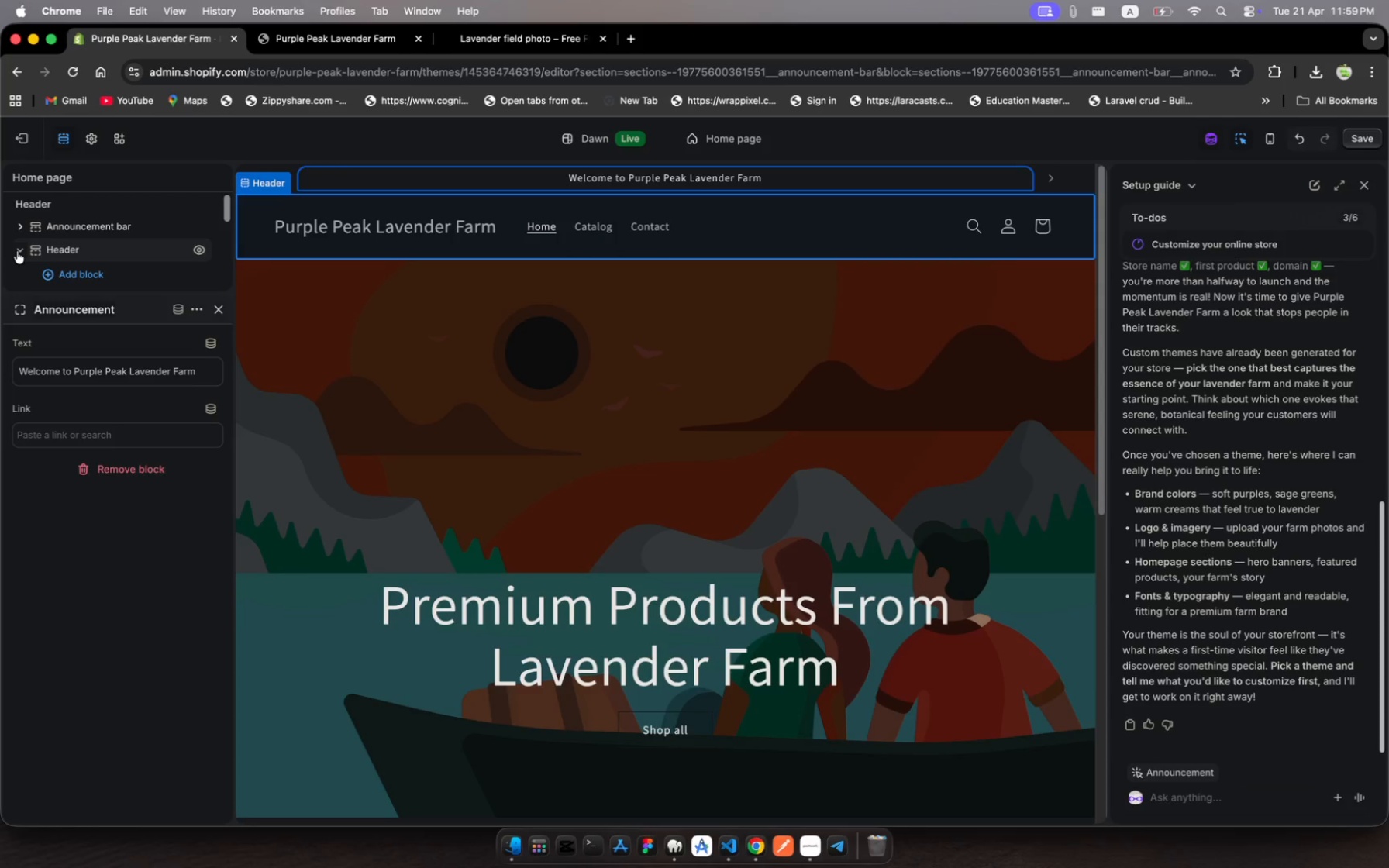 
left_click([17, 251])
 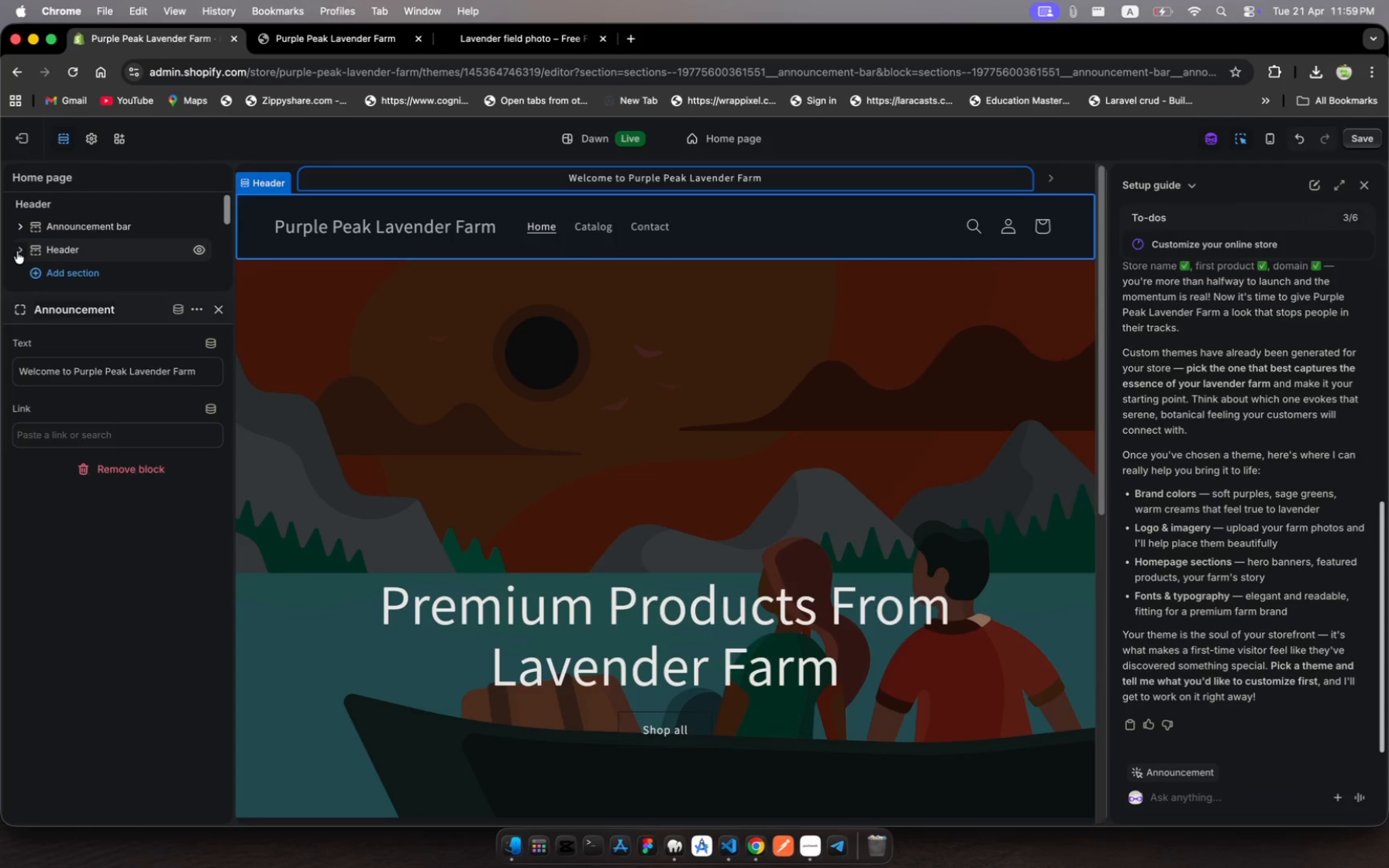 
left_click([17, 251])
 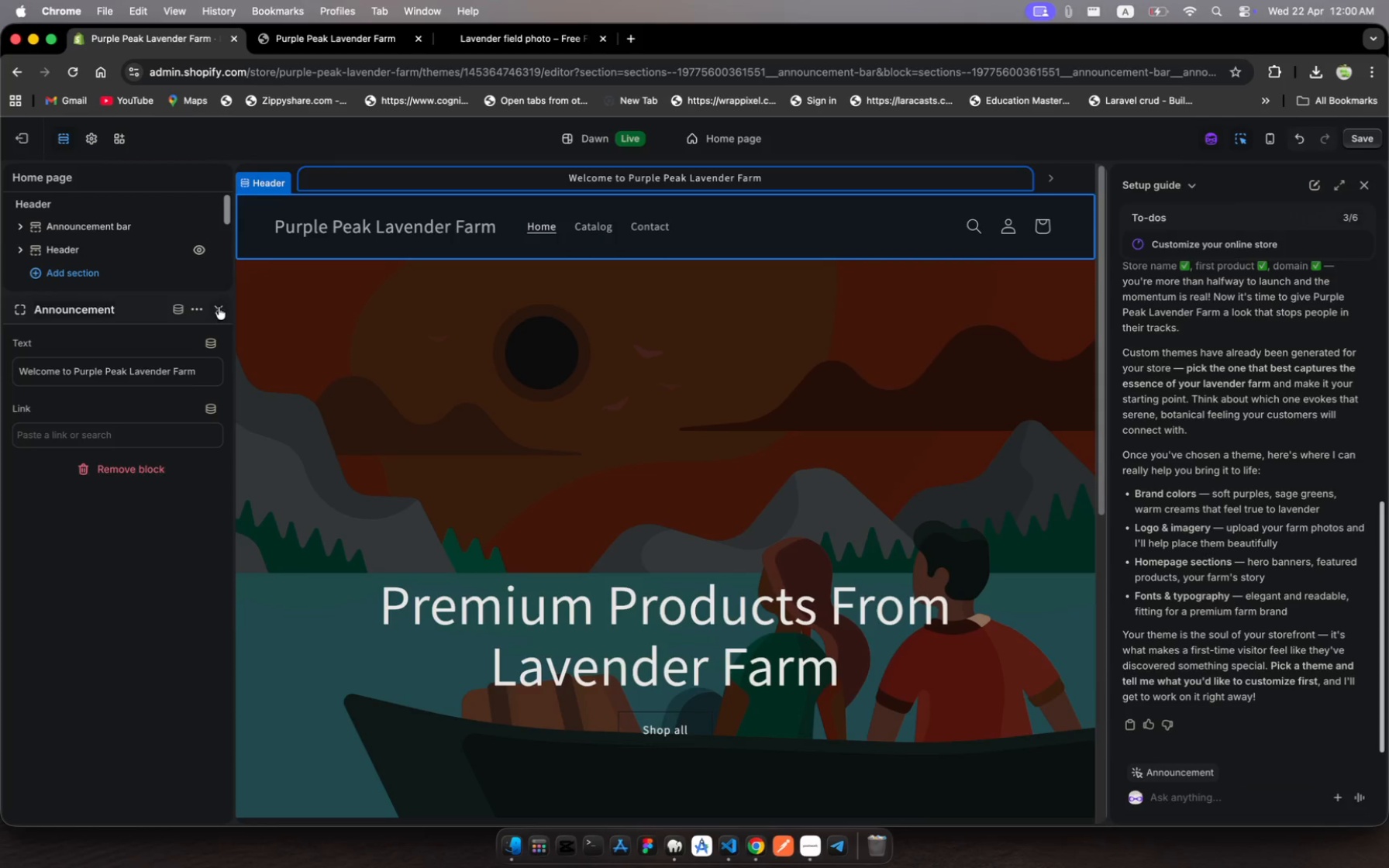 
wait(6.25)
 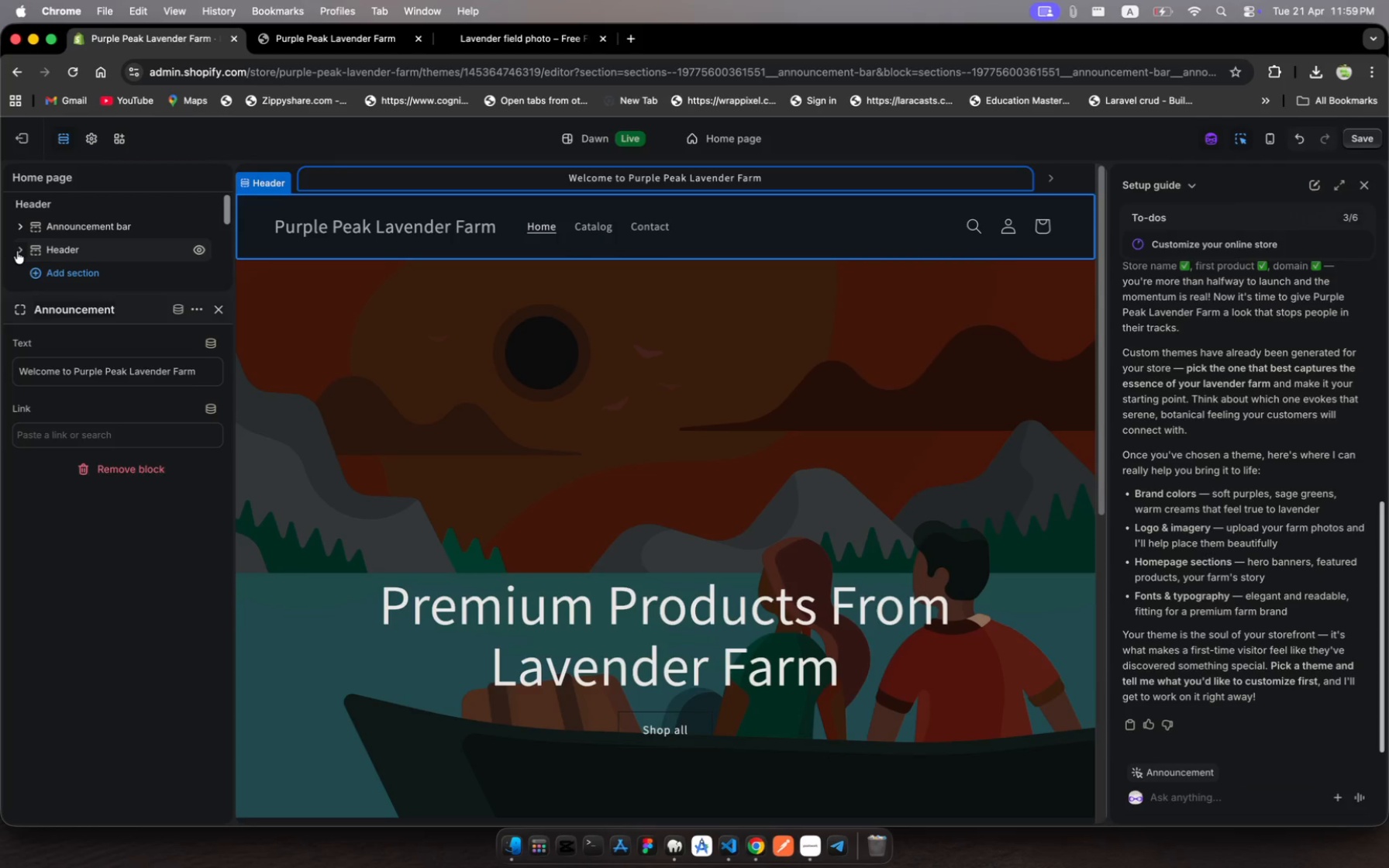 
left_click([25, 309])
 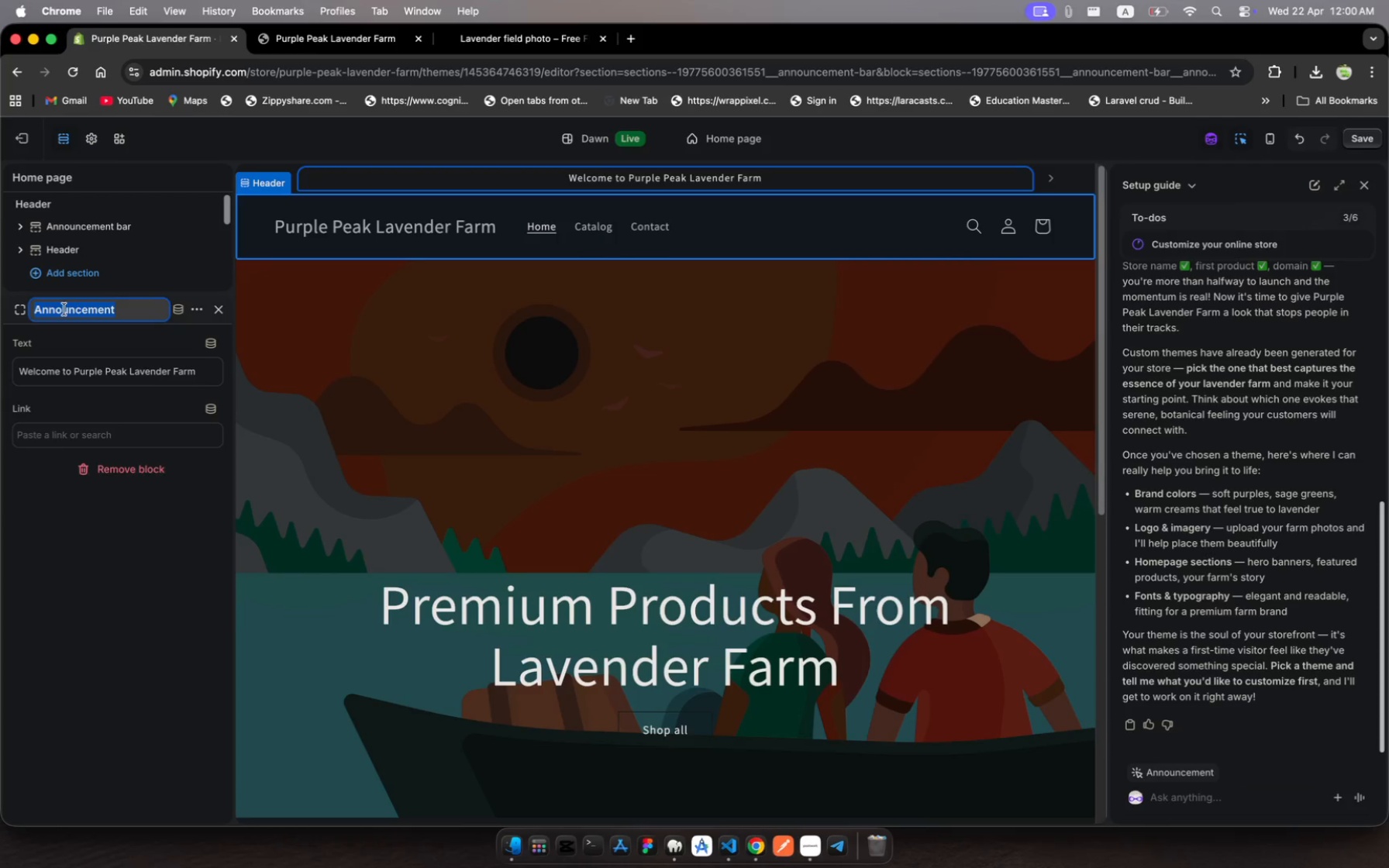 
left_click([64, 309])
 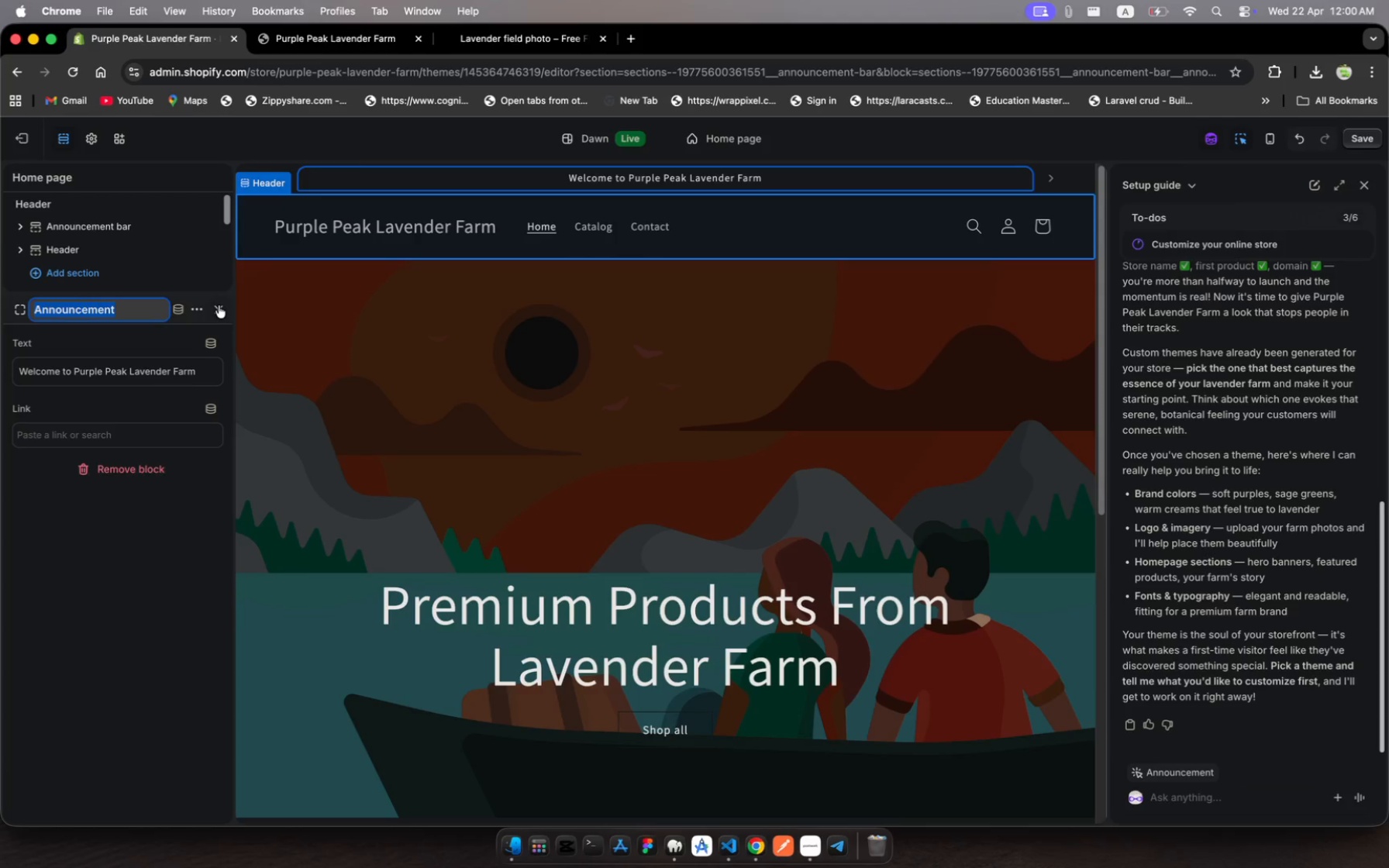 
left_click([219, 305])
 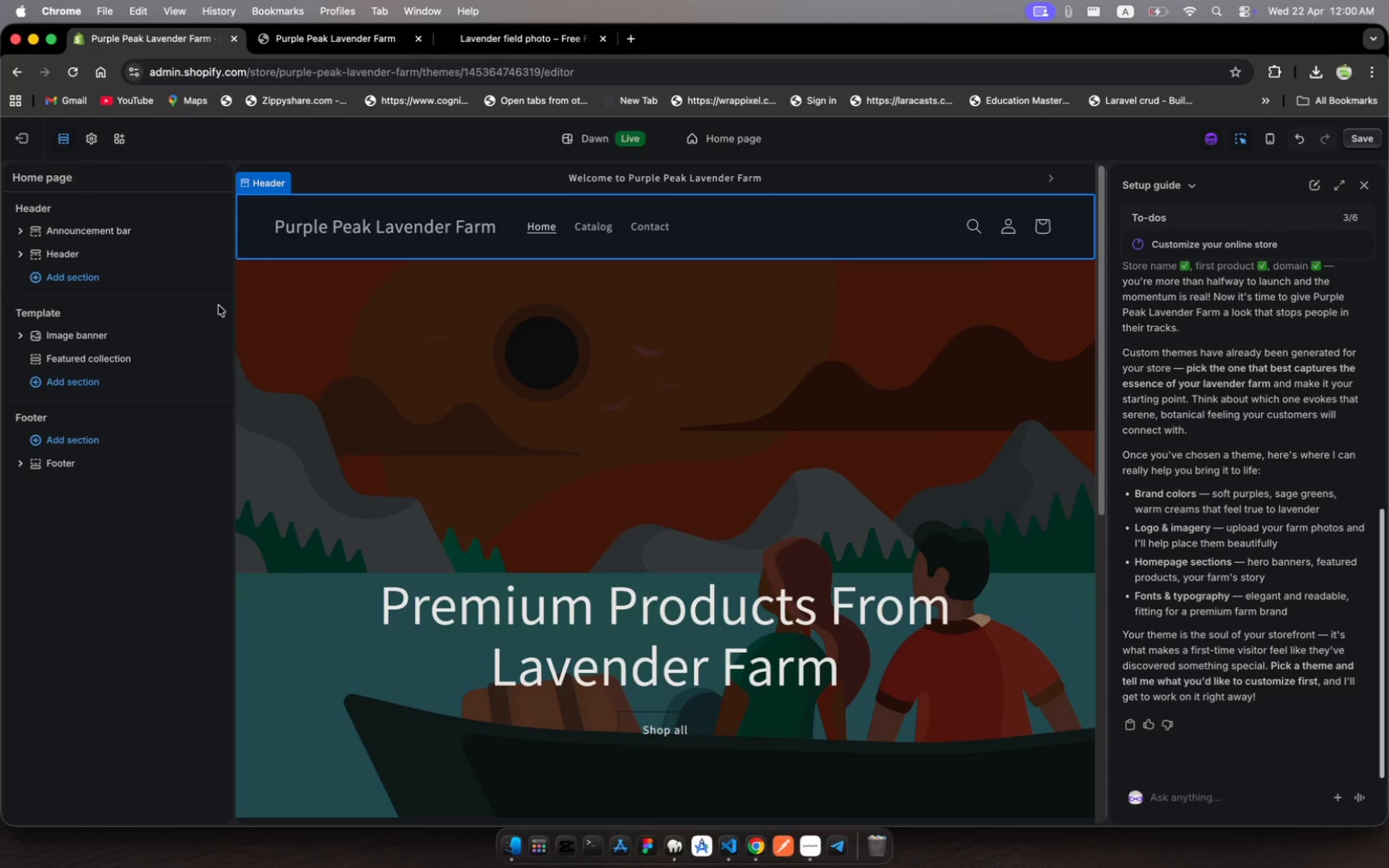 
key(Meta+Z)
 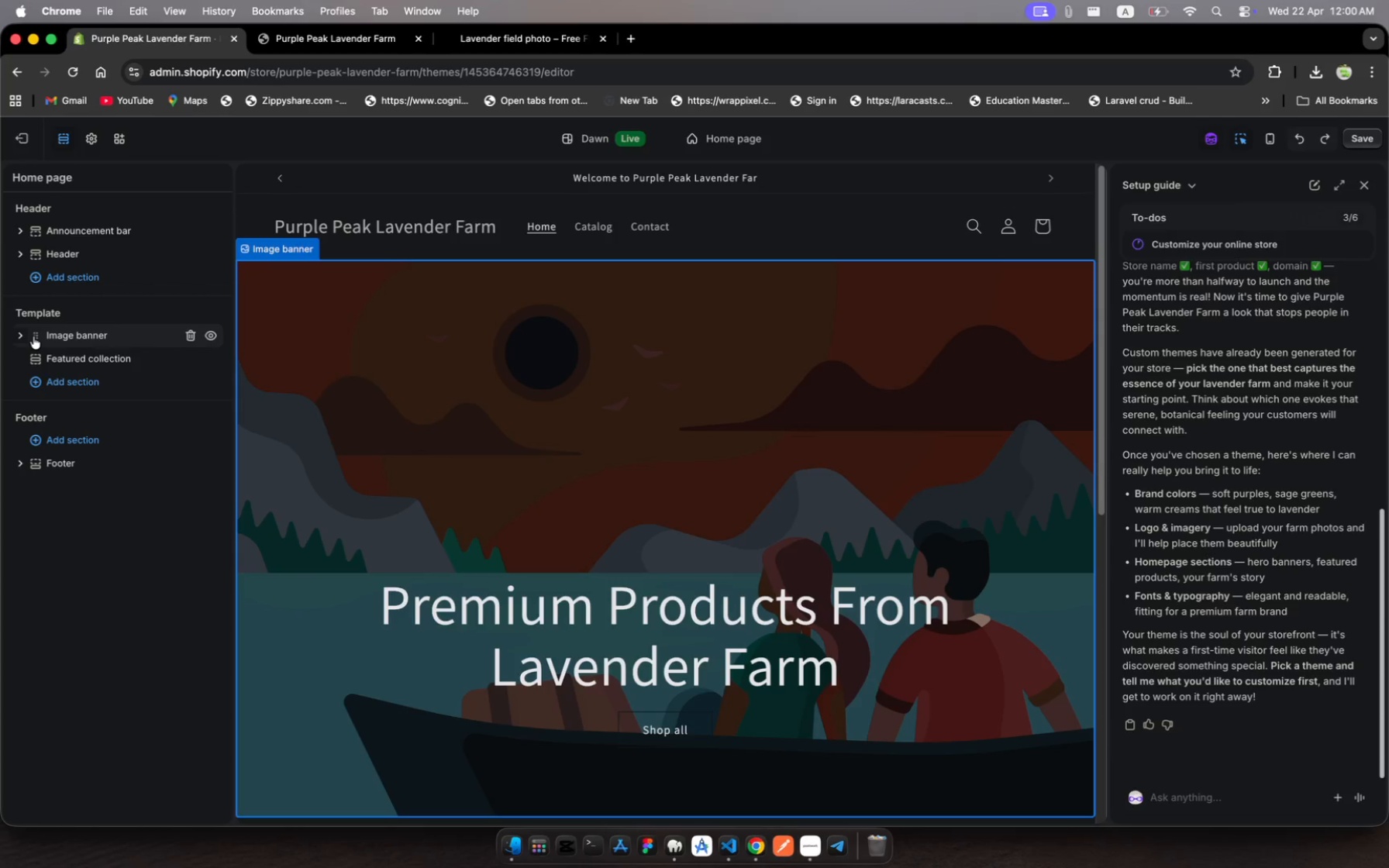 
wait(5.35)
 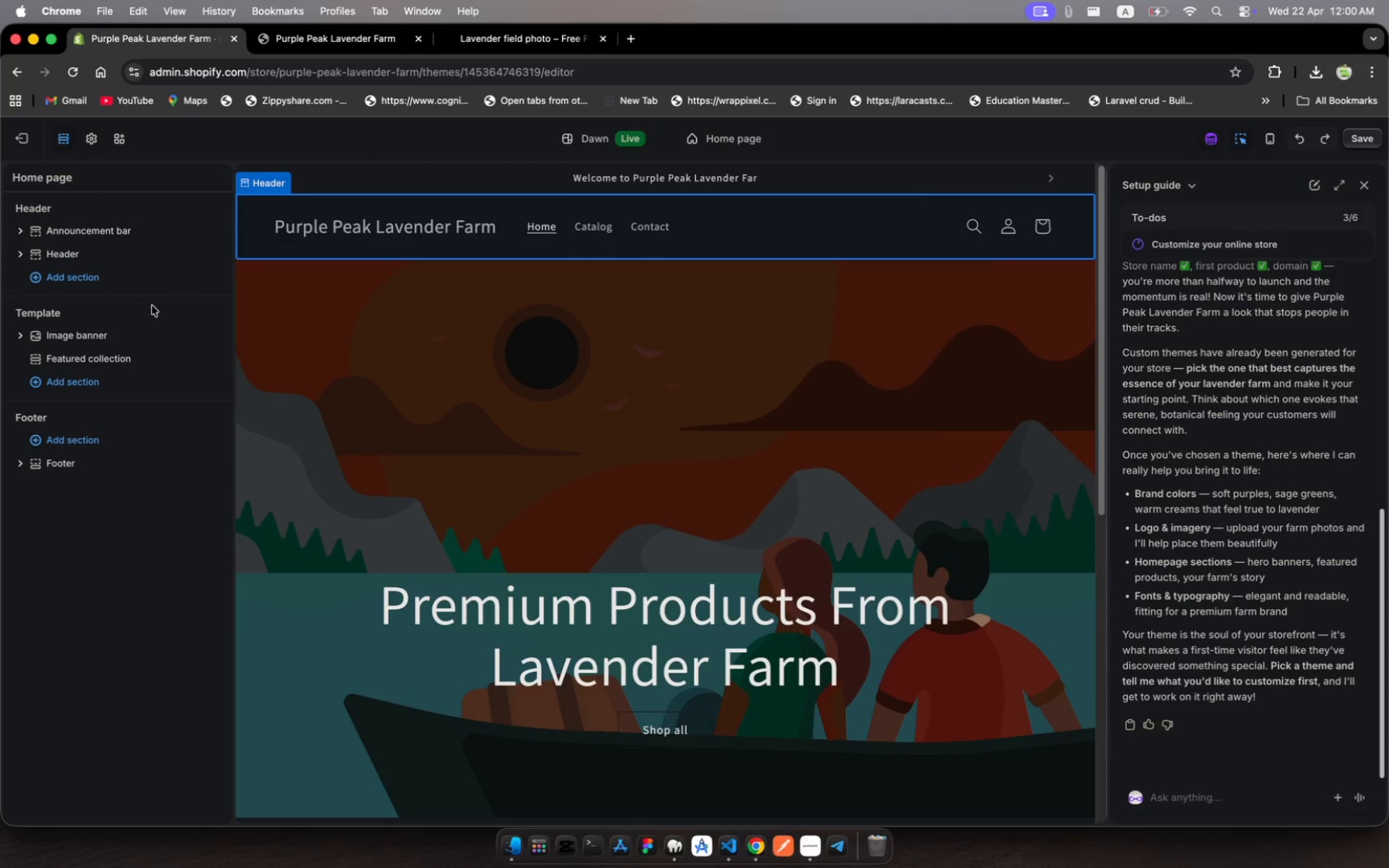 
left_click([85, 330])
 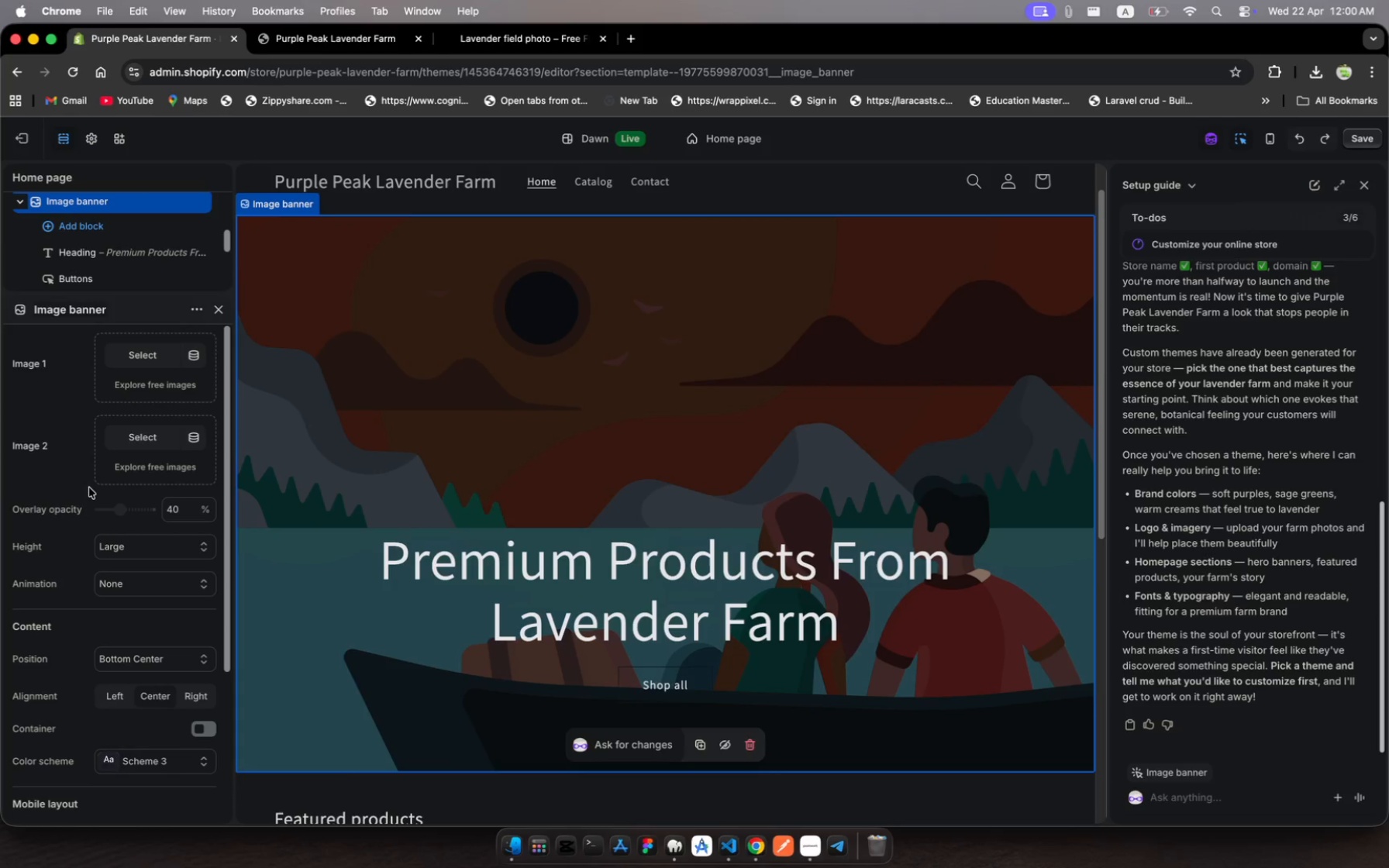 
wait(6.44)
 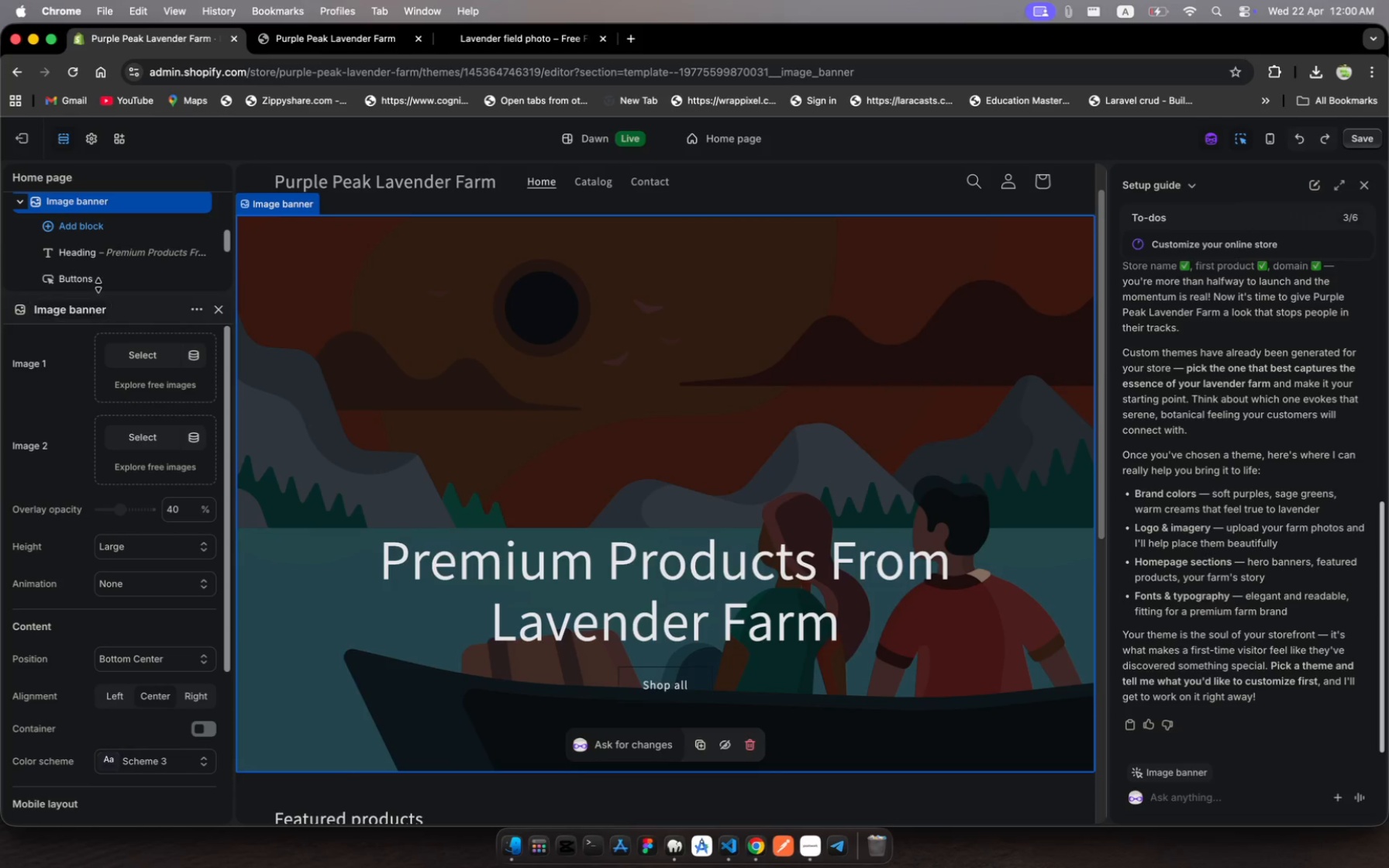 
scroll: coordinate [93, 506], scroll_direction: down, amount: 44.0
 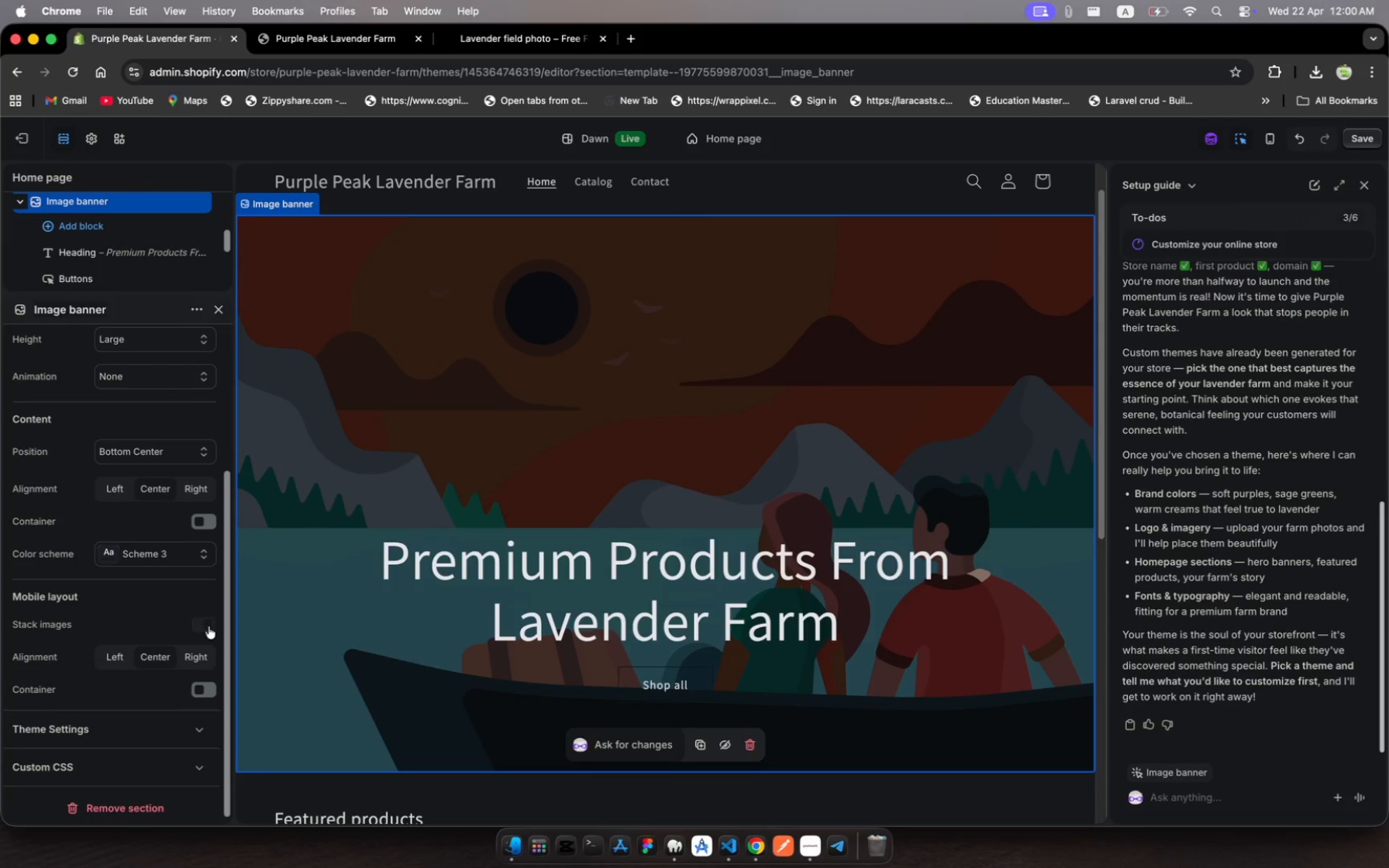 
left_click([209, 626])
 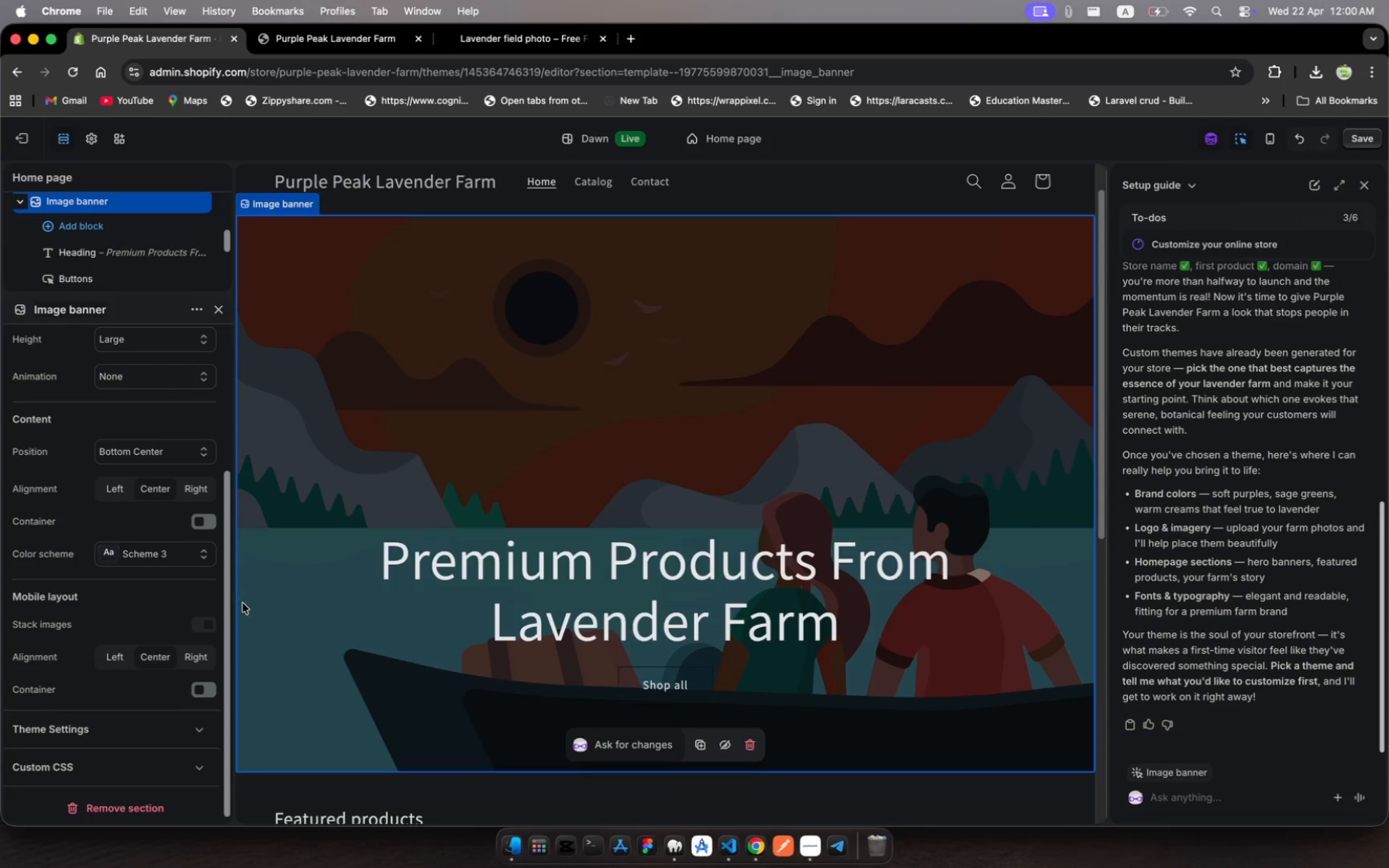 
wait(5.61)
 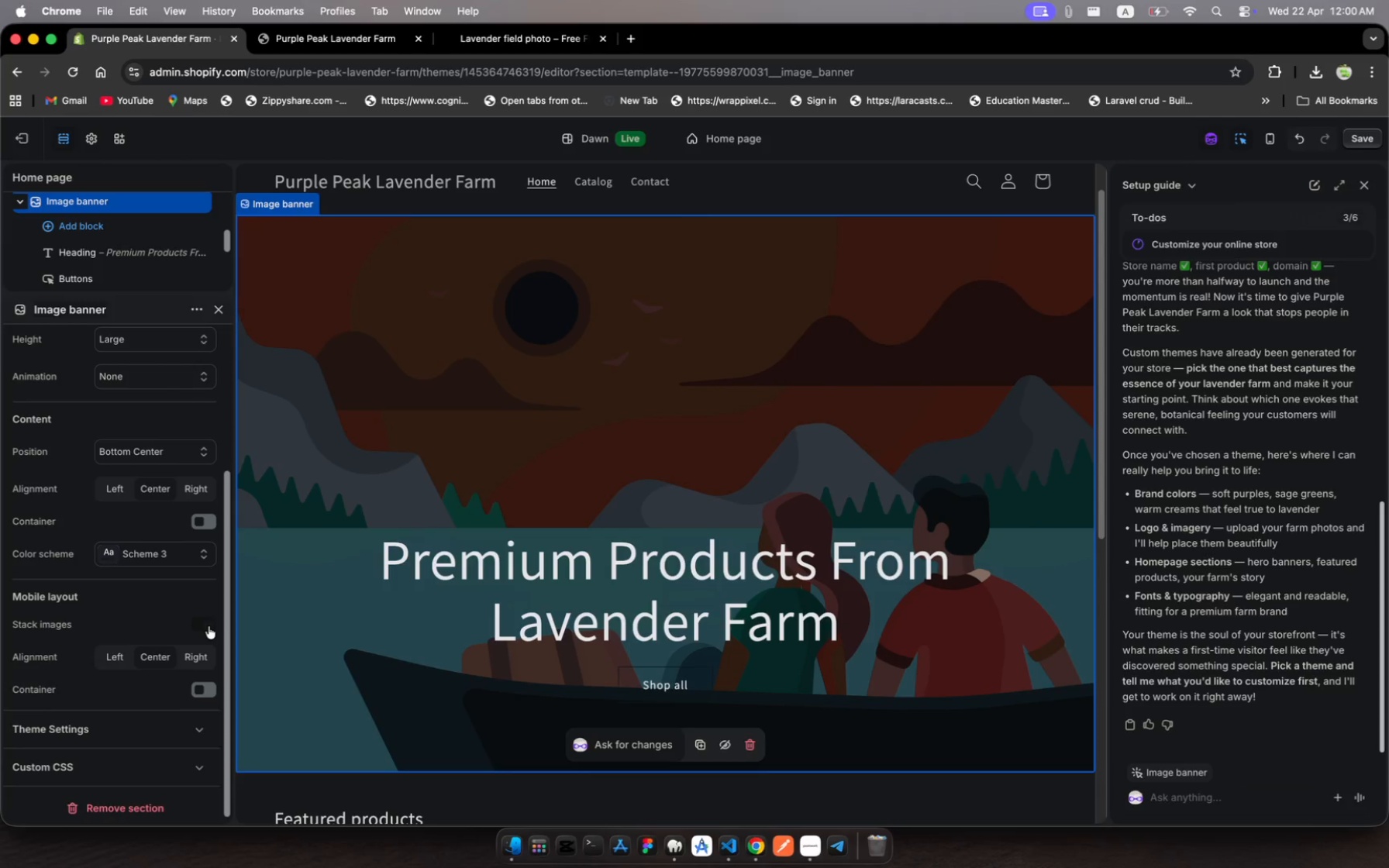 
left_click([208, 626])
 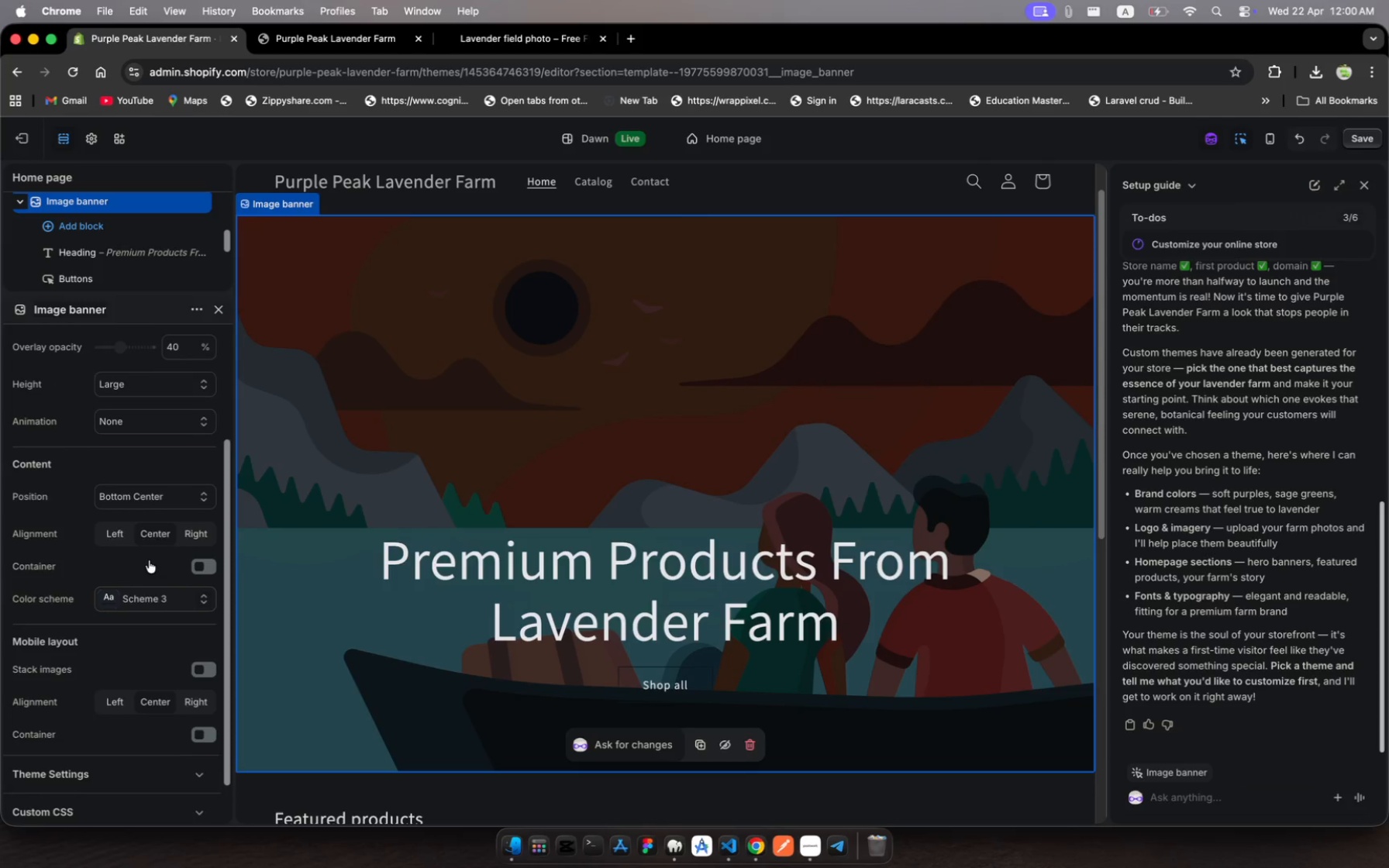 
scroll: coordinate [149, 560], scroll_direction: up, amount: 32.0
 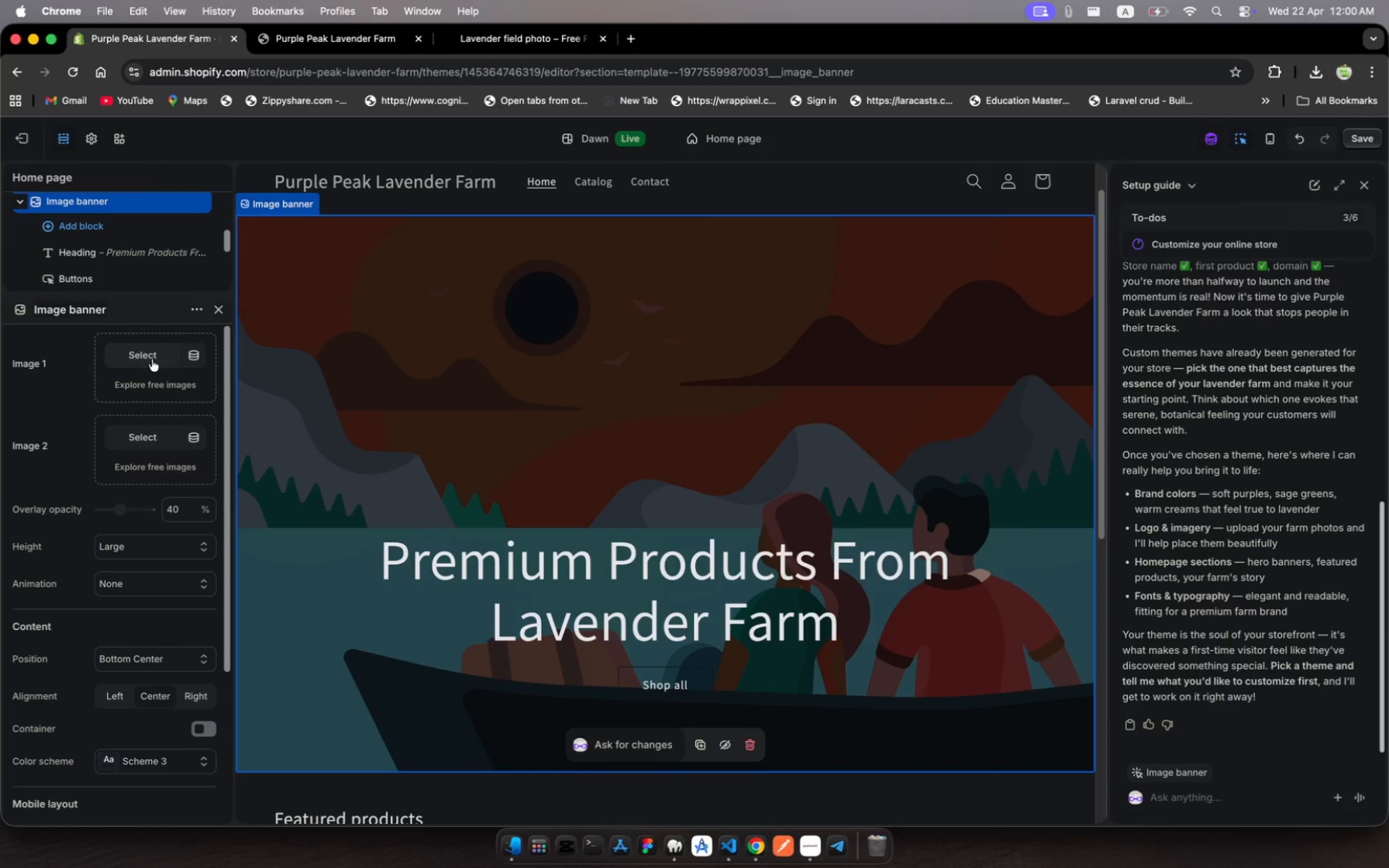 
left_click([152, 359])
 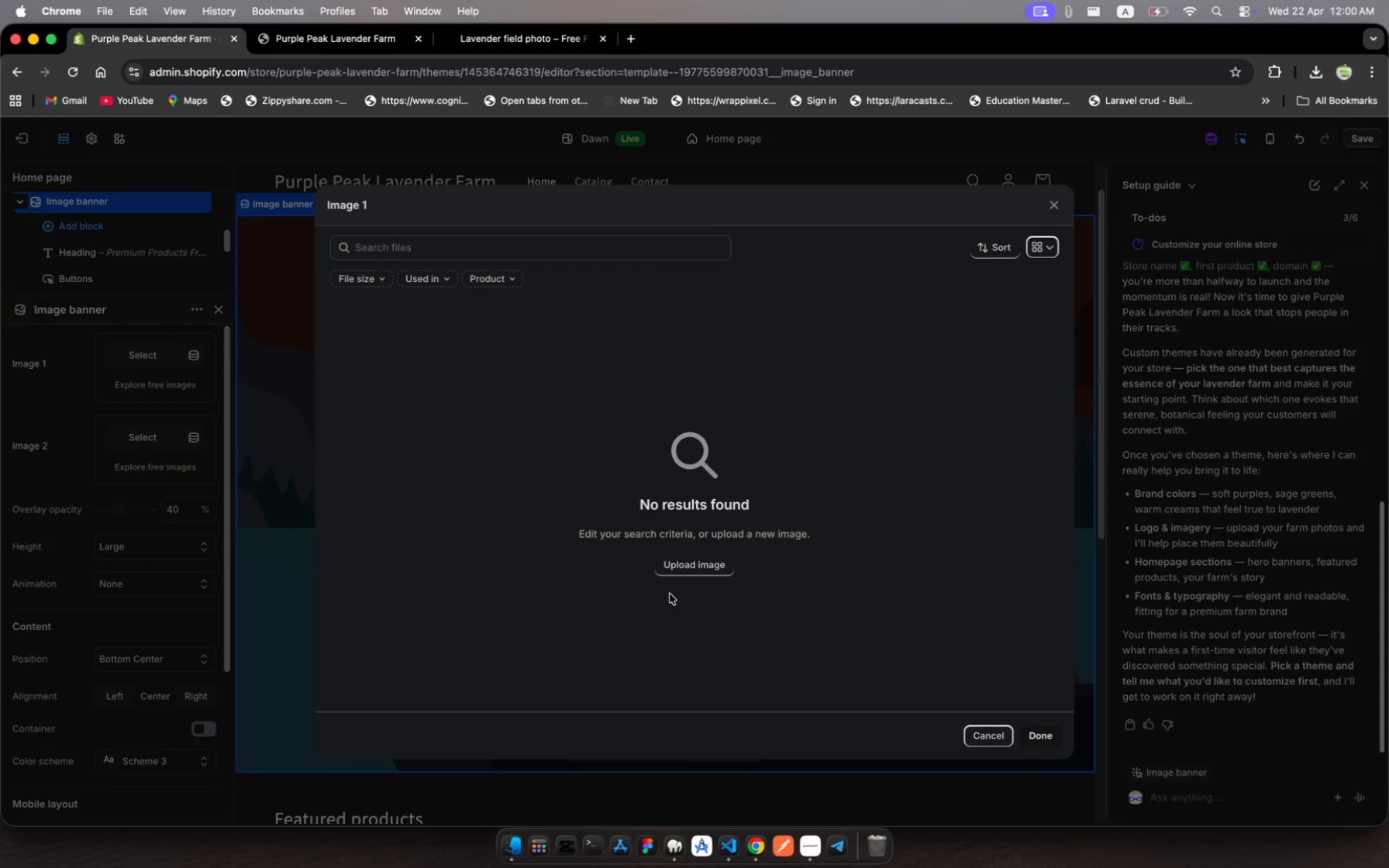 
wait(5.37)
 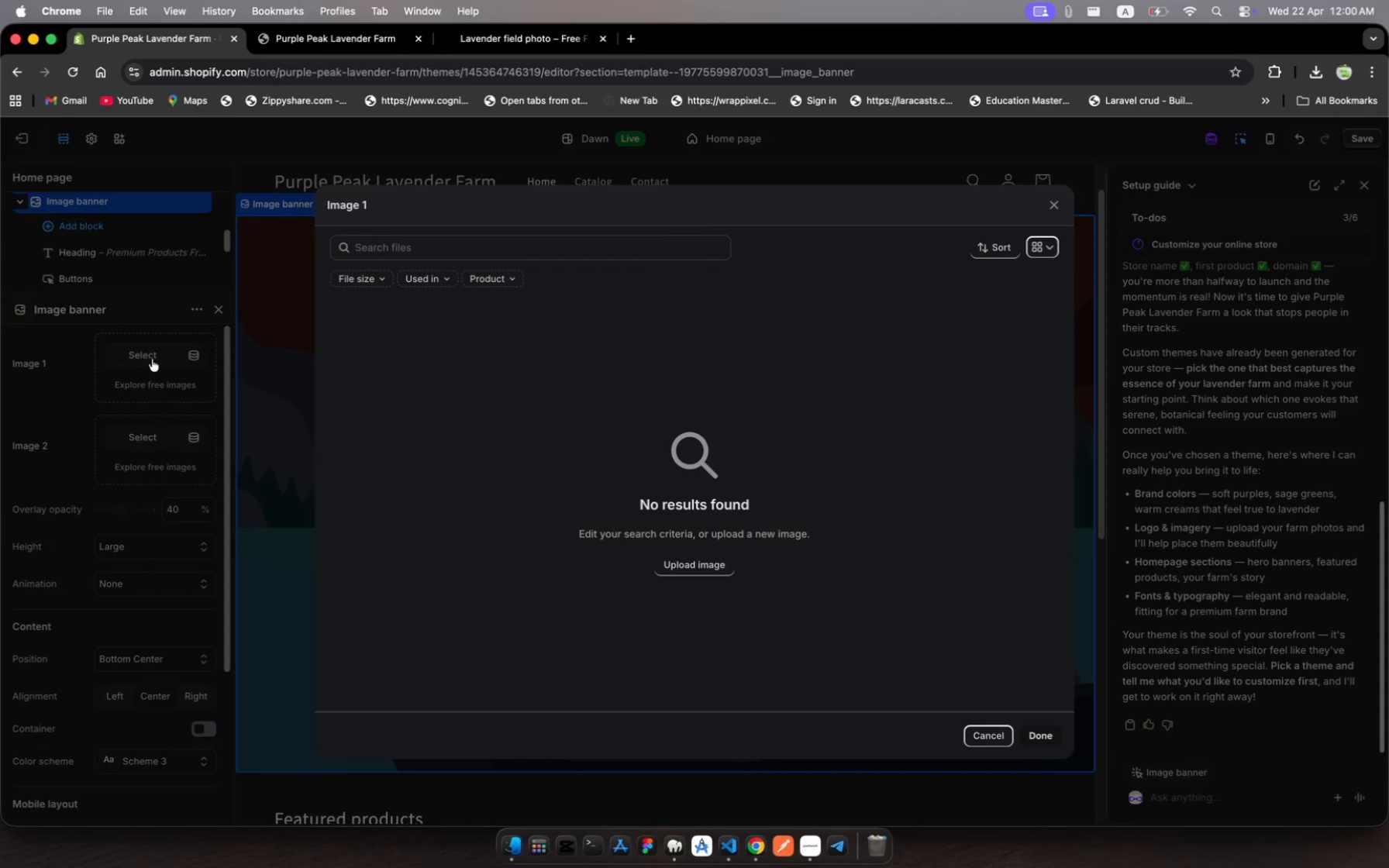 
left_click([685, 561])
 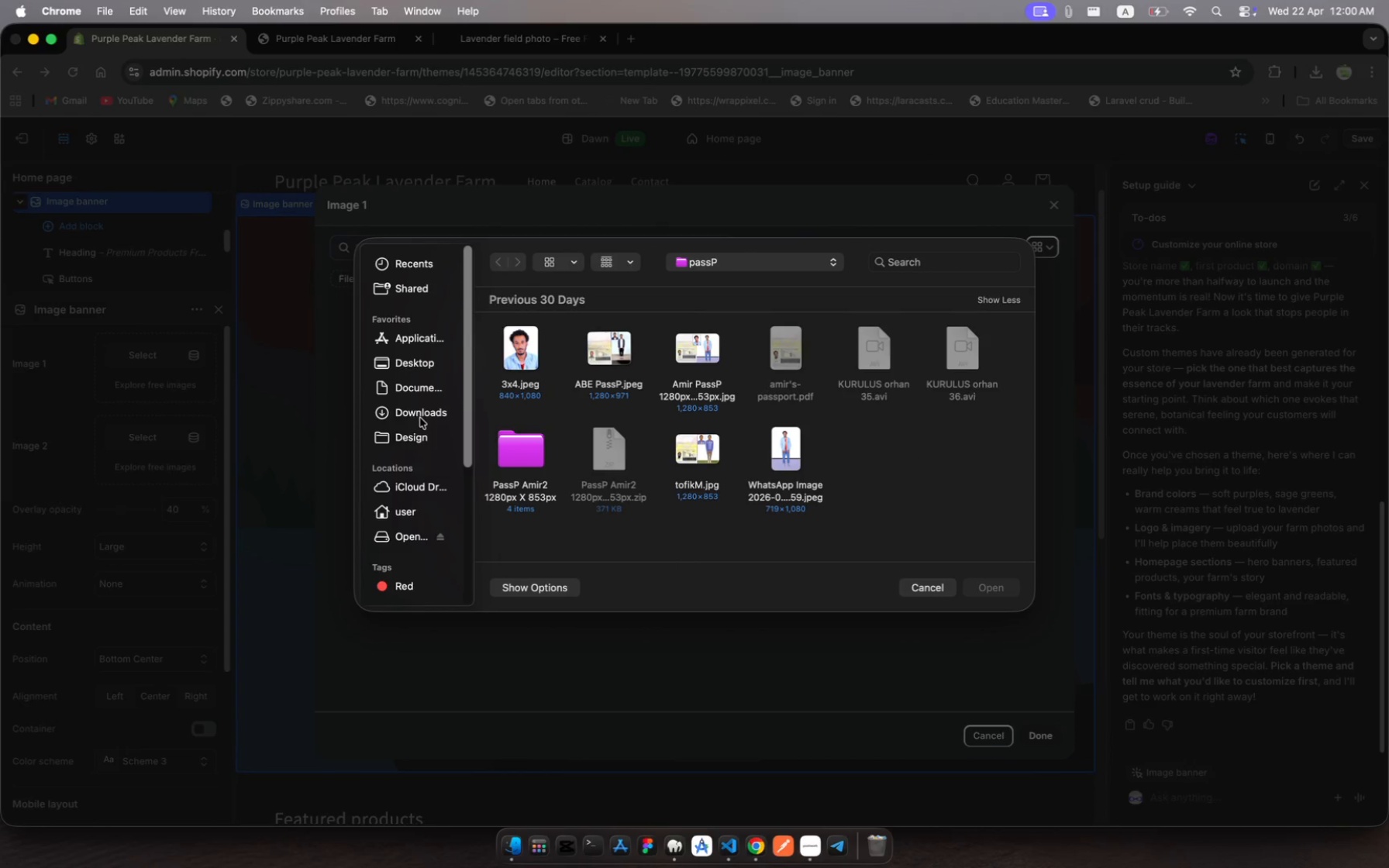 
left_click([414, 408])
 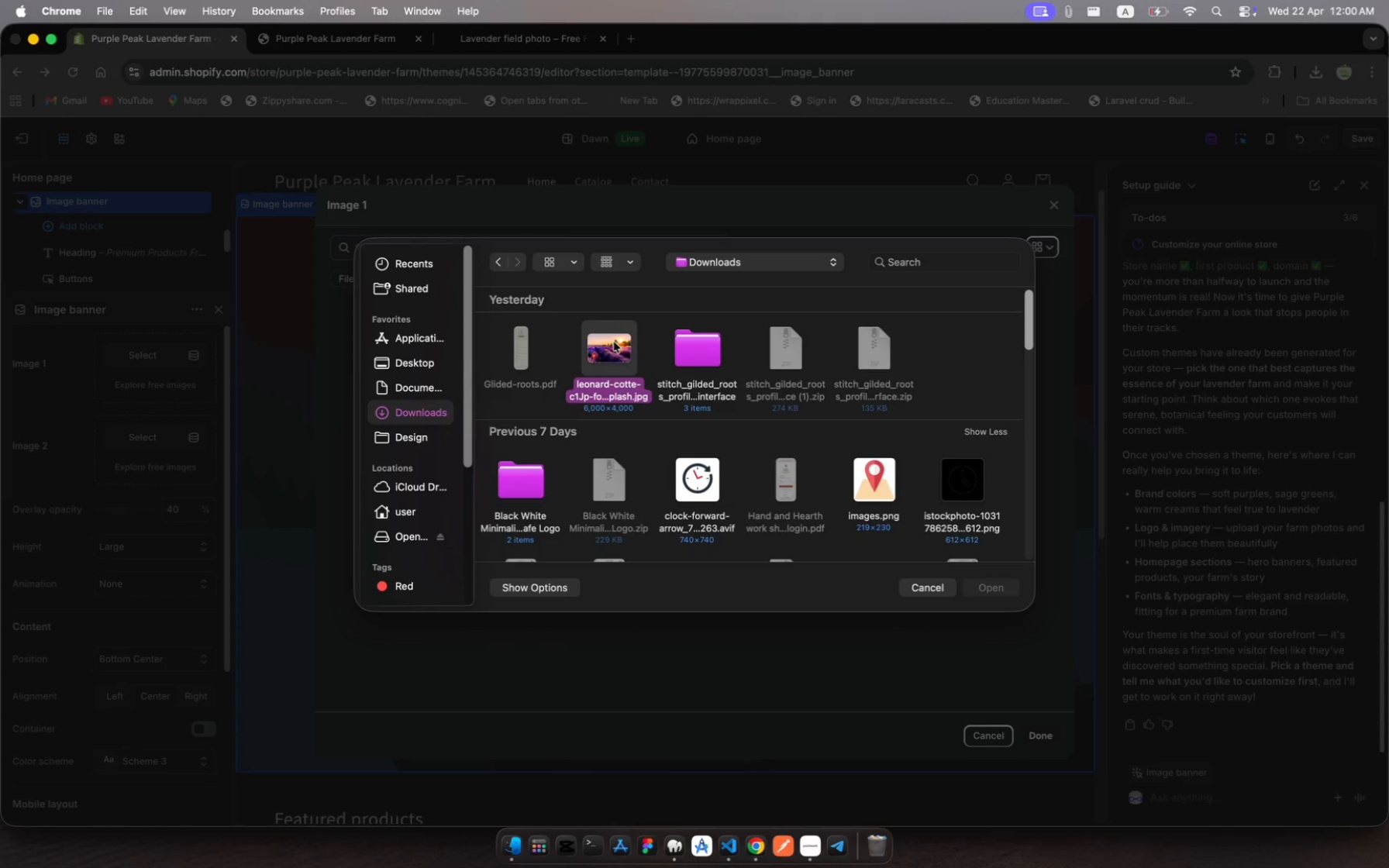 
left_click([614, 342])
 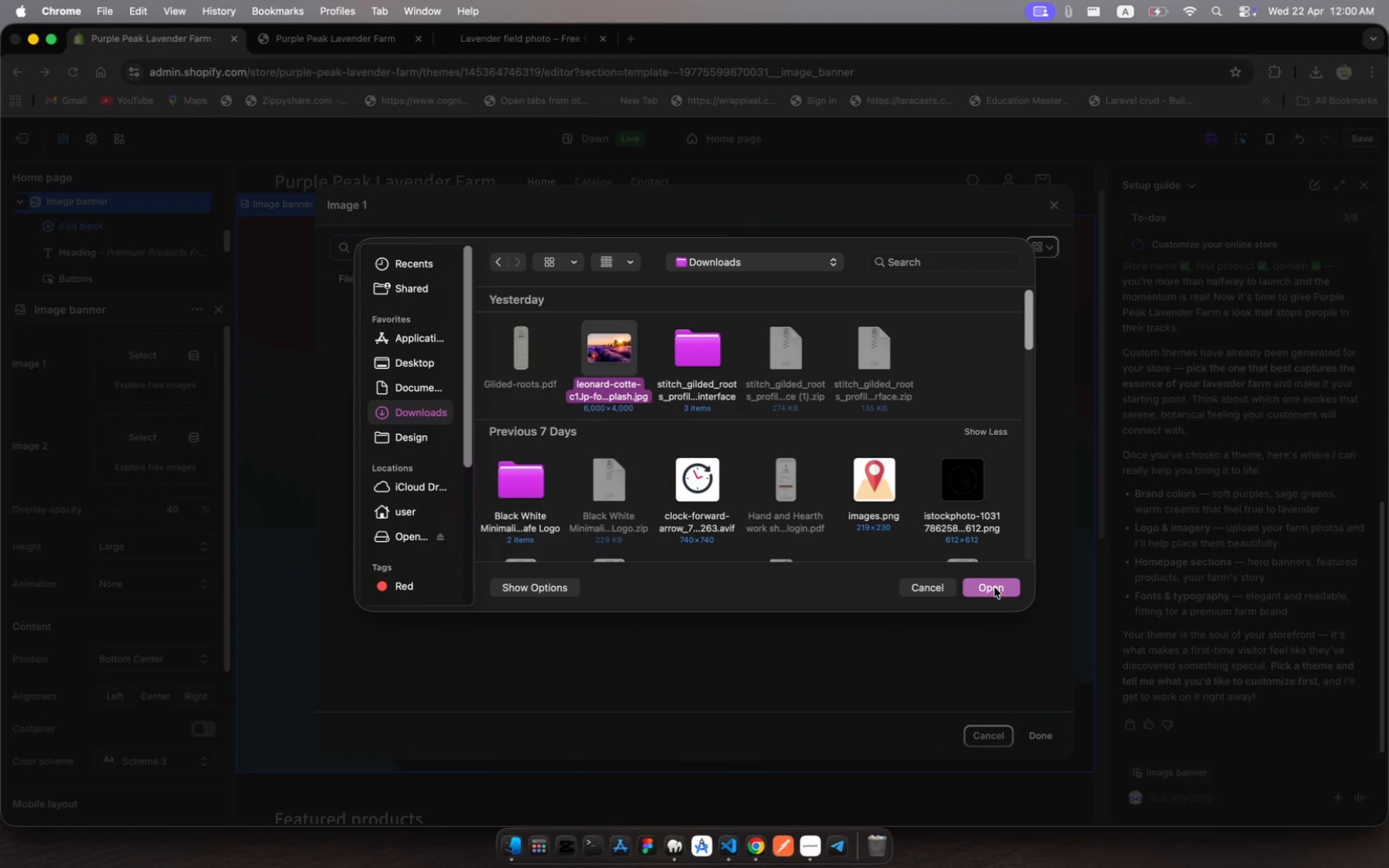 
left_click([994, 587])
 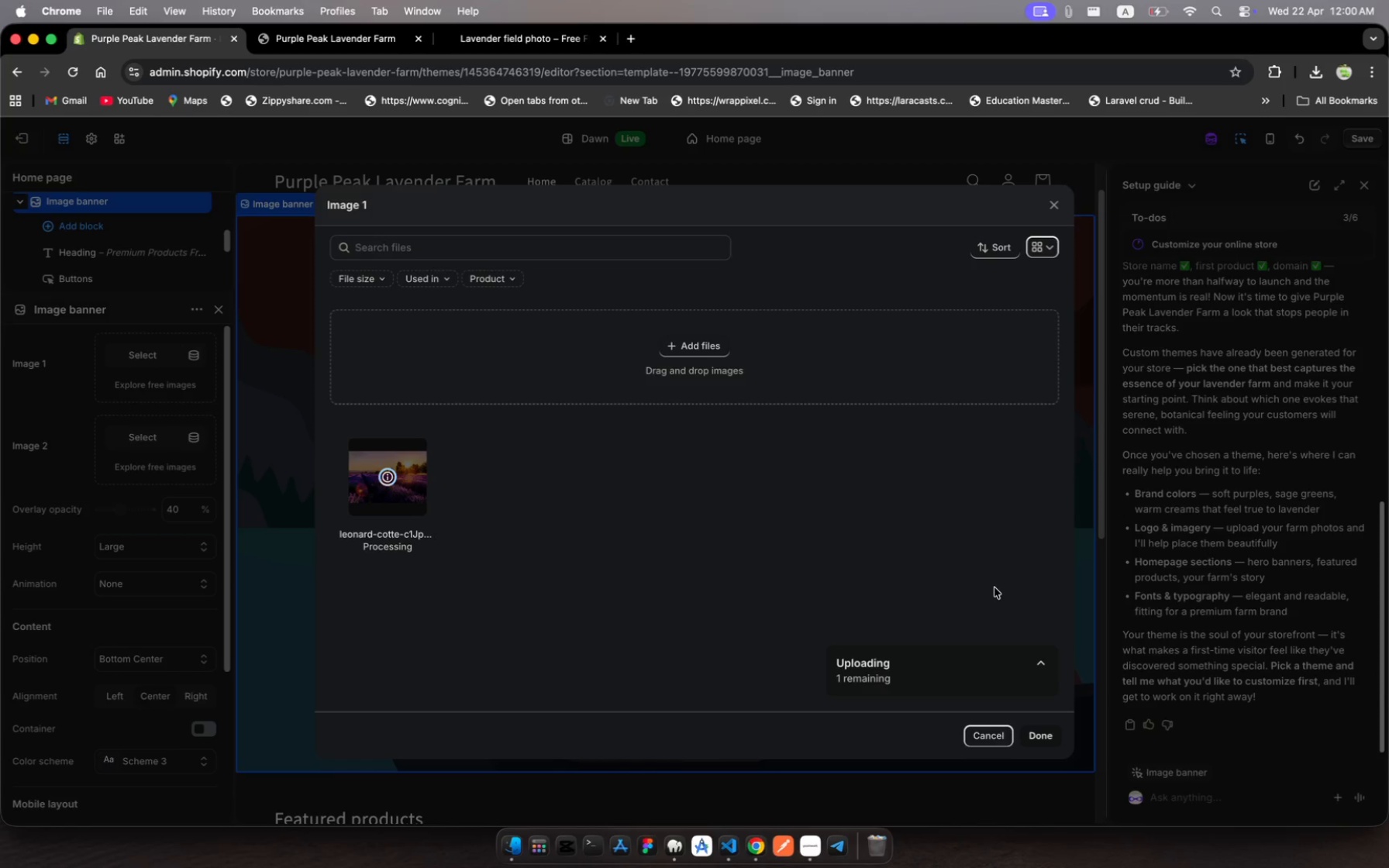 
wait(14.01)
 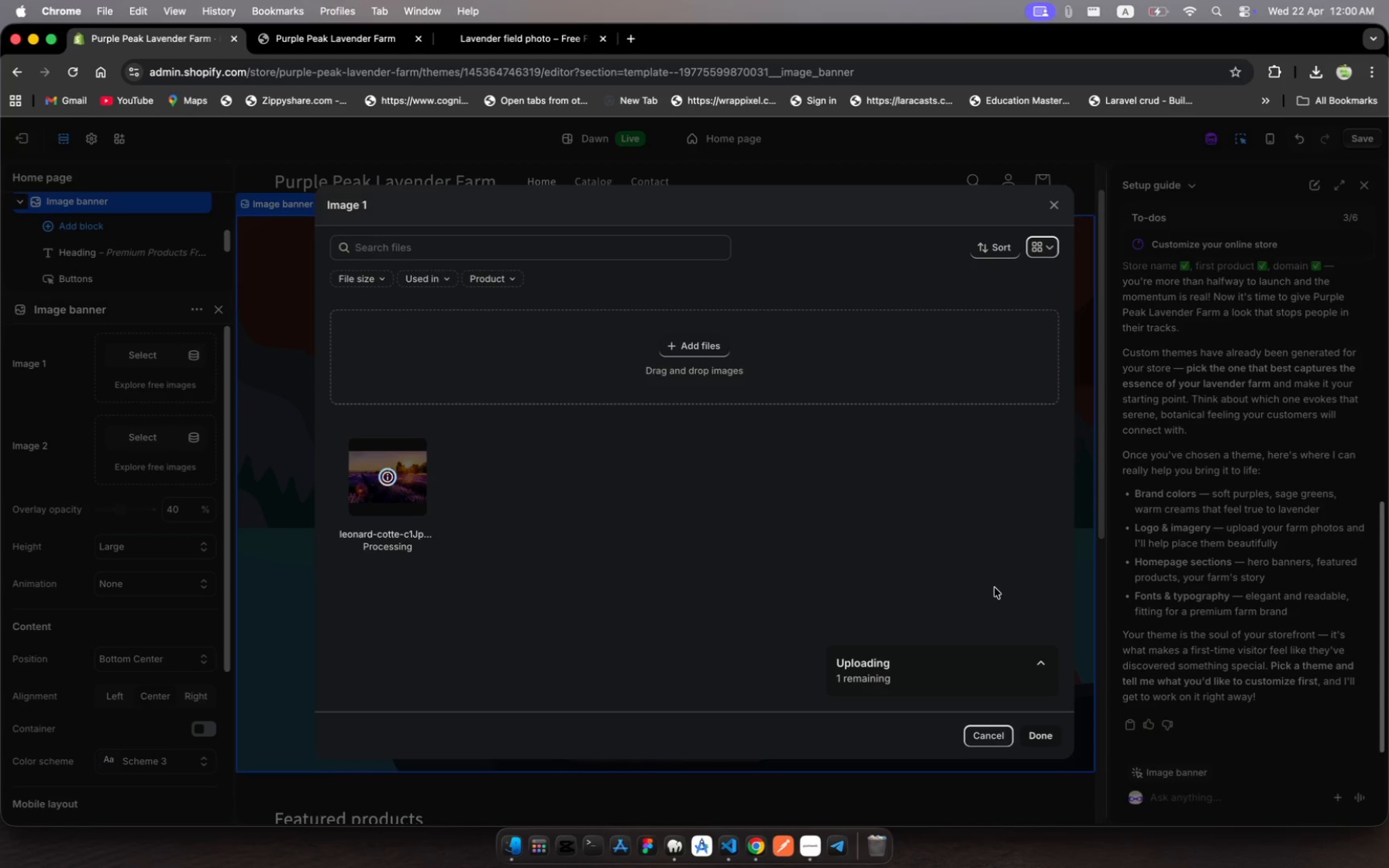 
left_click([1036, 733])
 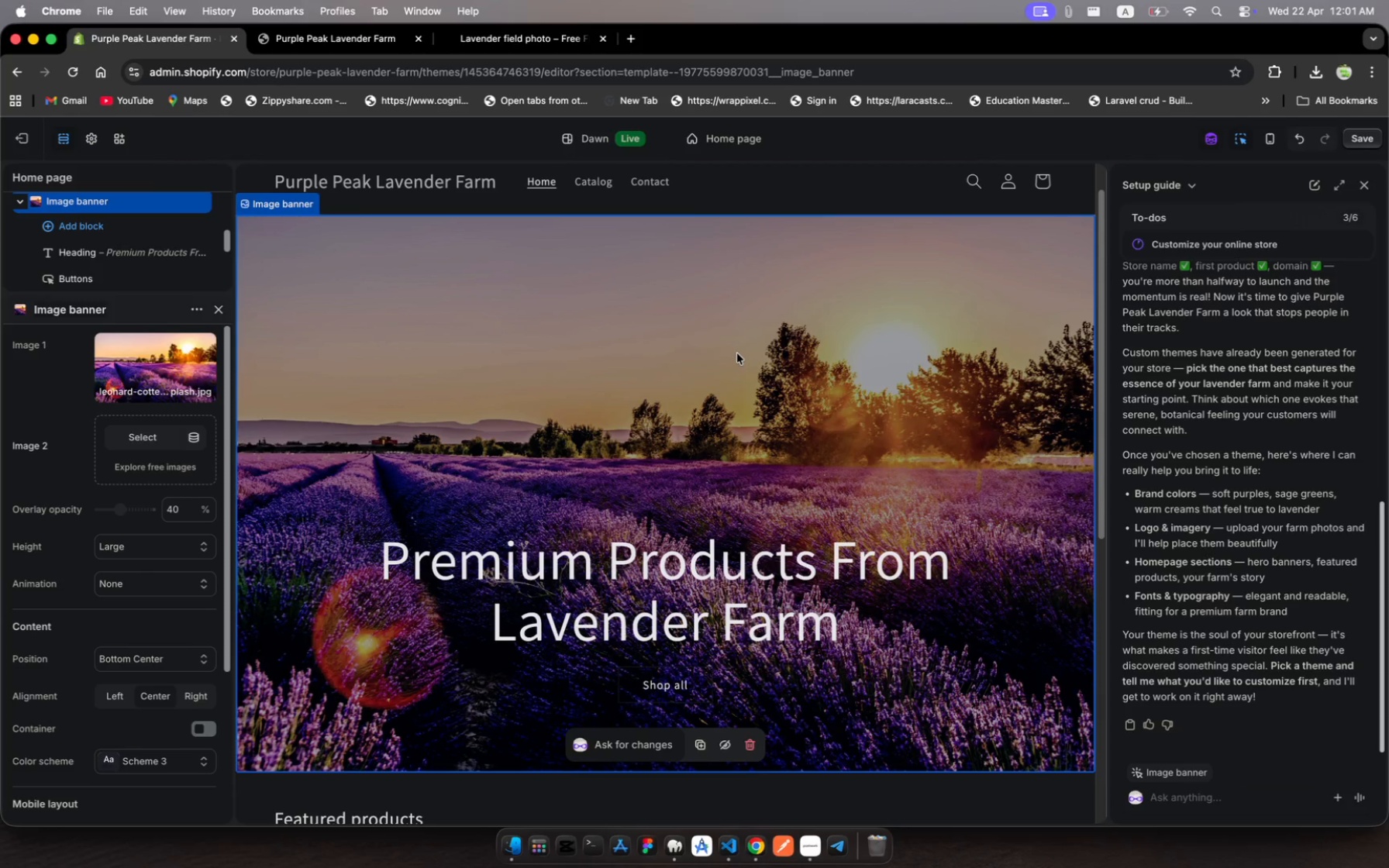 
wait(20.85)
 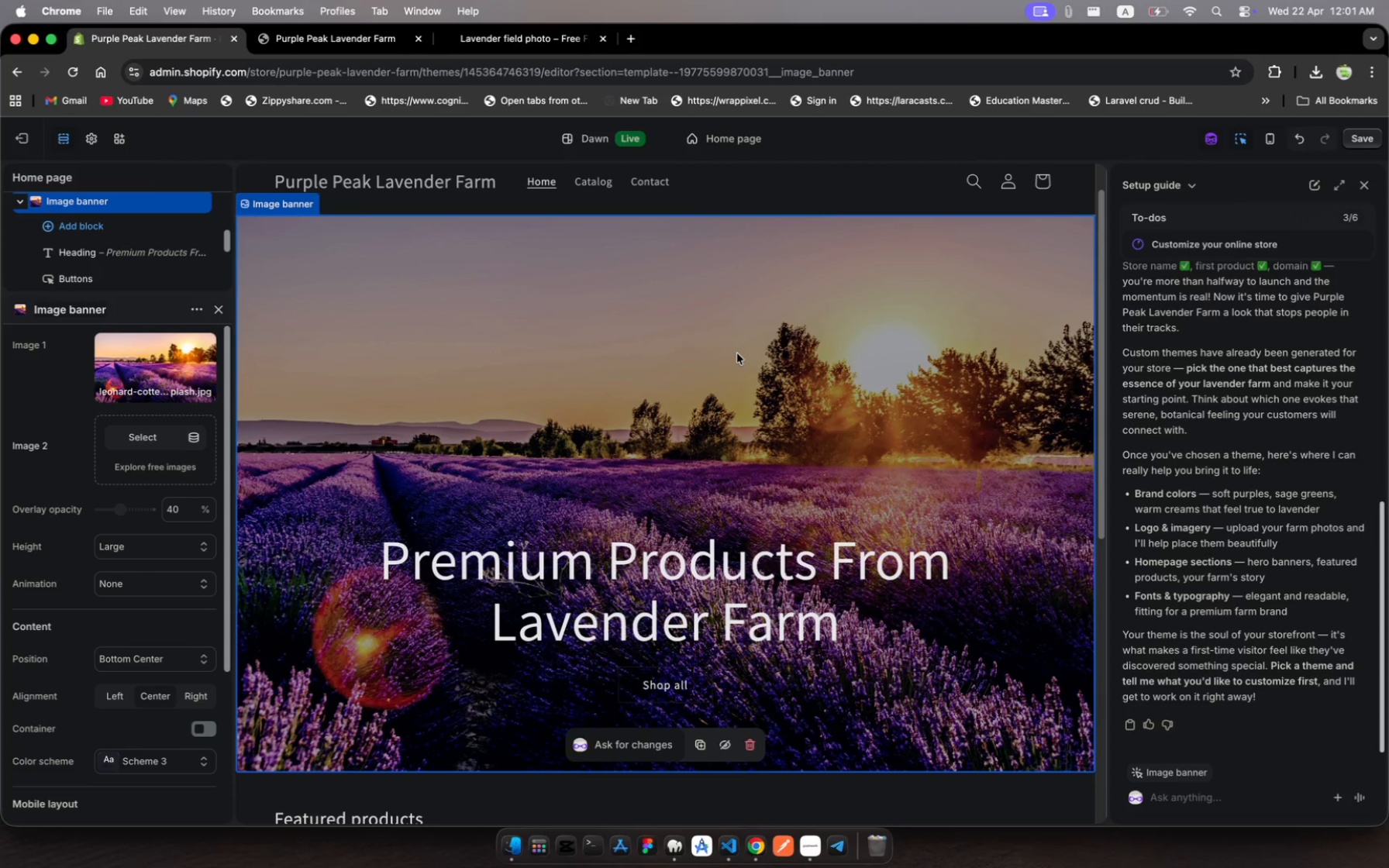 
left_click([511, 40])
 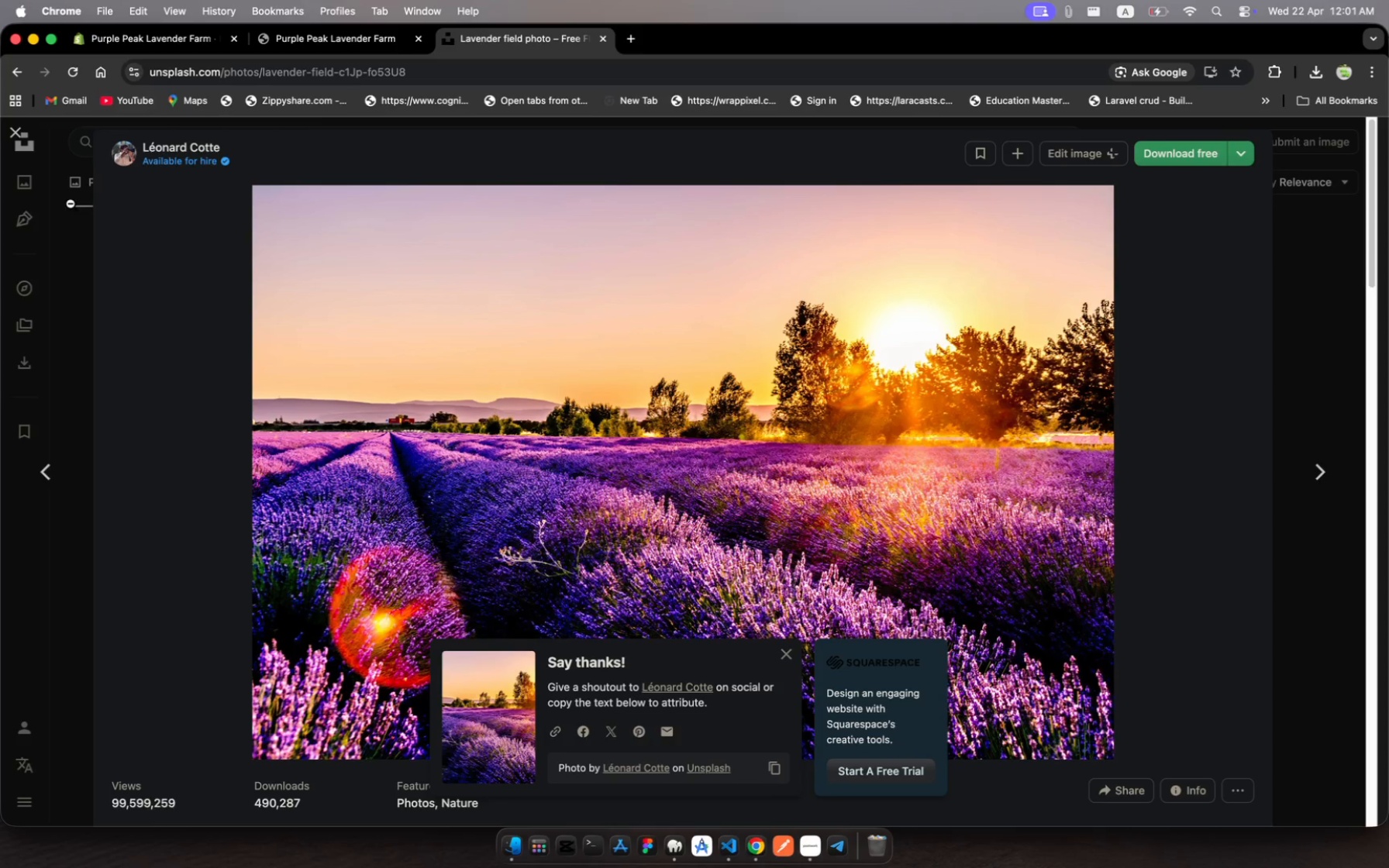 
left_click([69, 250])
 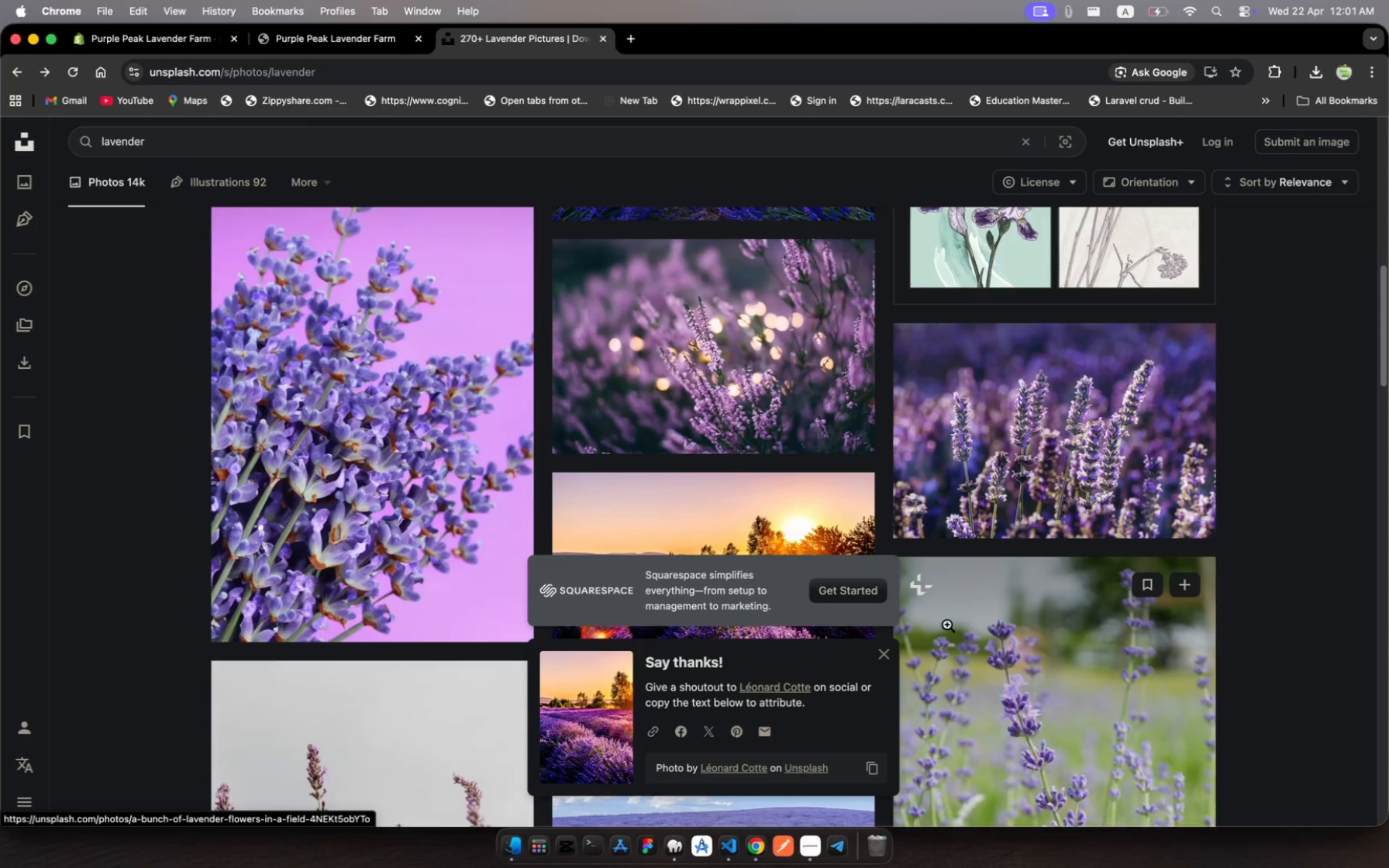 
scroll: coordinate [947, 625], scroll_direction: down, amount: 36.0
 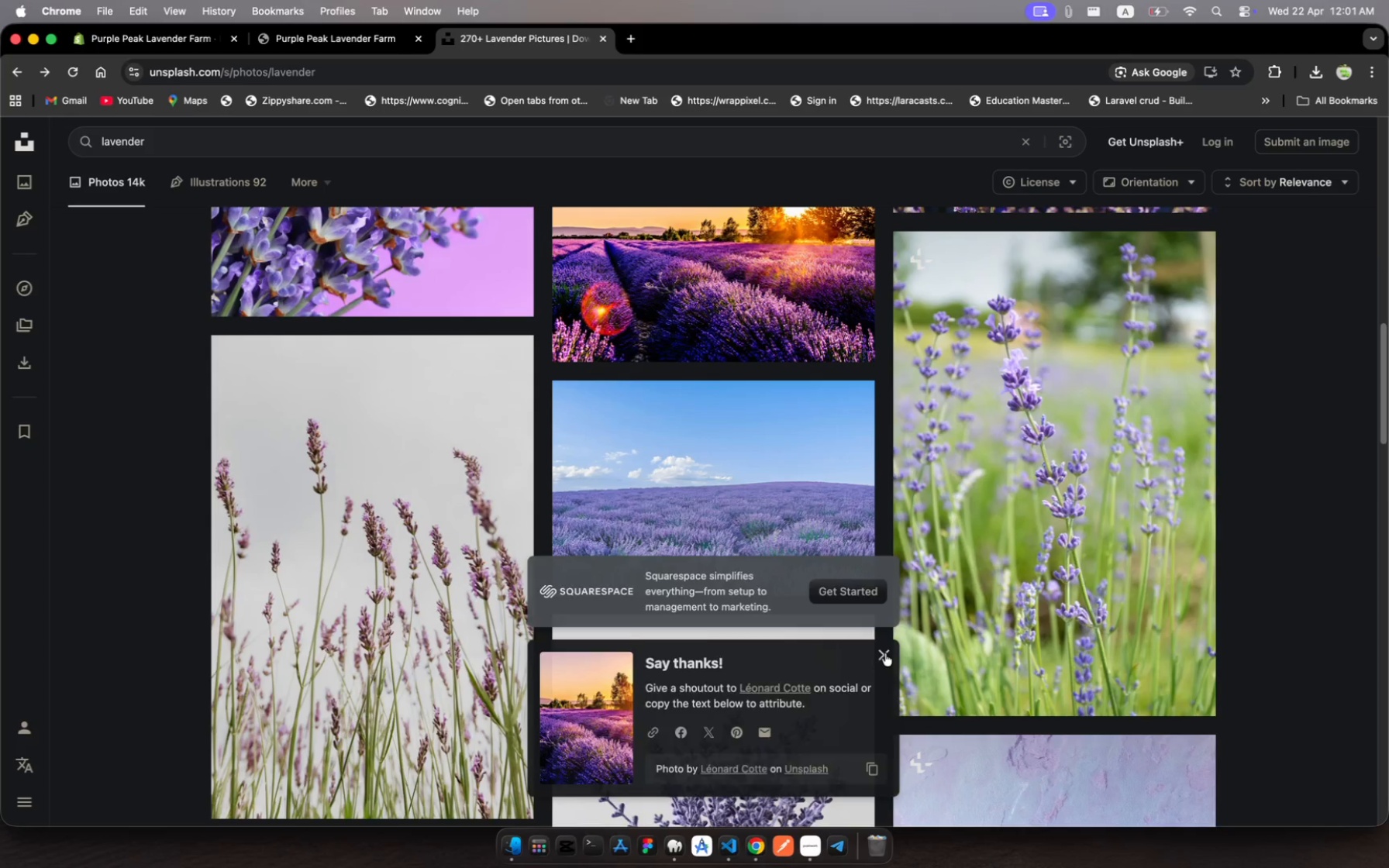 
left_click([885, 653])
 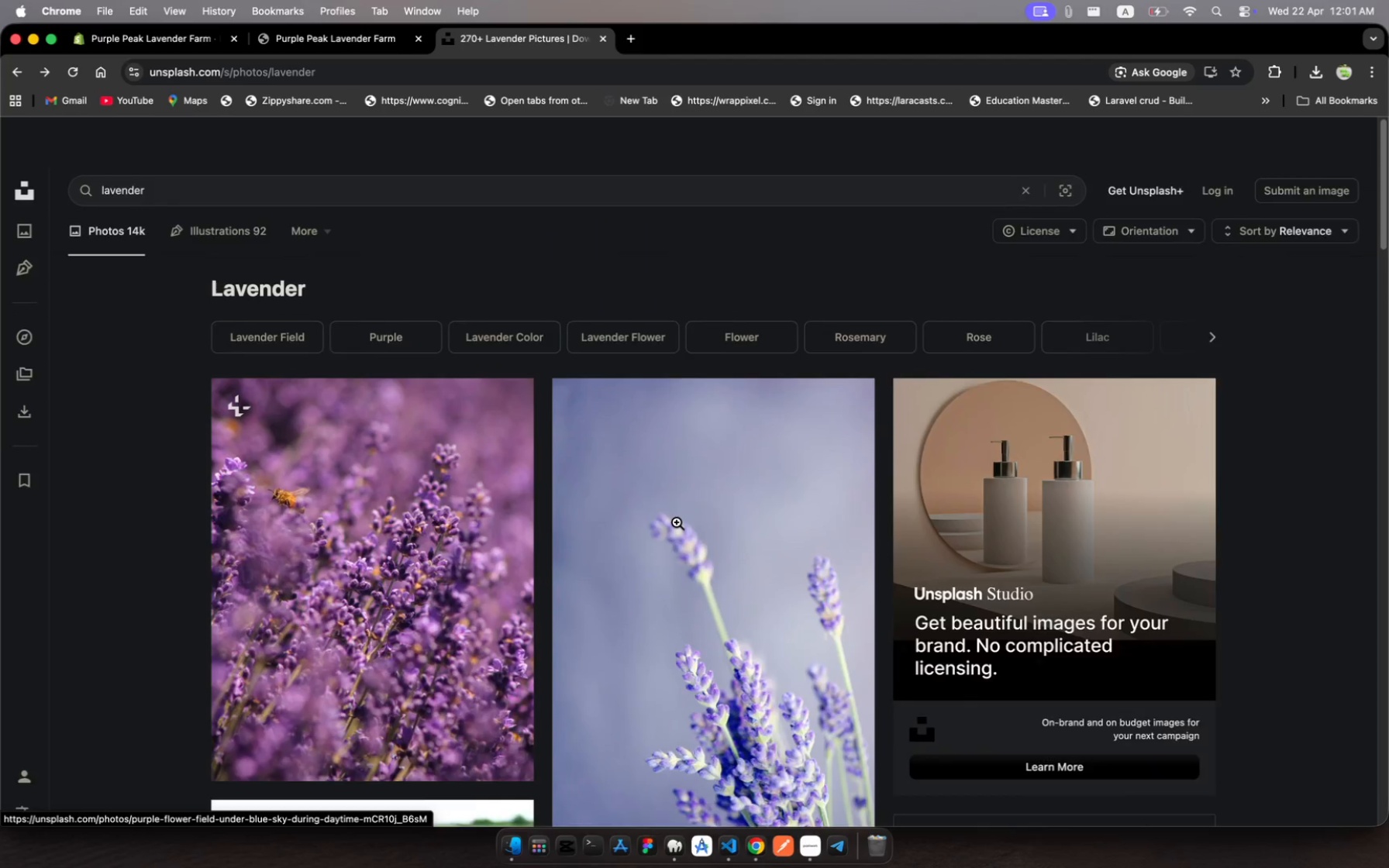 
scroll: coordinate [677, 522], scroll_direction: up, amount: 259.0
 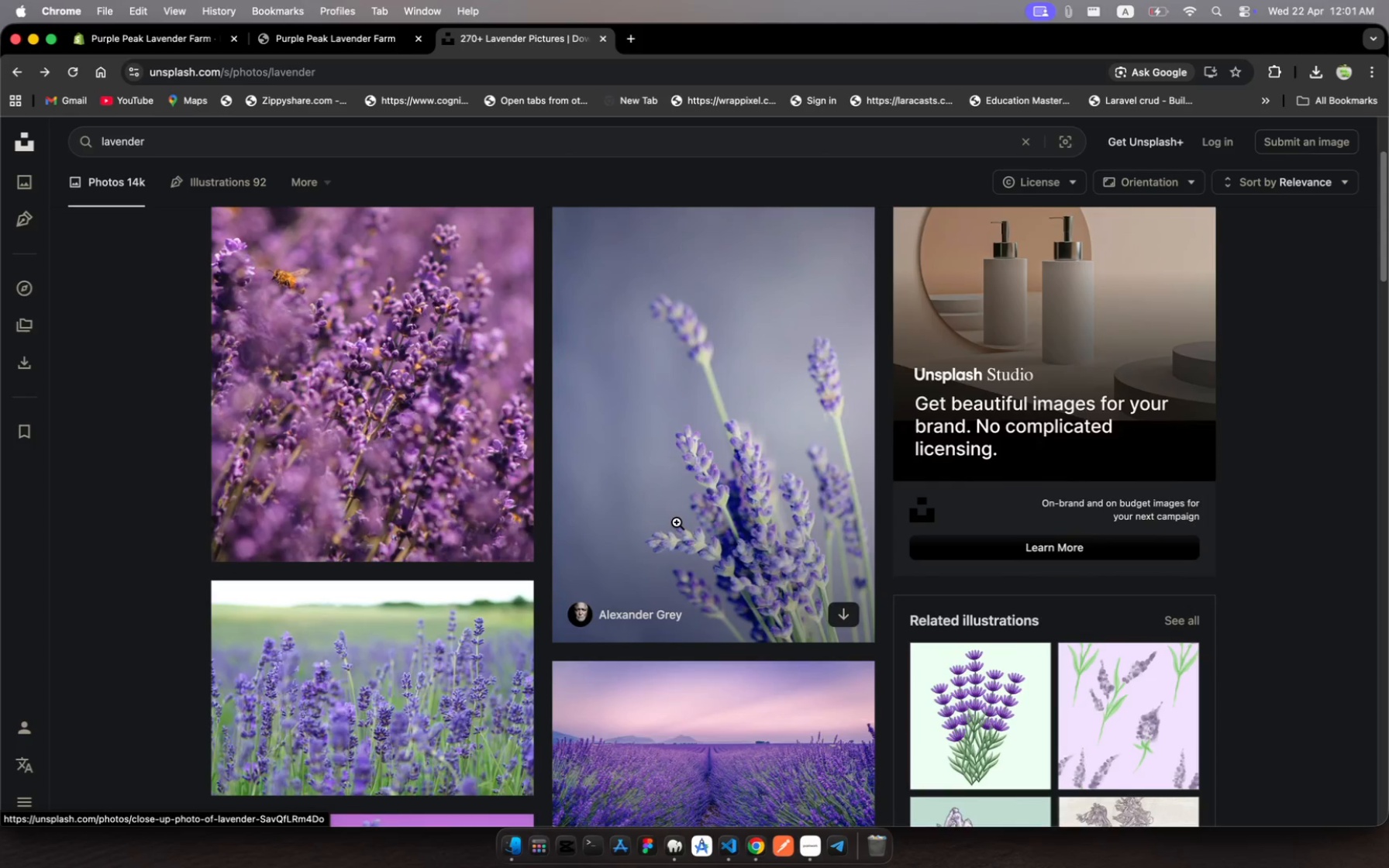 
scroll: coordinate [677, 522], scroll_direction: down, amount: 78.0
 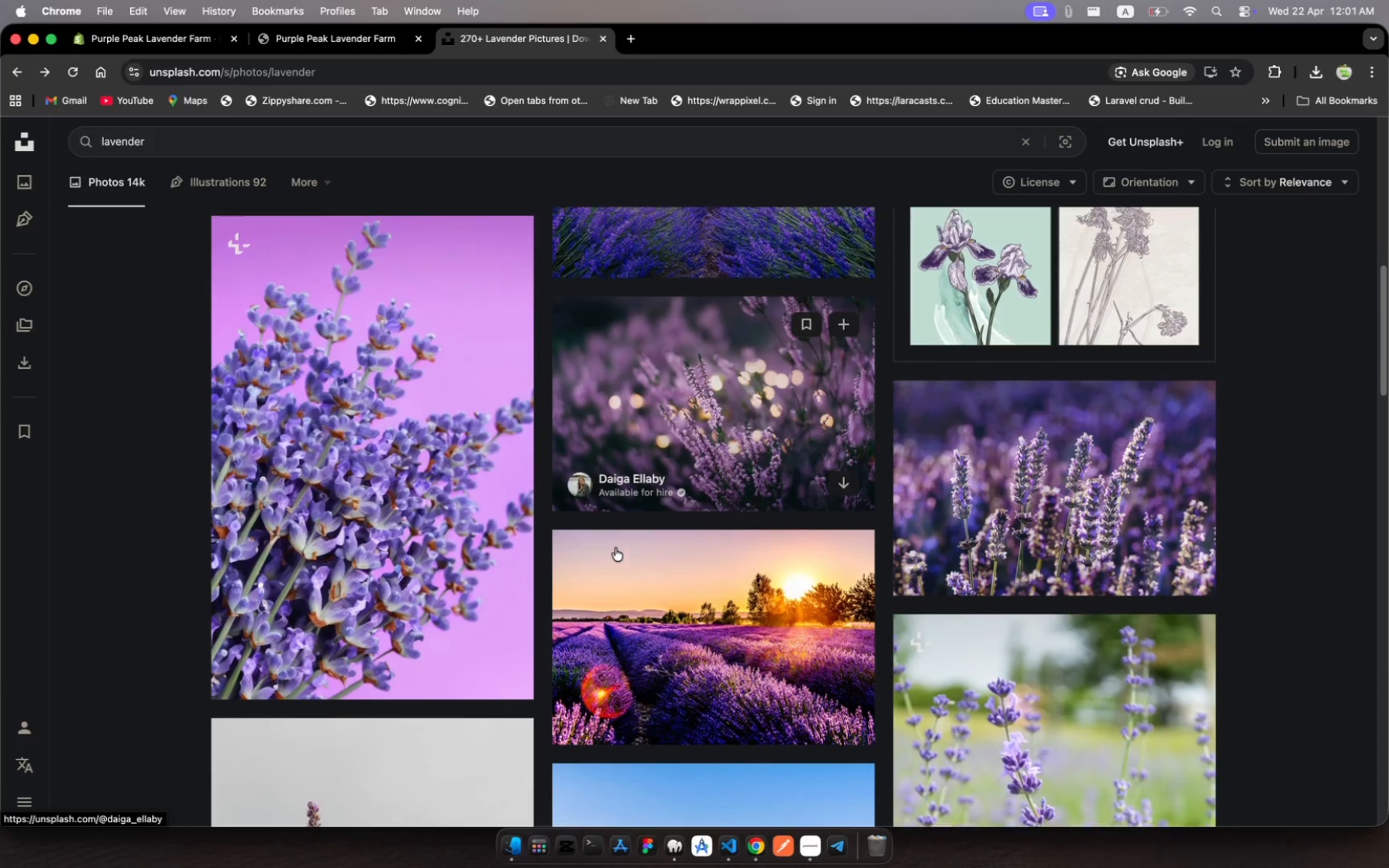 
scroll: coordinate [615, 548], scroll_direction: up, amount: 7.0
 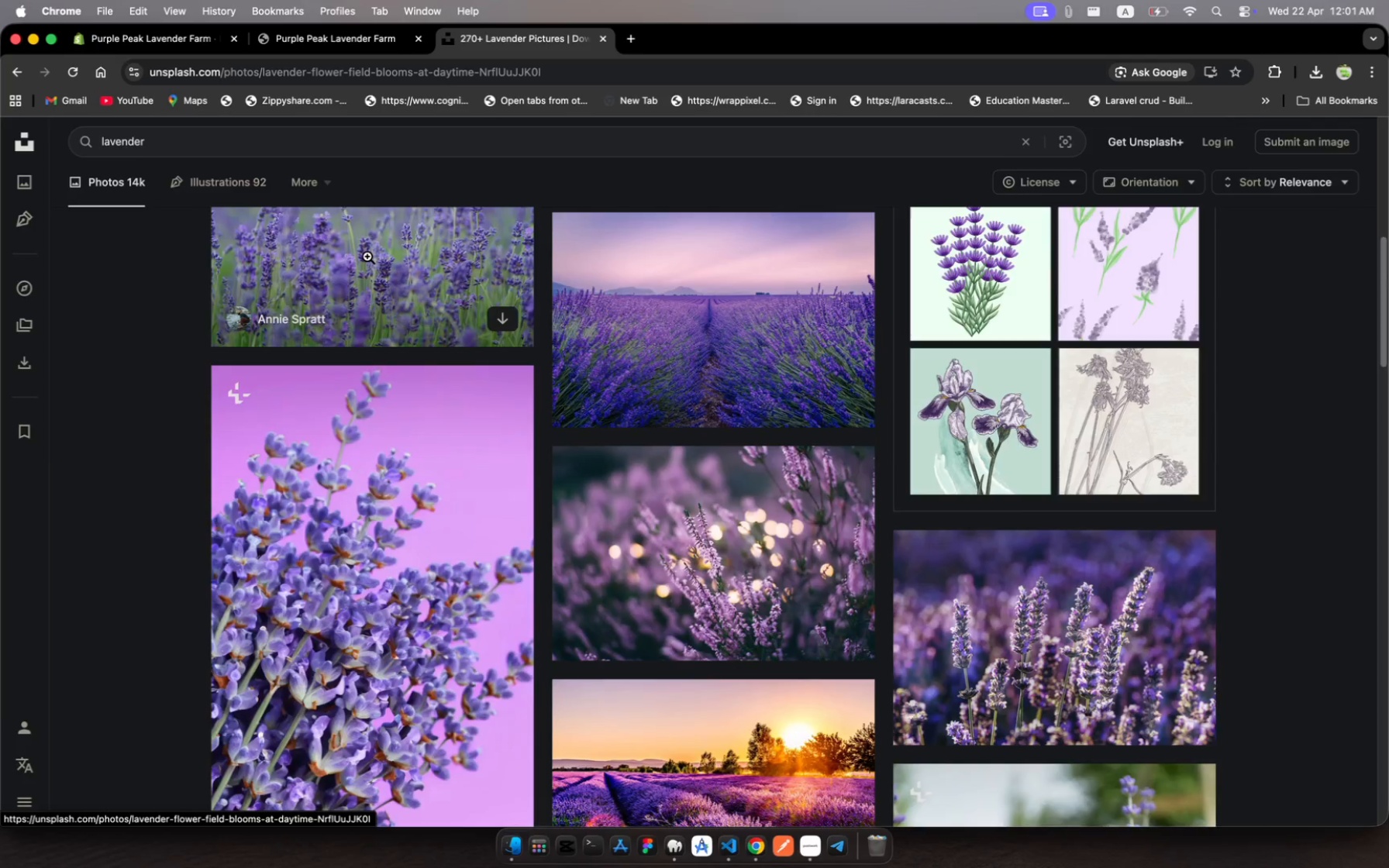 
left_click([367, 257])
 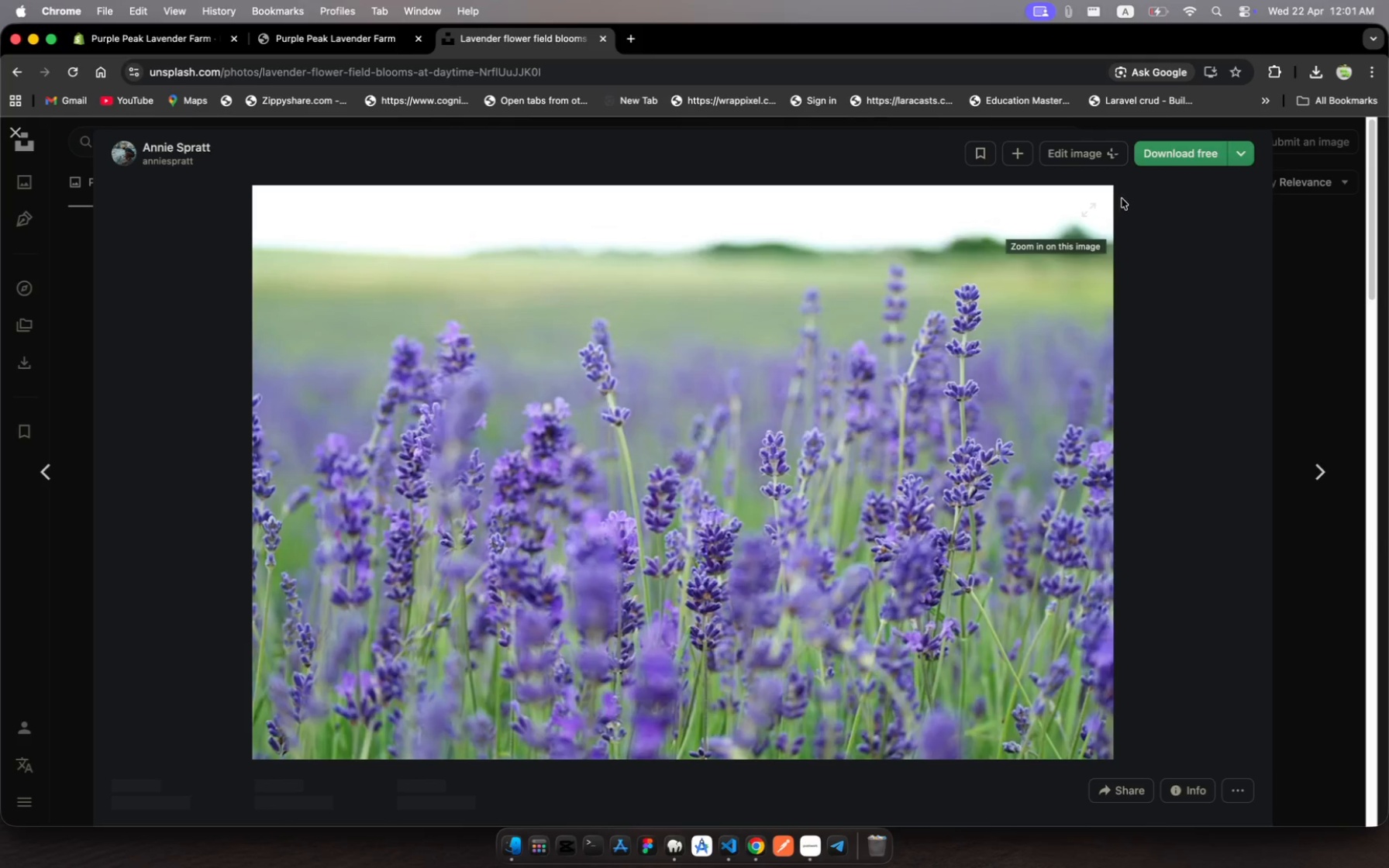 
wait(5.35)
 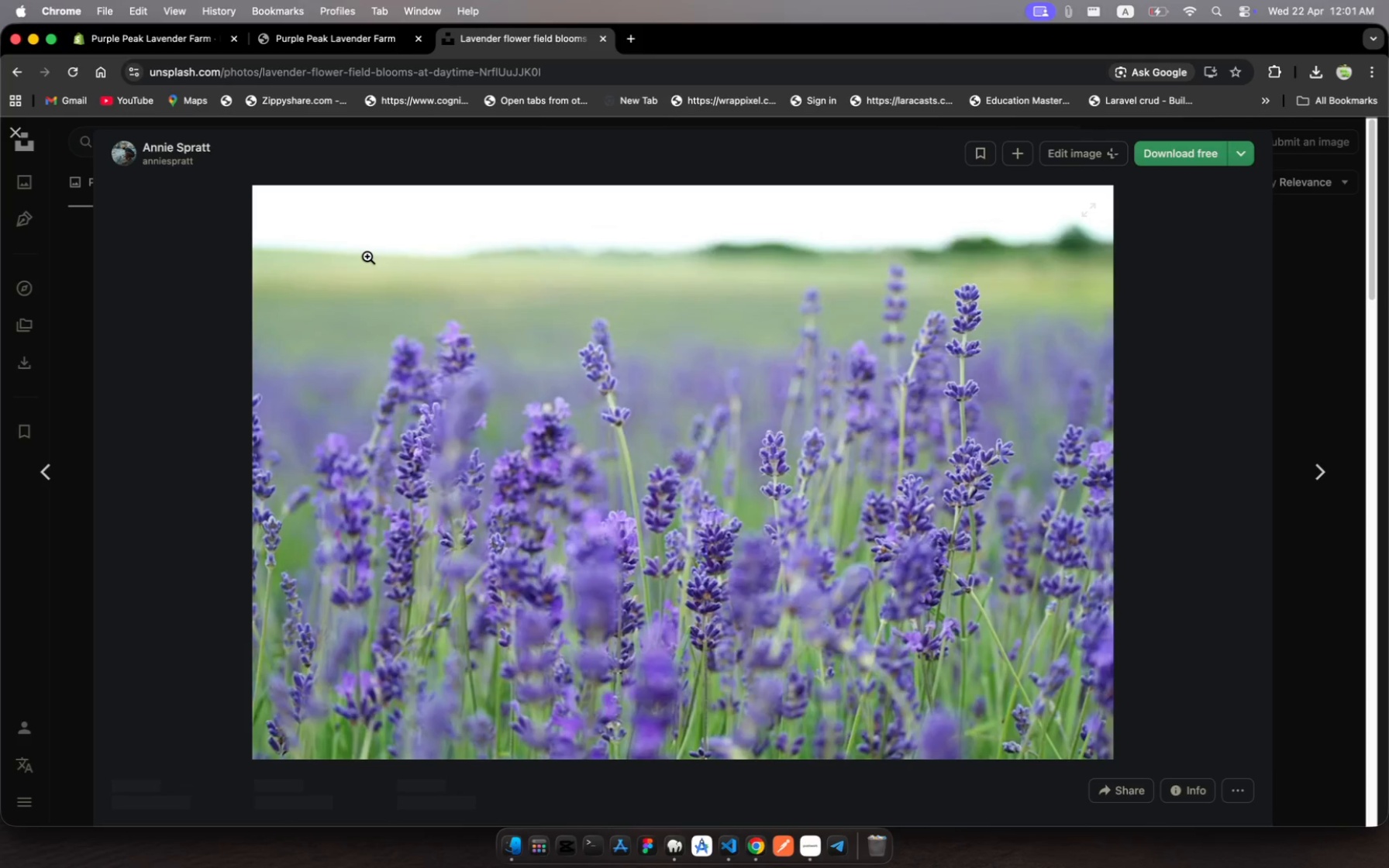 
left_click([1161, 160])
 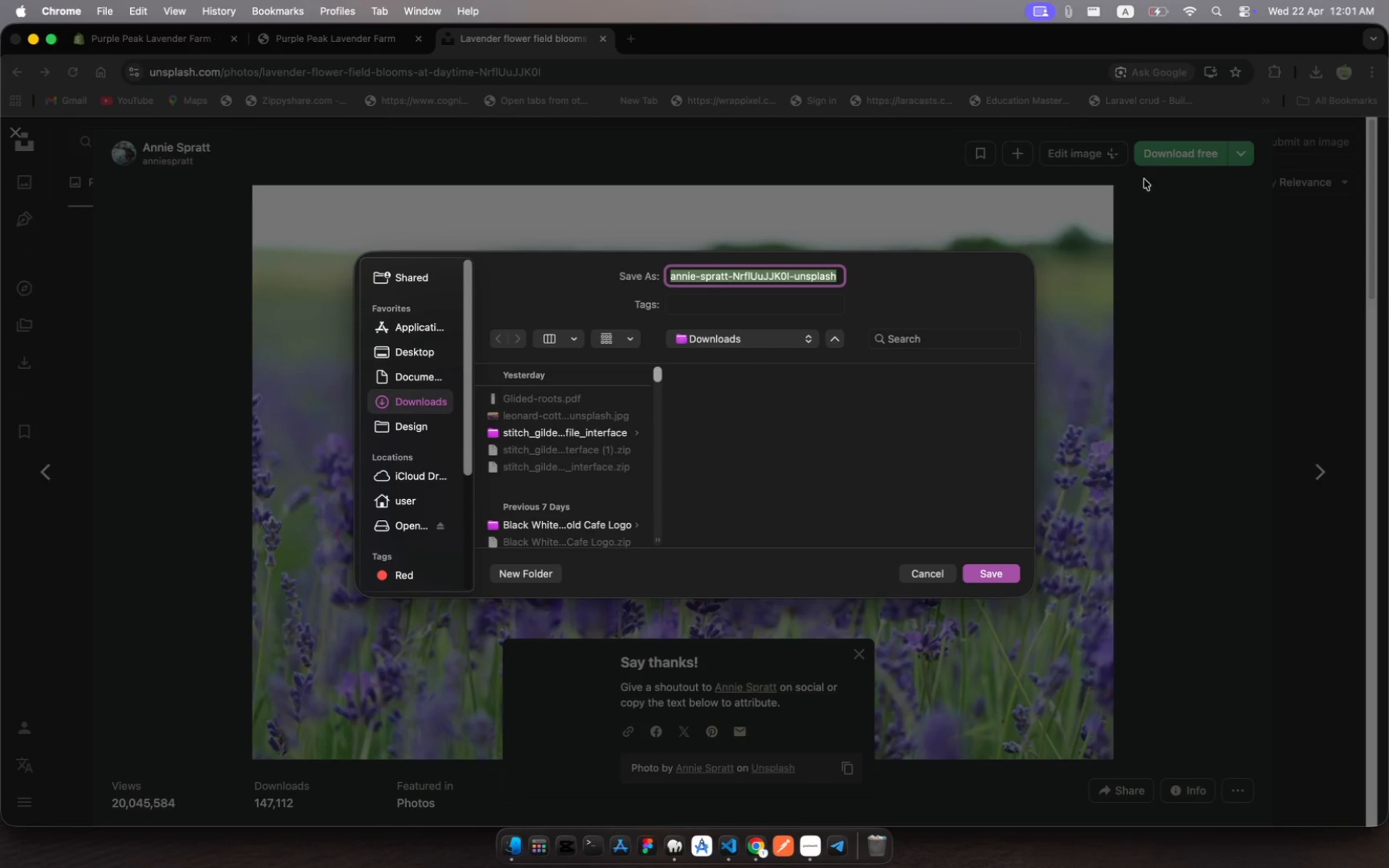 
wait(7.71)
 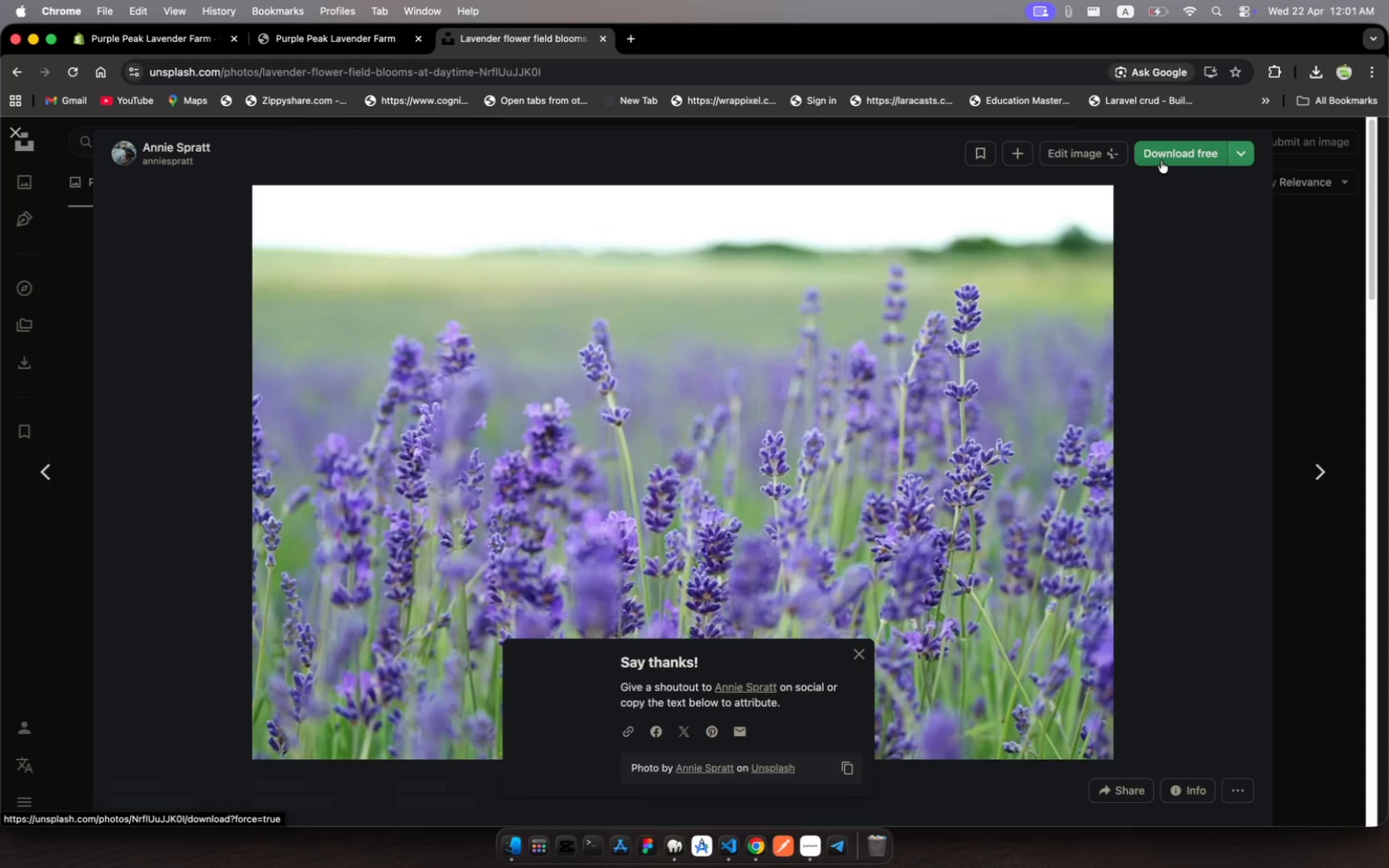 
left_click([1006, 574])
 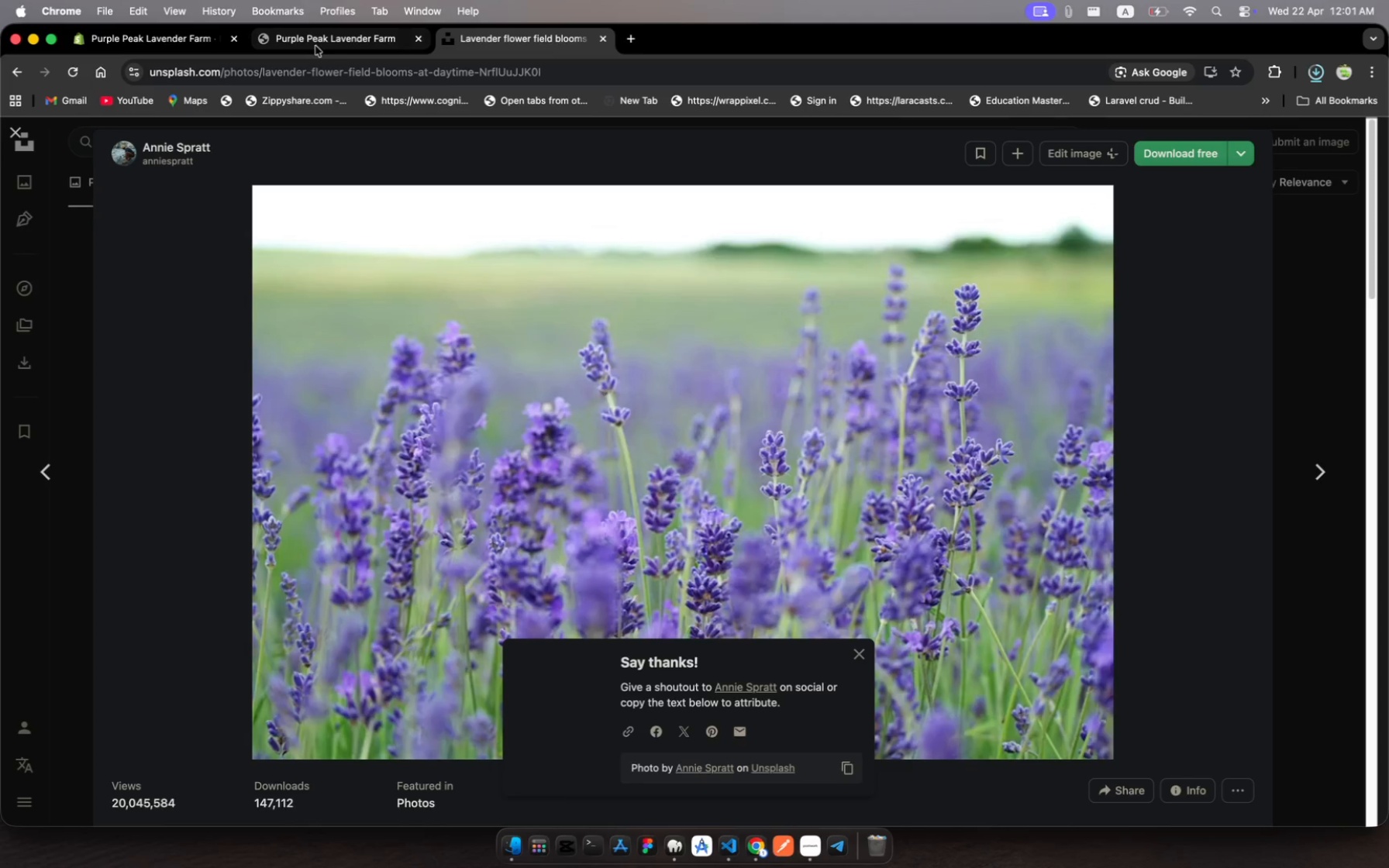 
left_click([311, 45])
 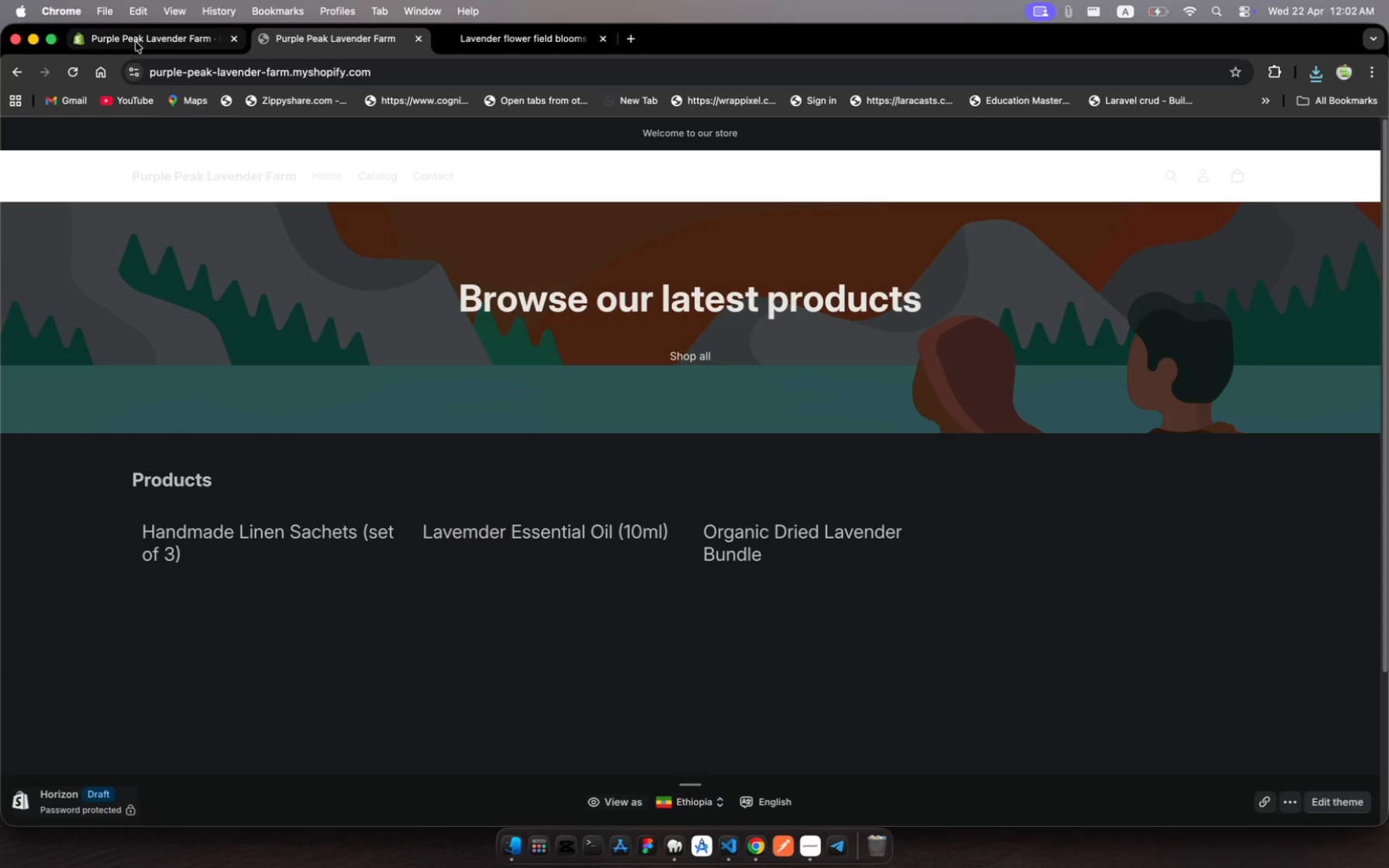 
left_click([136, 43])
 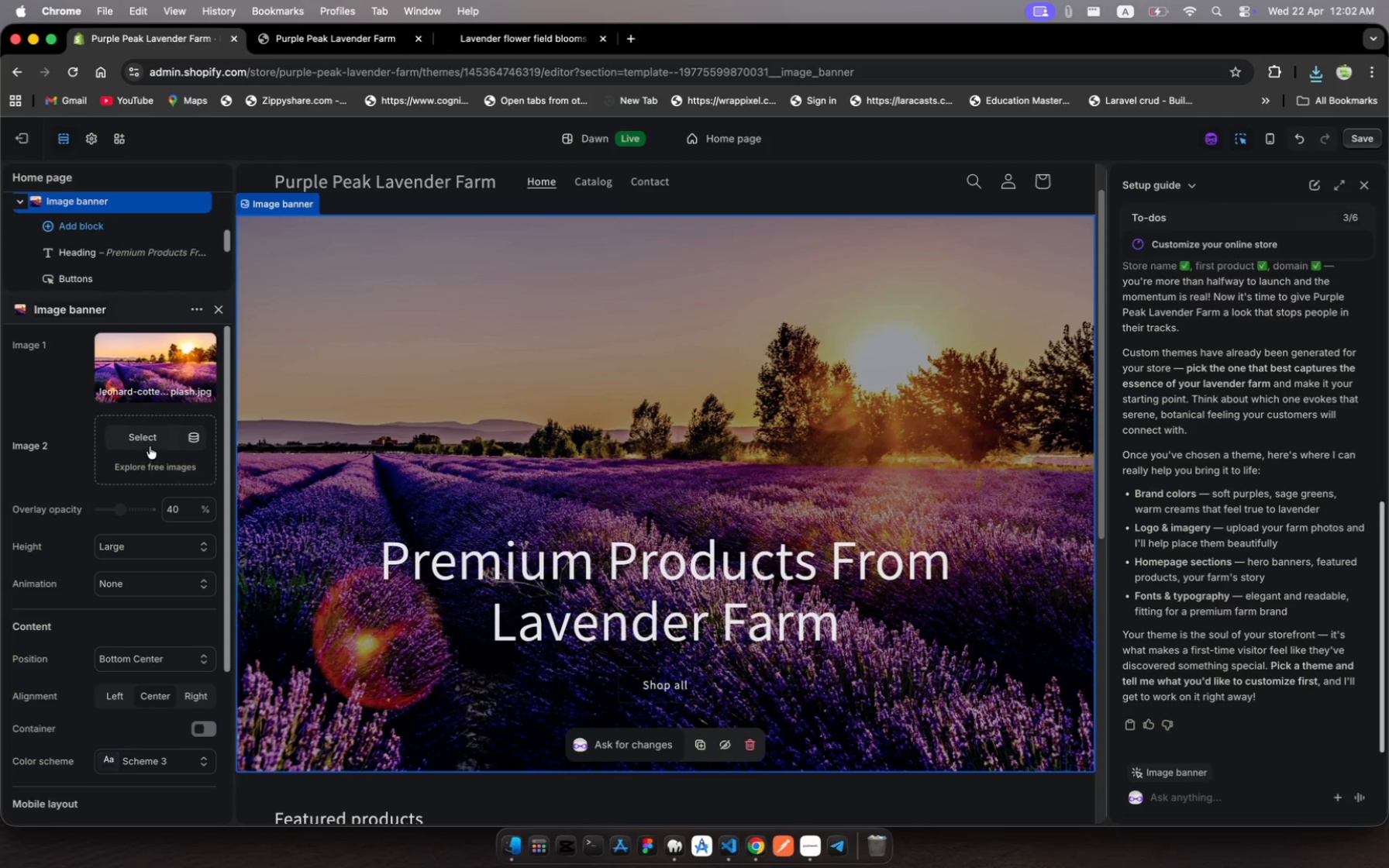 
left_click([150, 436])
 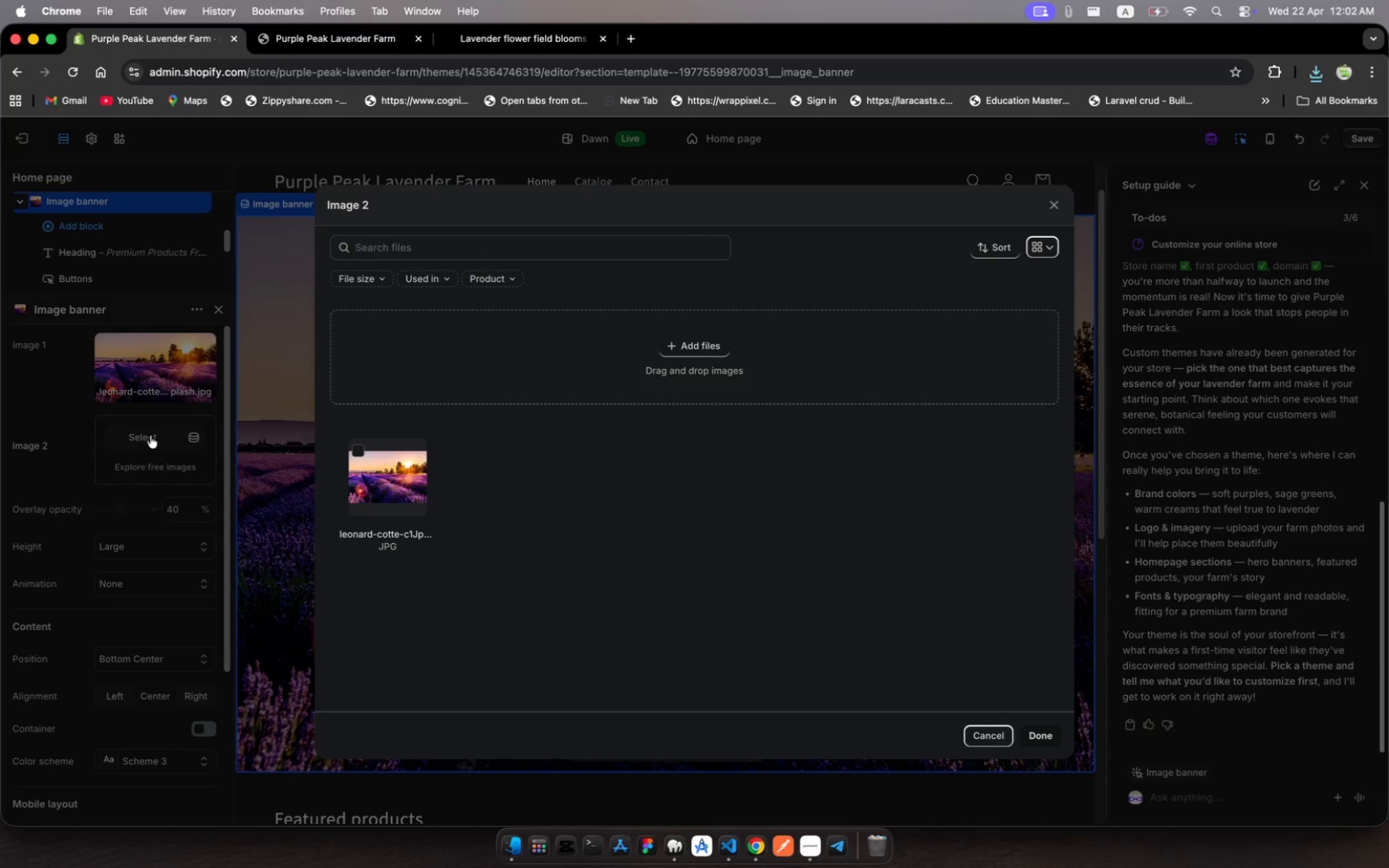 
wait(25.67)
 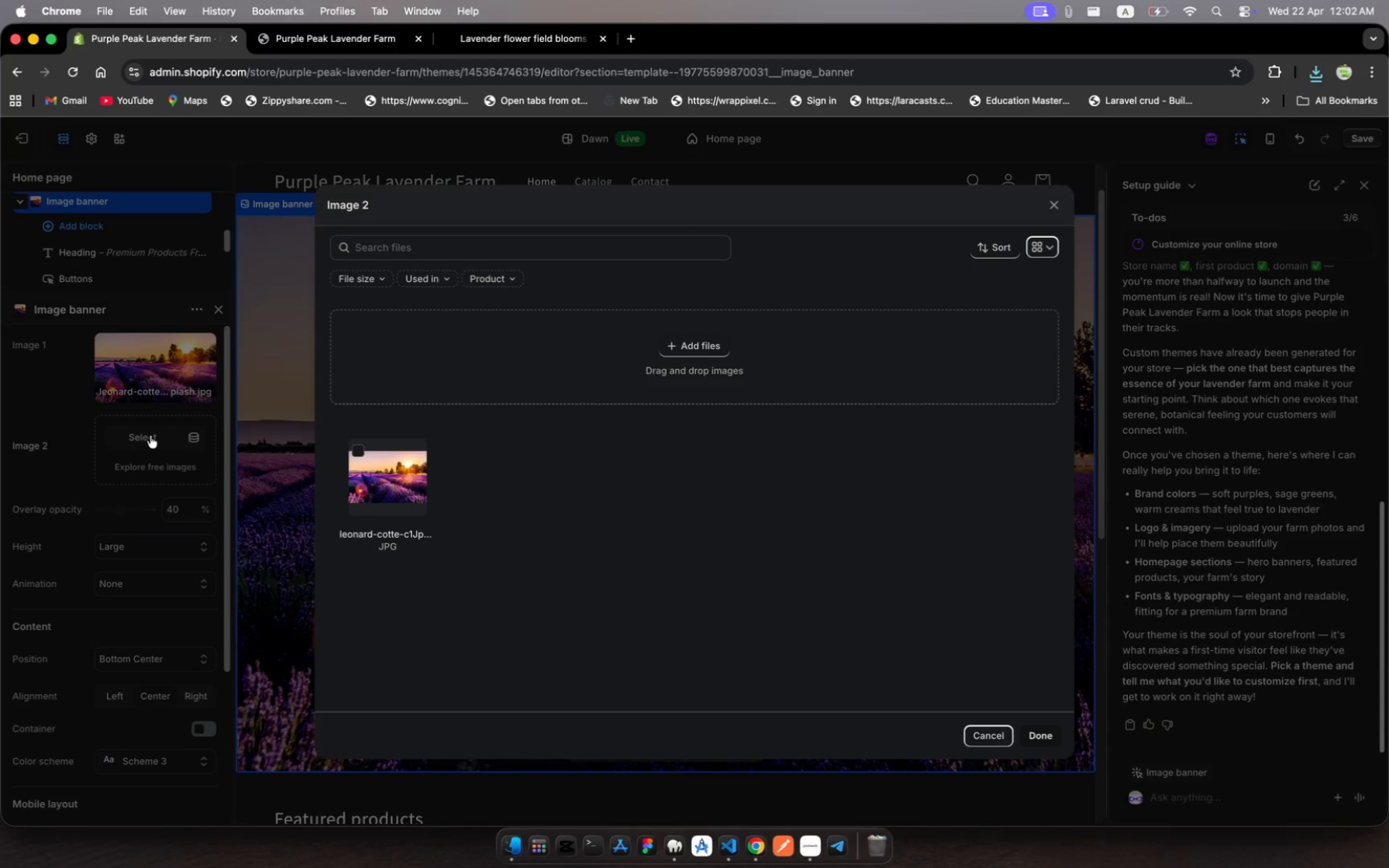 
left_click([700, 374])
 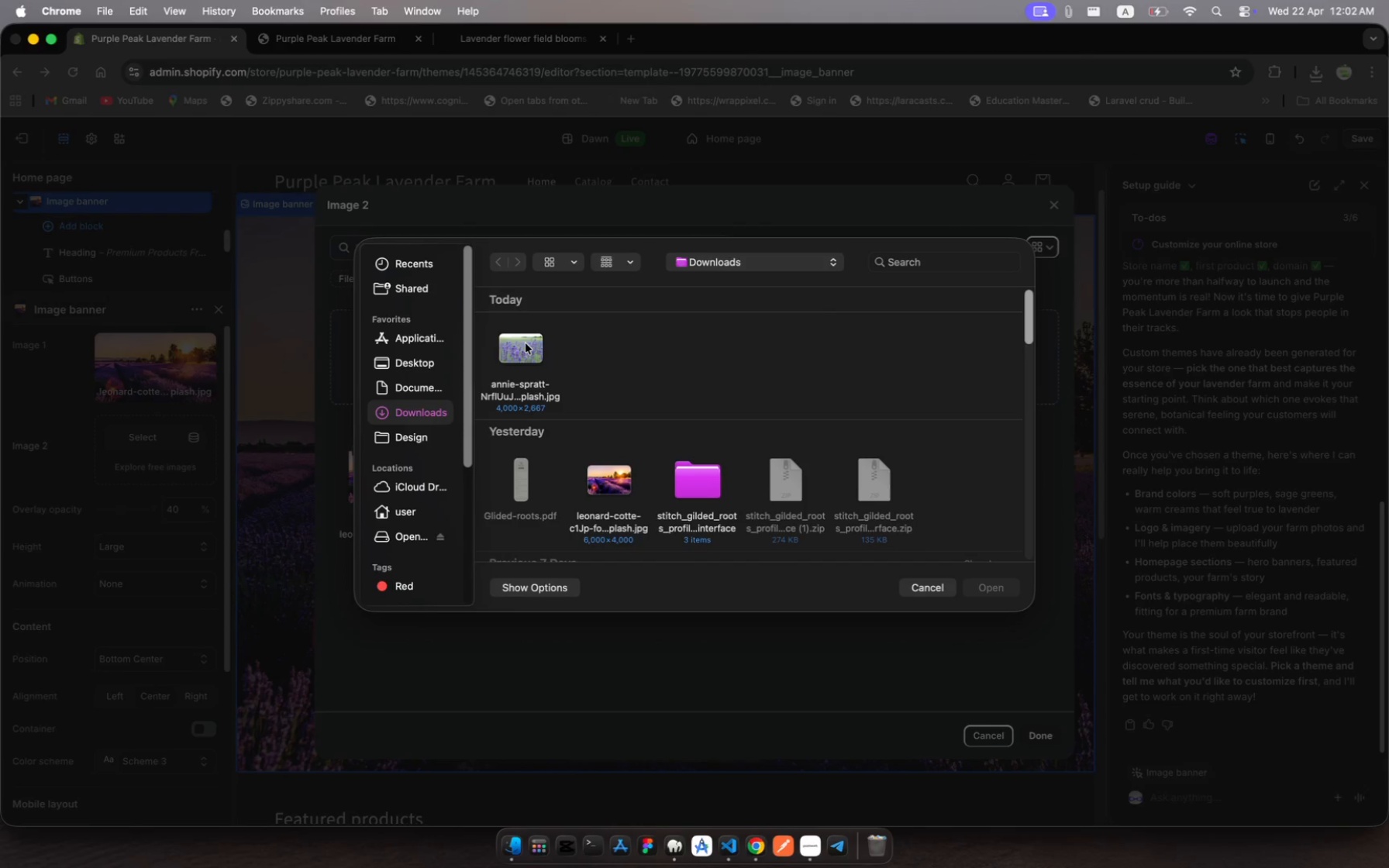 
left_click([526, 343])
 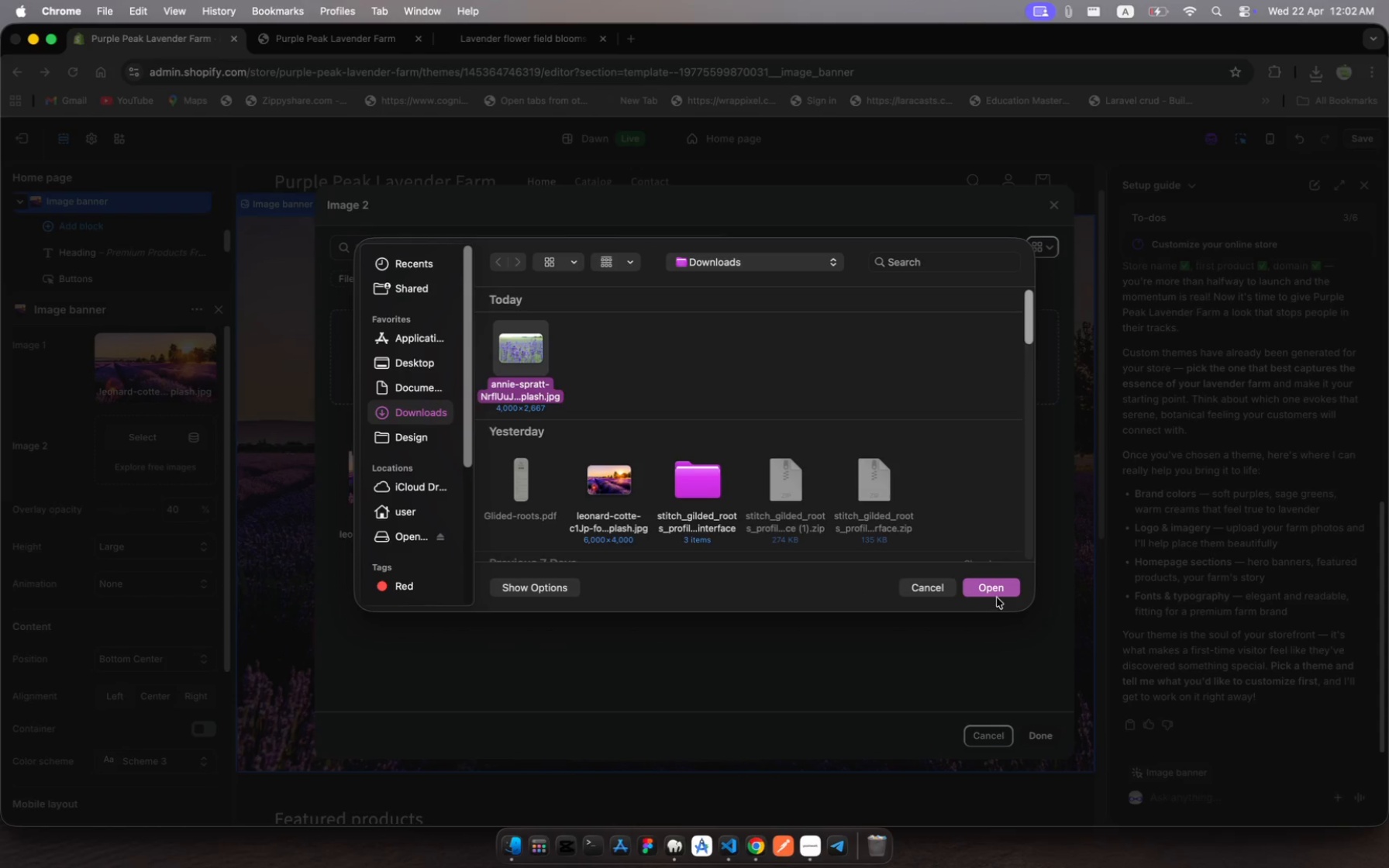 
left_click([1005, 588])
 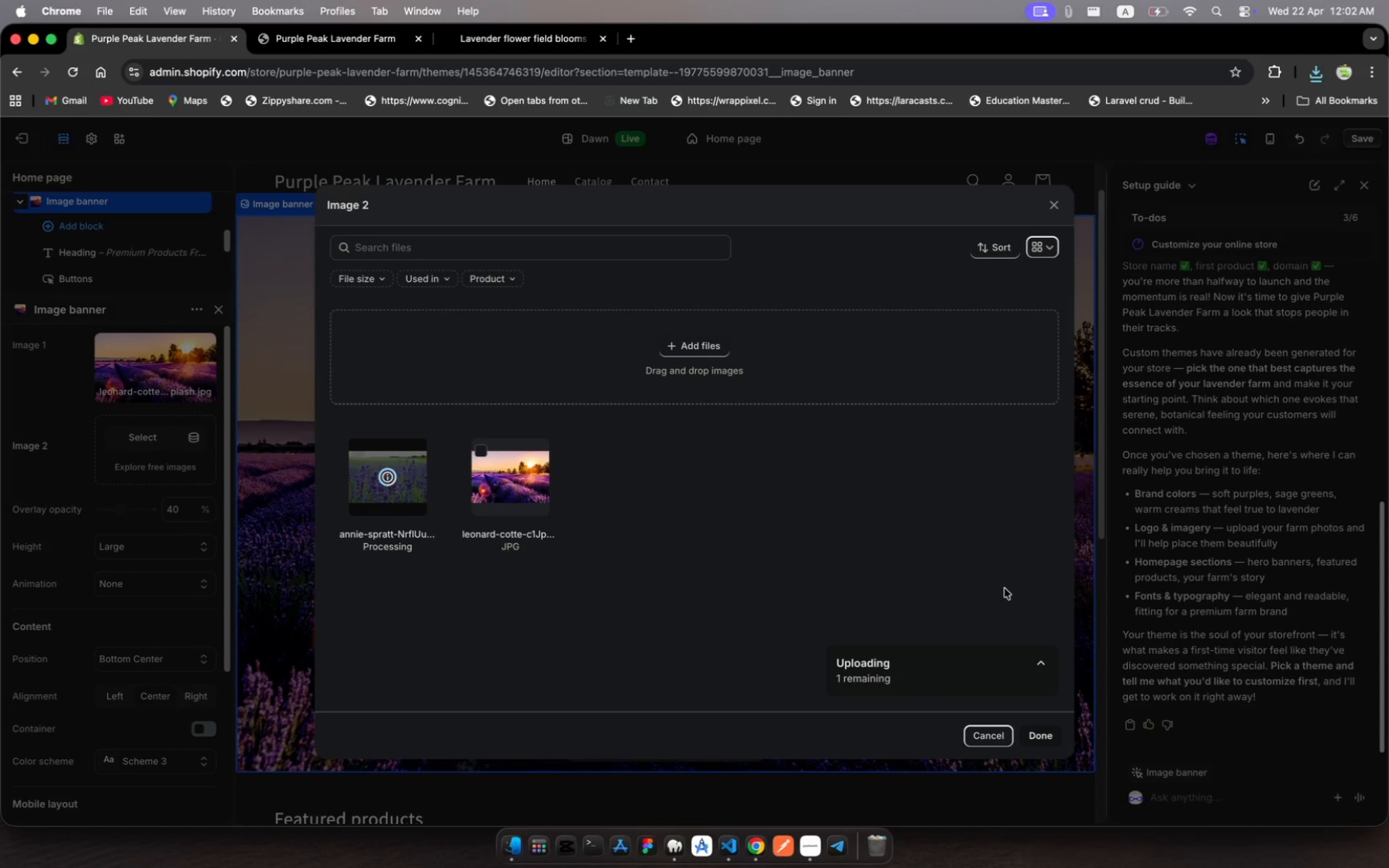 
wait(8.4)
 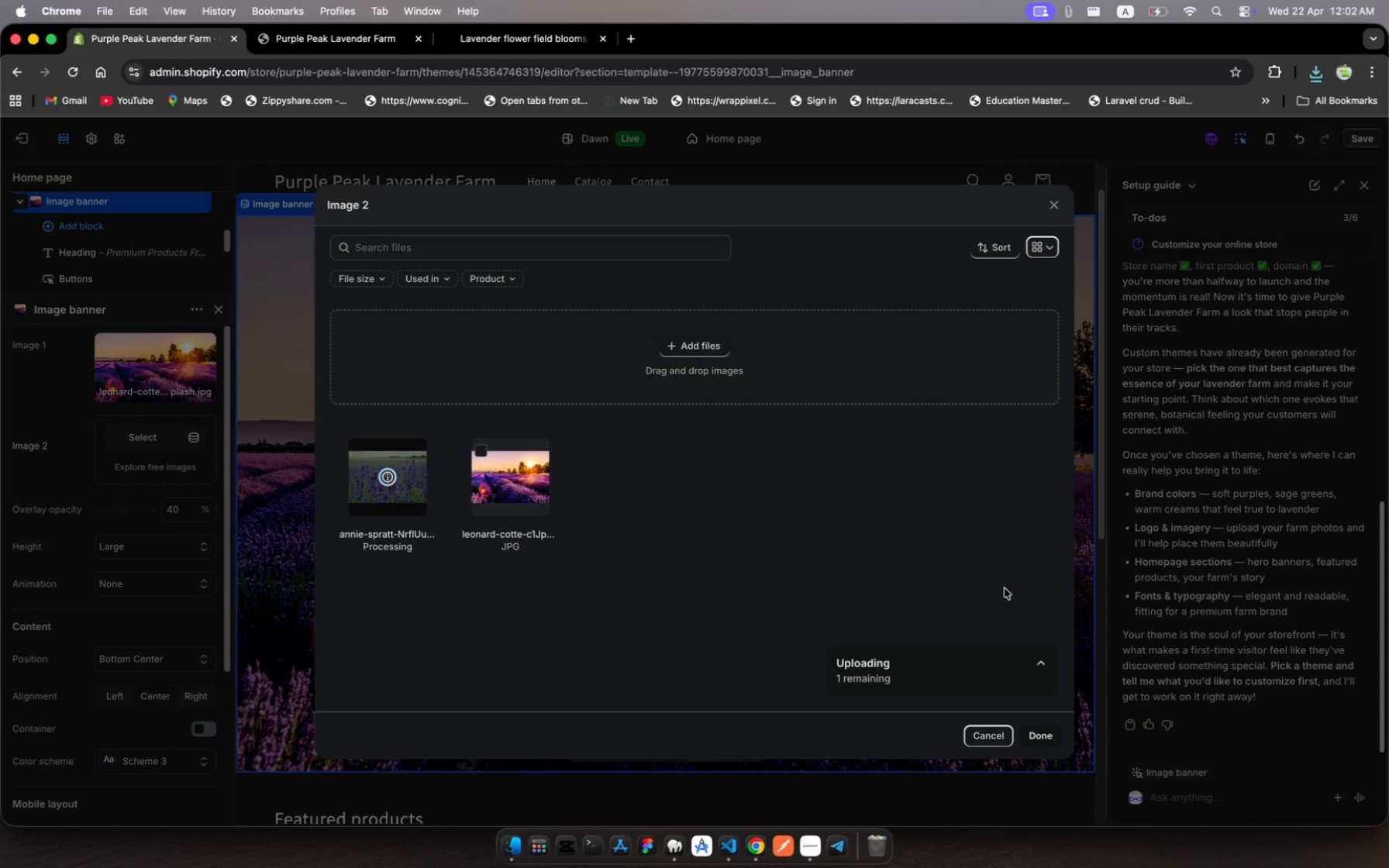 
left_click([1043, 732])
 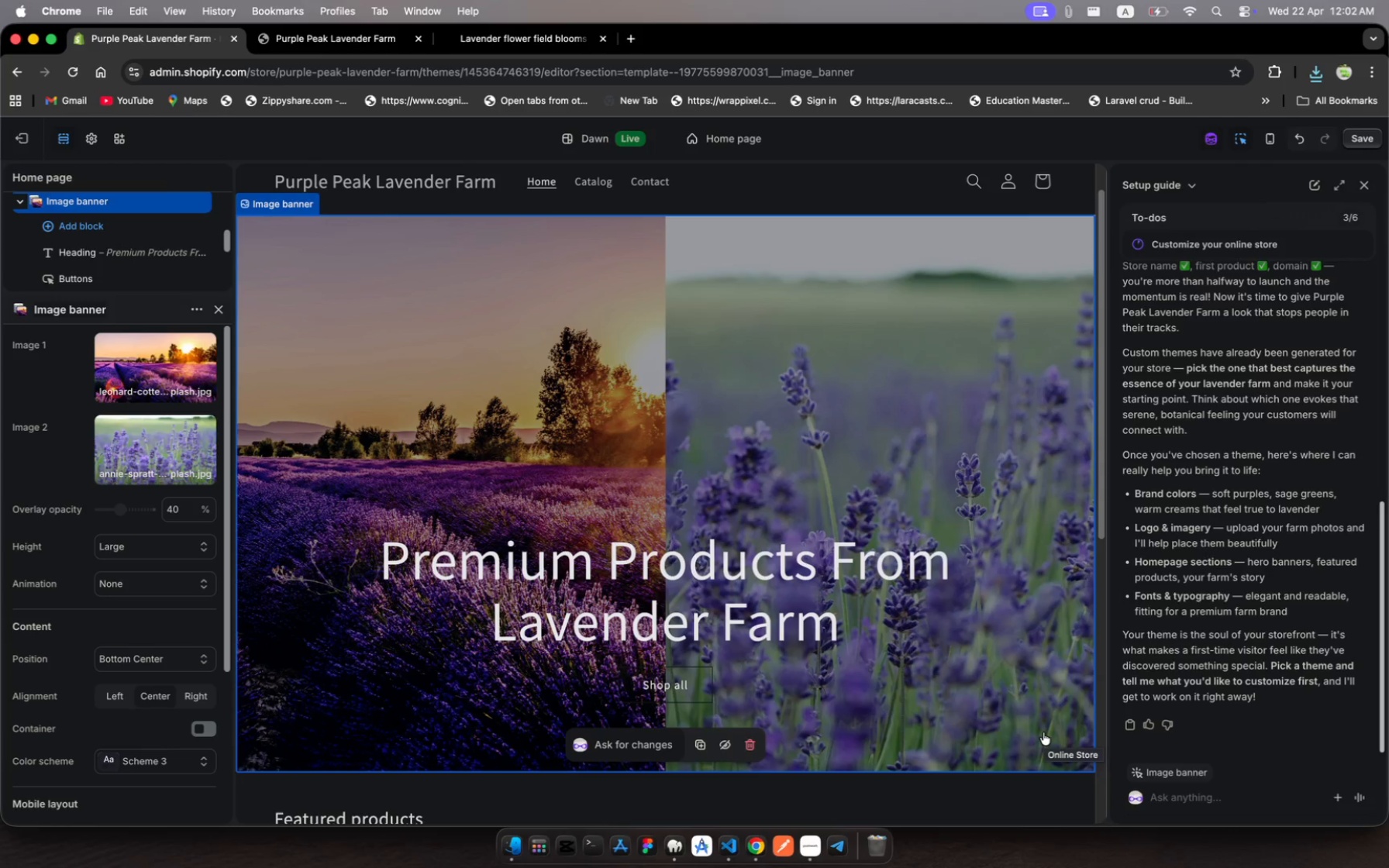 
wait(13.01)
 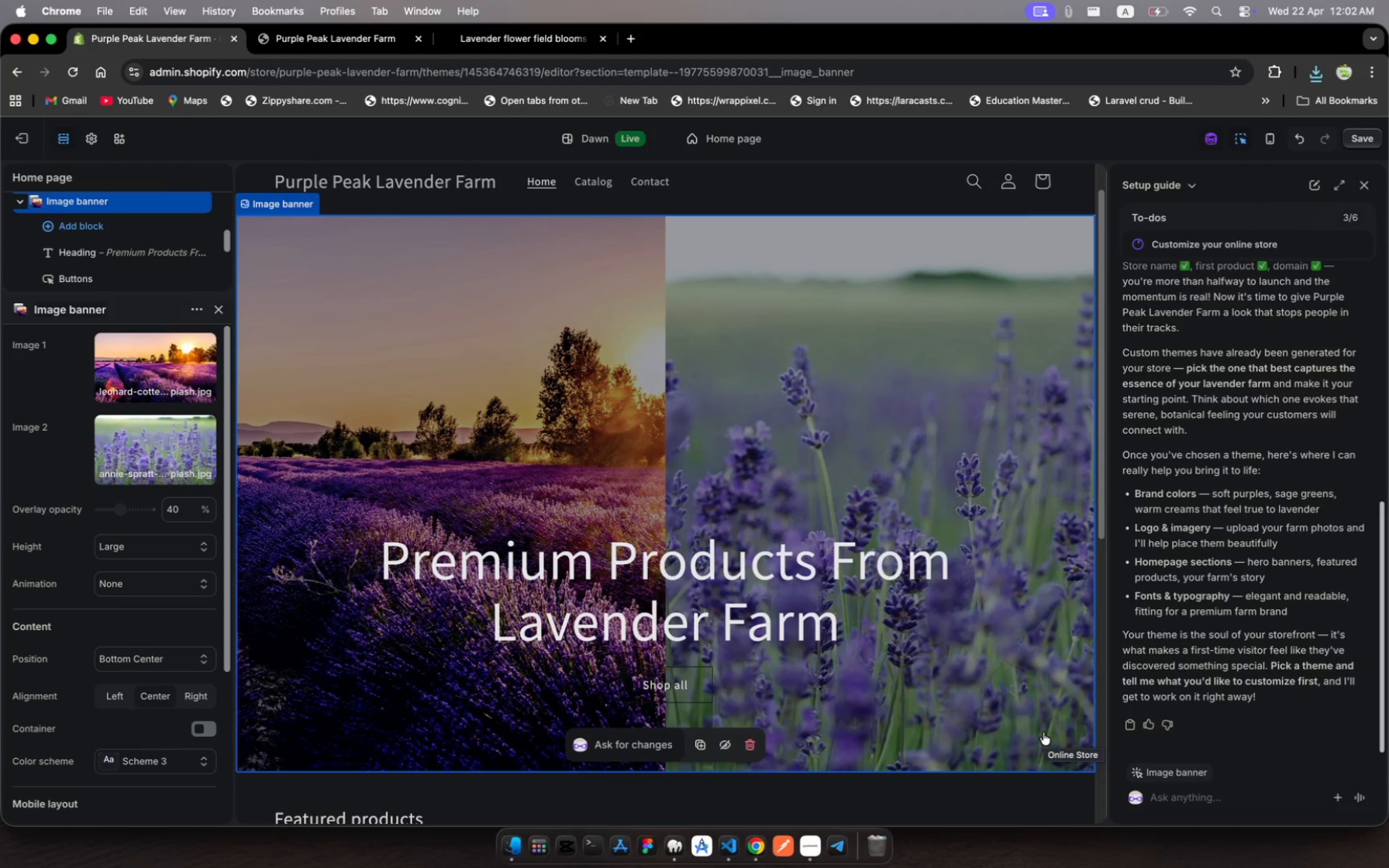 
left_click_drag(start_coordinate=[122, 515], to_coordinate=[129, 522])
 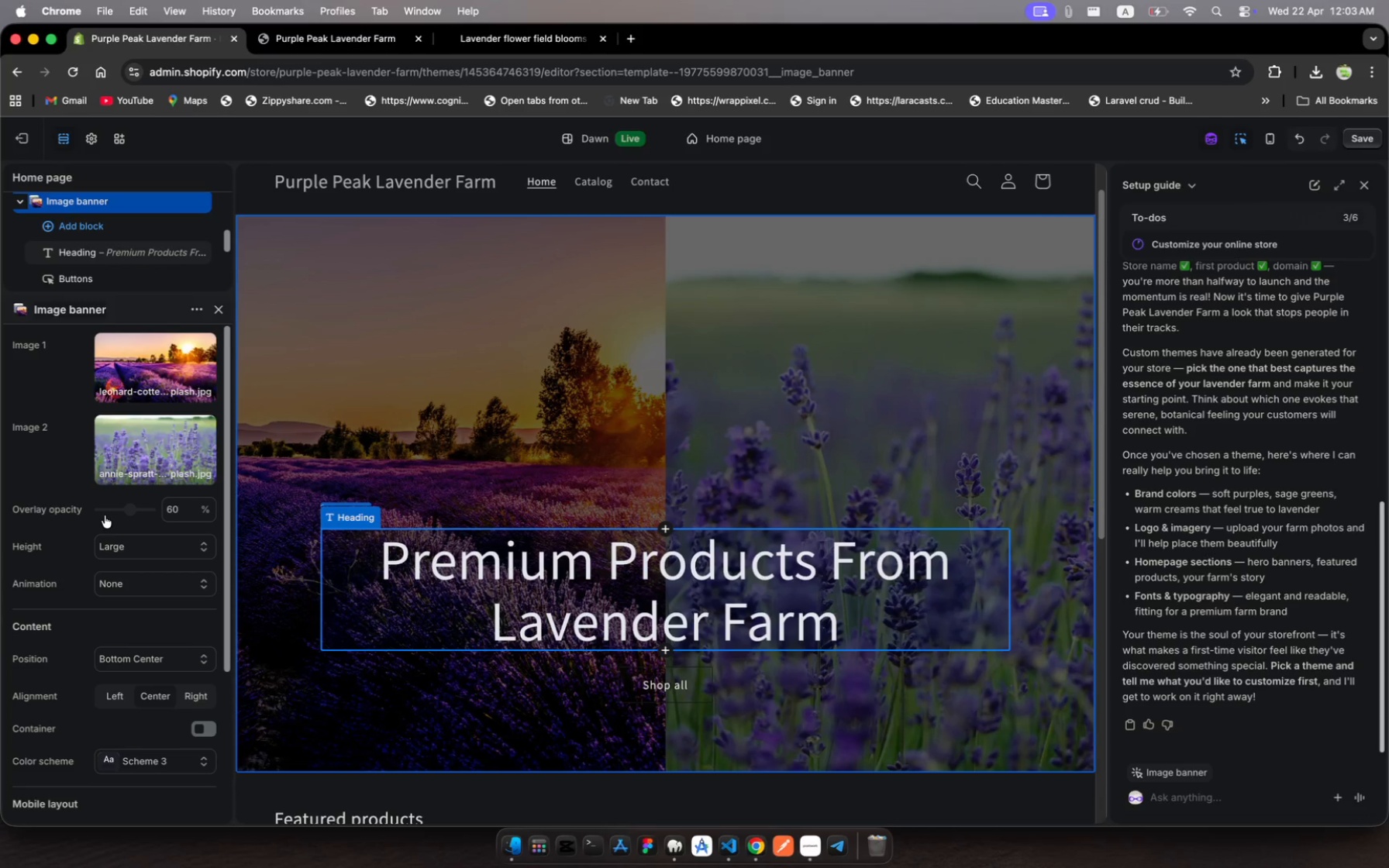 
left_click_drag(start_coordinate=[129, 522], to_coordinate=[96, 509])
 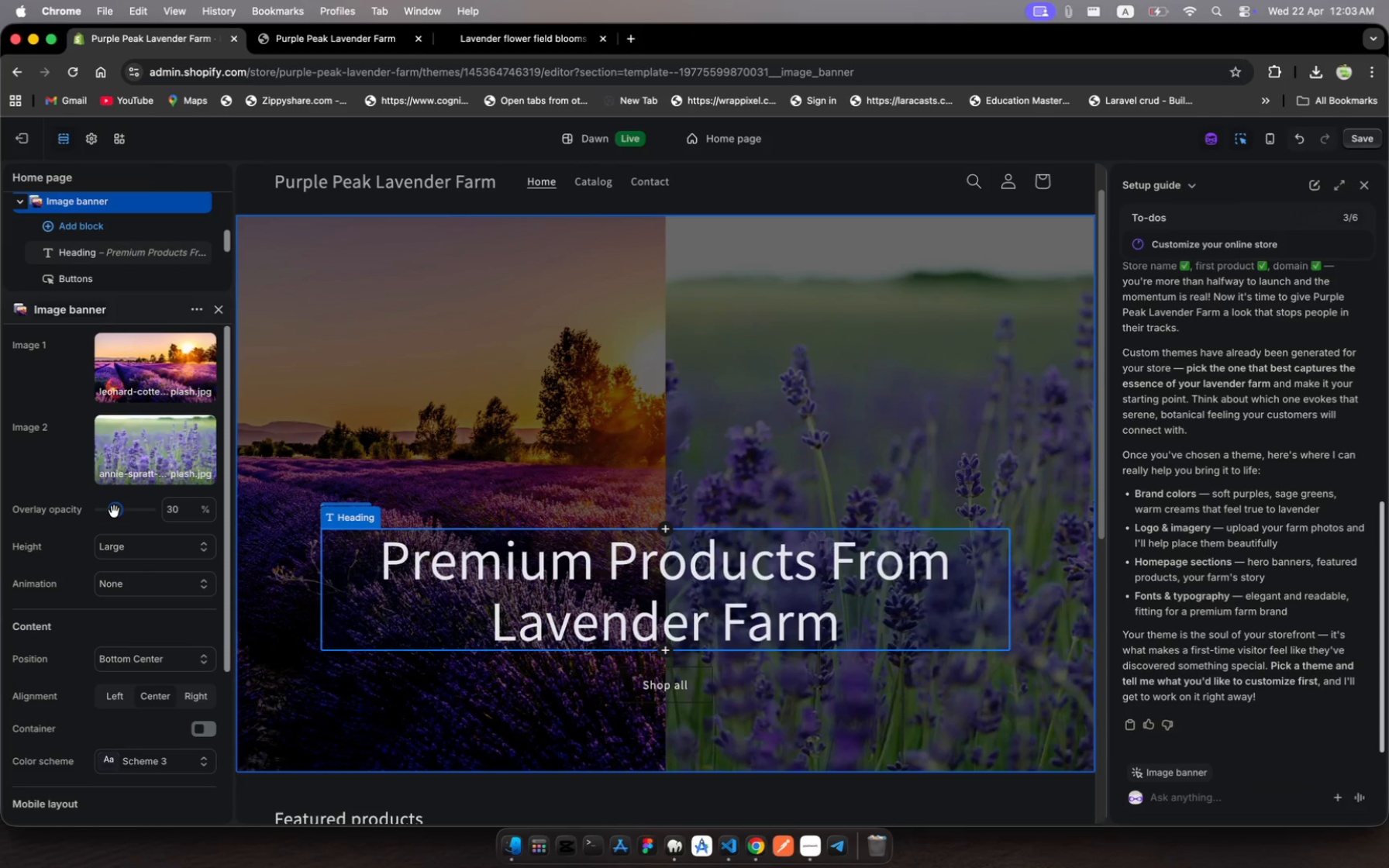 
left_click([114, 512])
 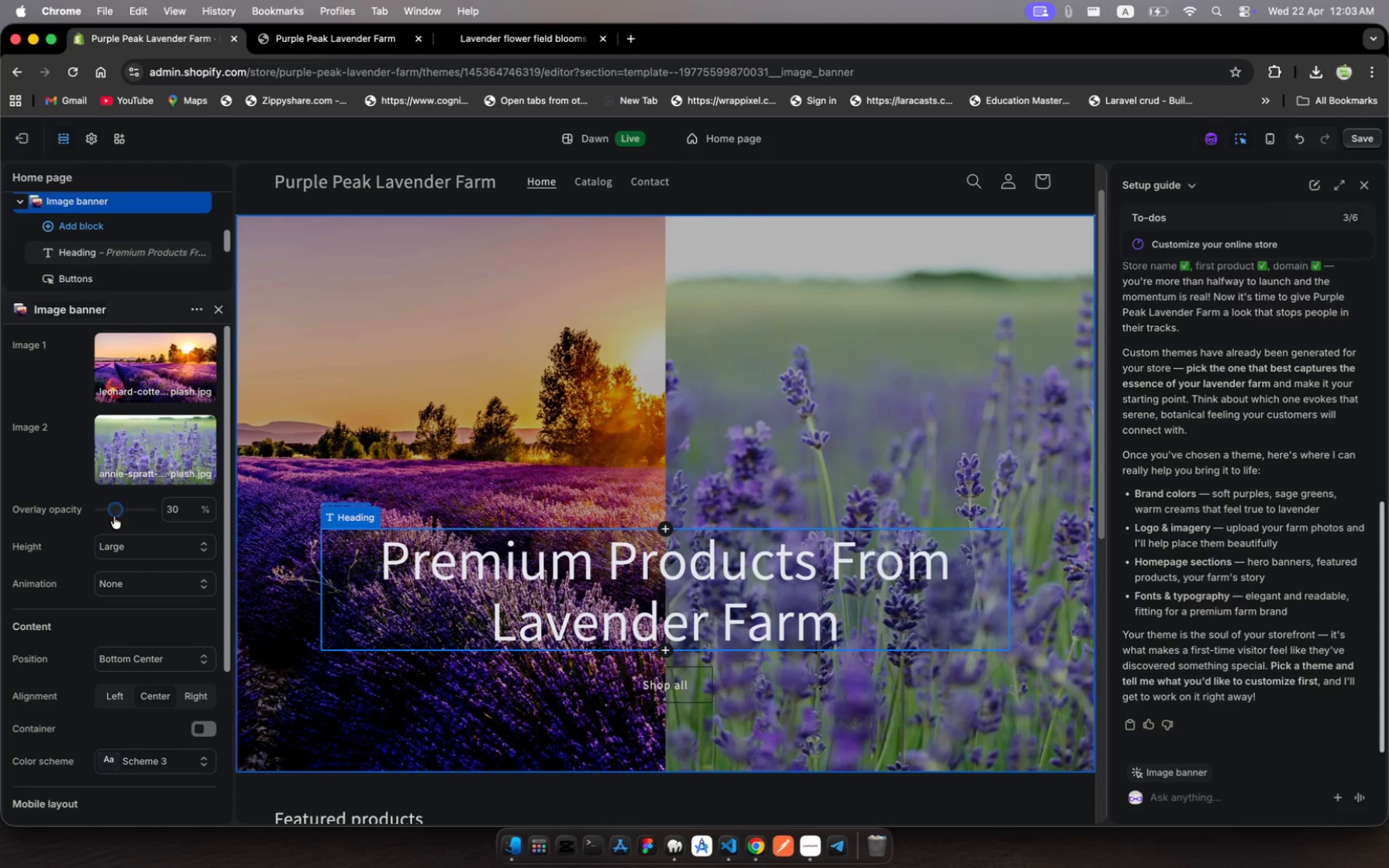 
wait(6.42)
 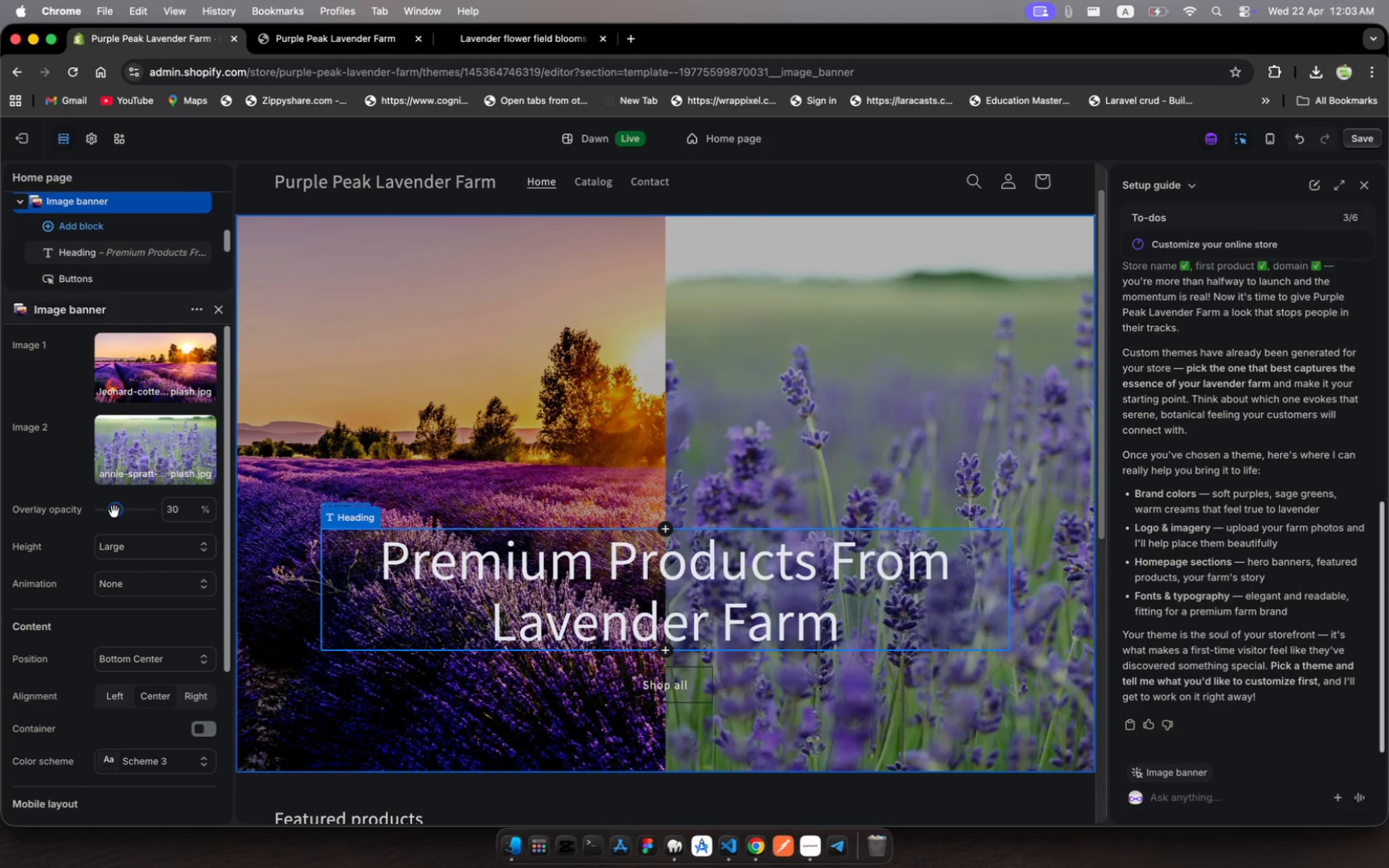 
left_click([169, 580])
 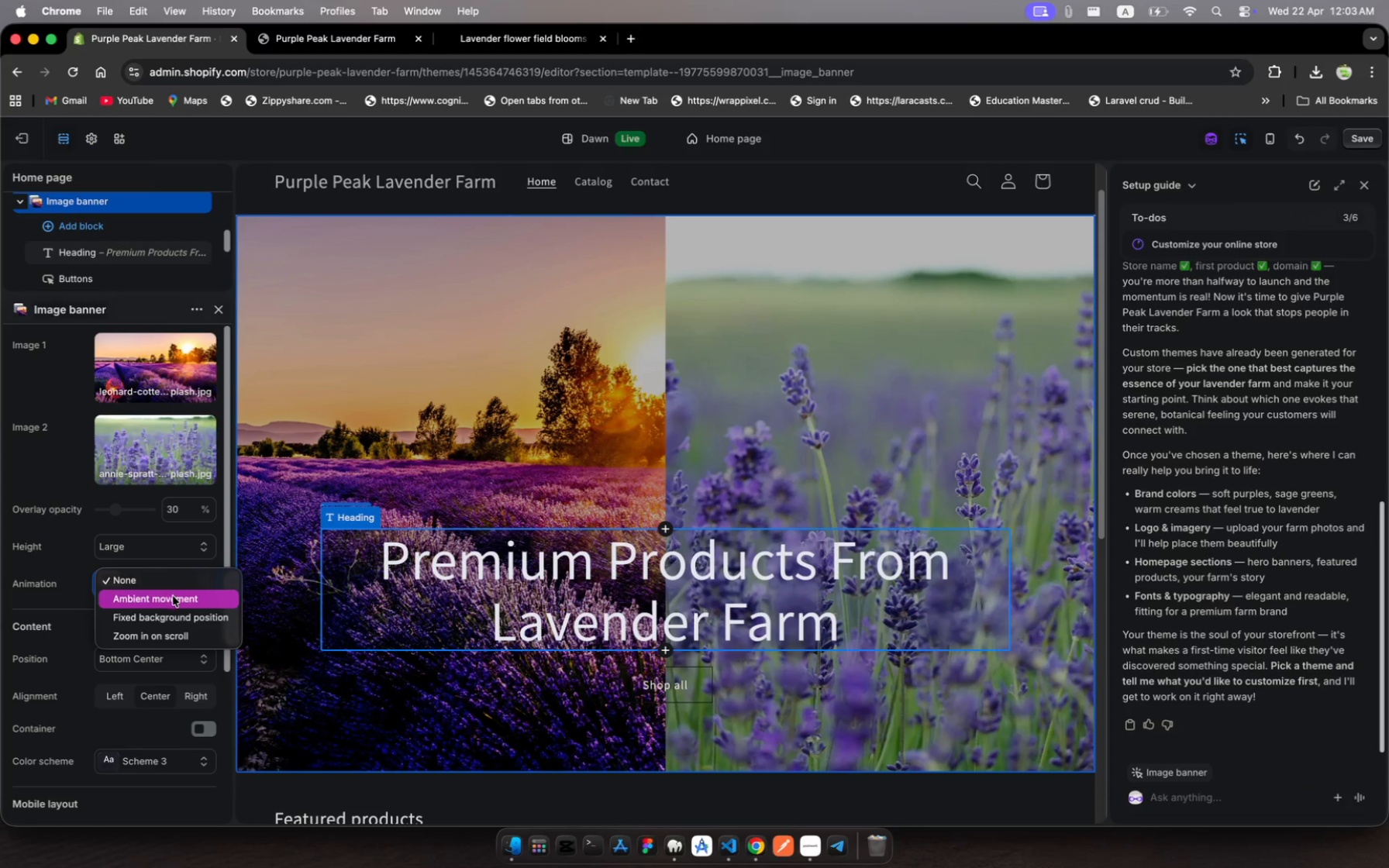 
wait(6.11)
 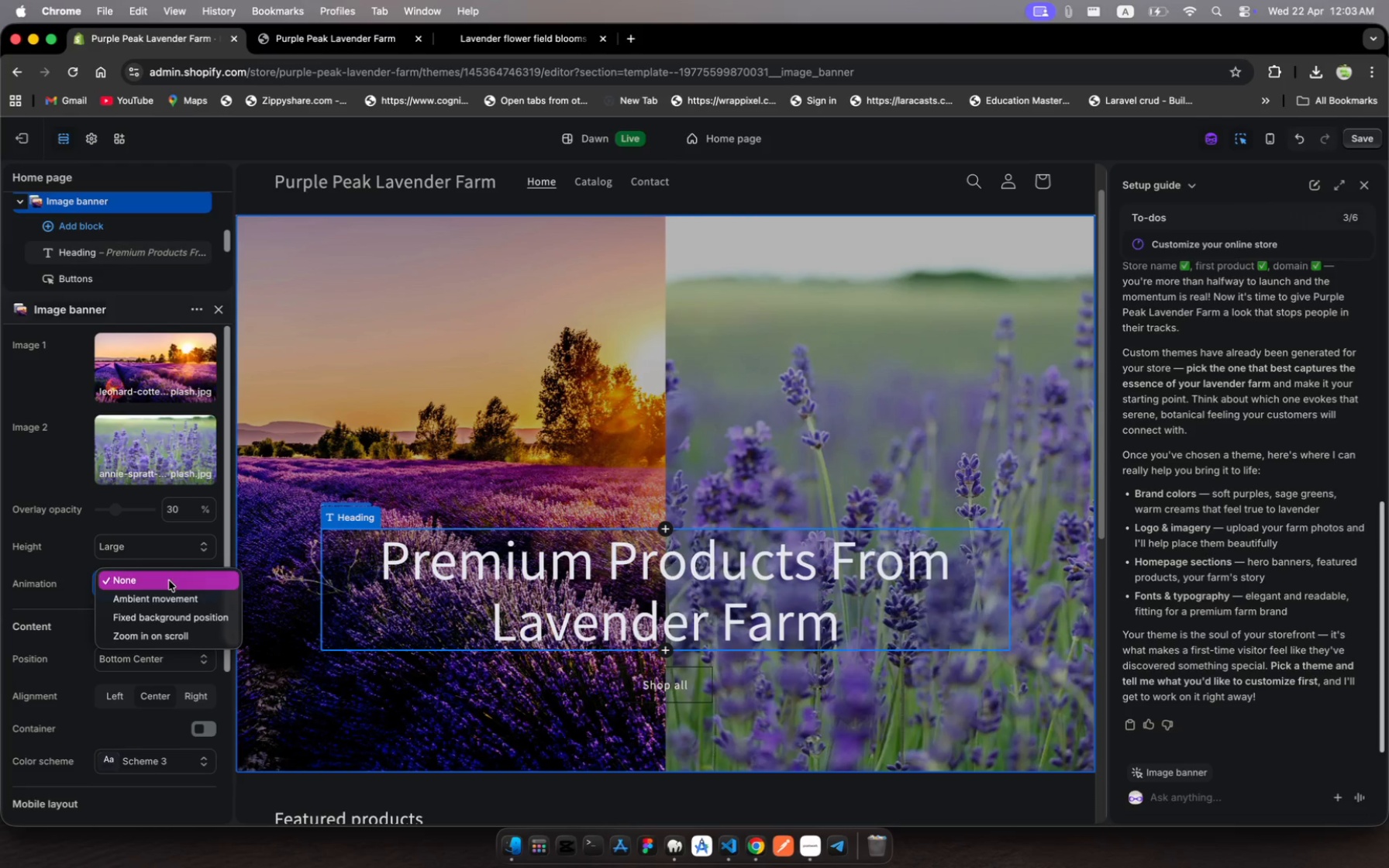 
left_click([171, 635])
 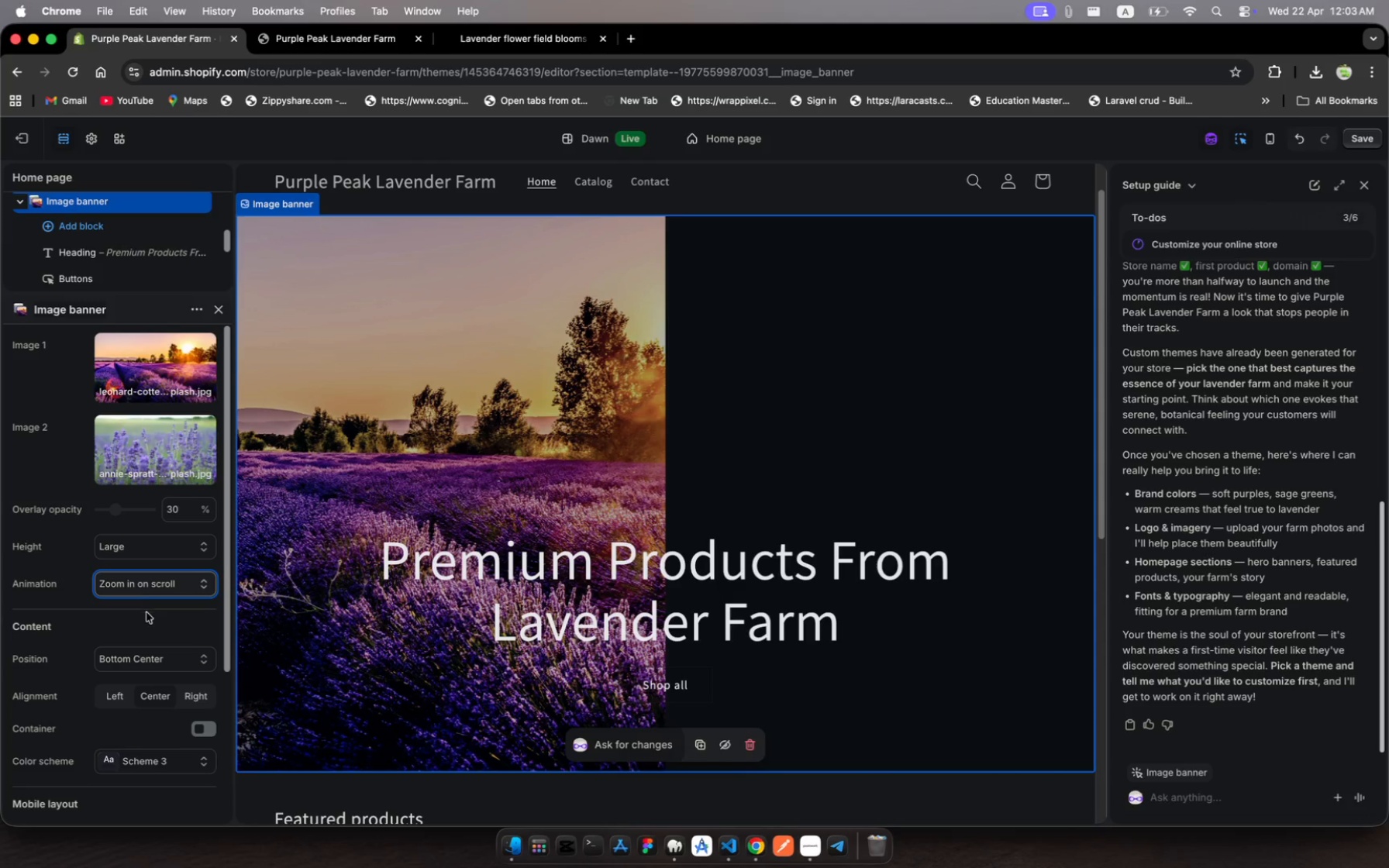 
wait(9.68)
 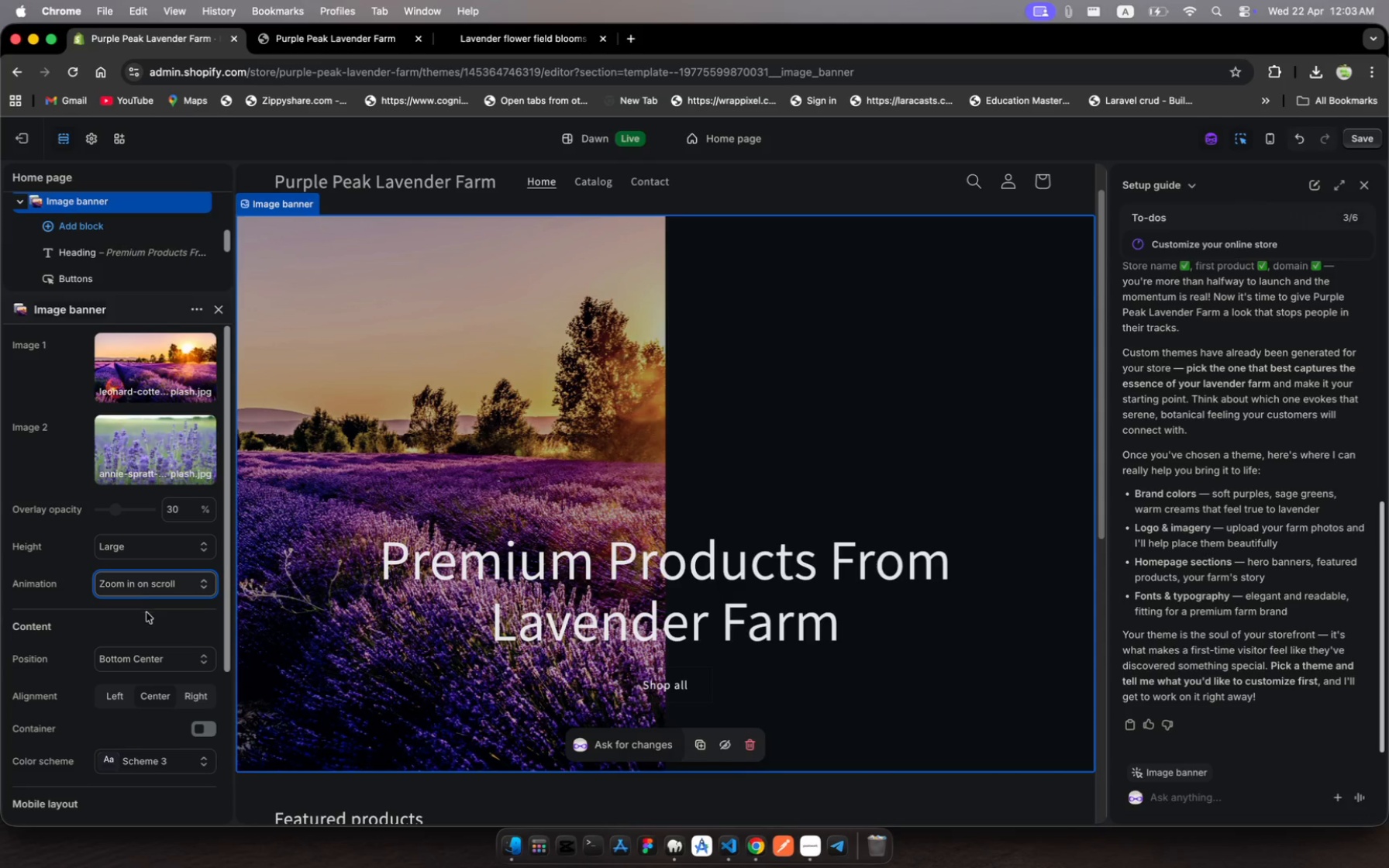 
scroll: coordinate [177, 690], scroll_direction: up, amount: 23.0
 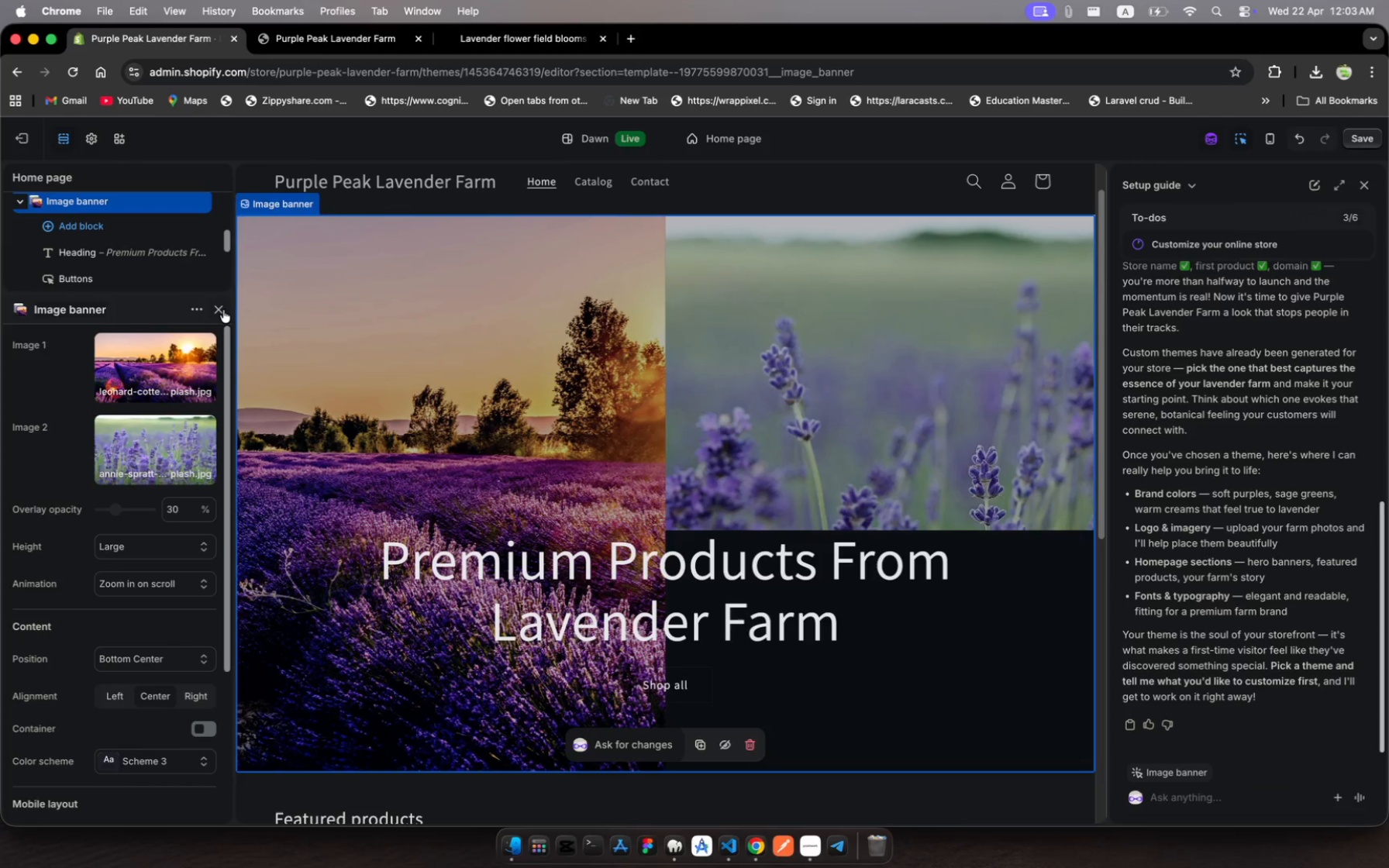 
left_click([223, 310])
 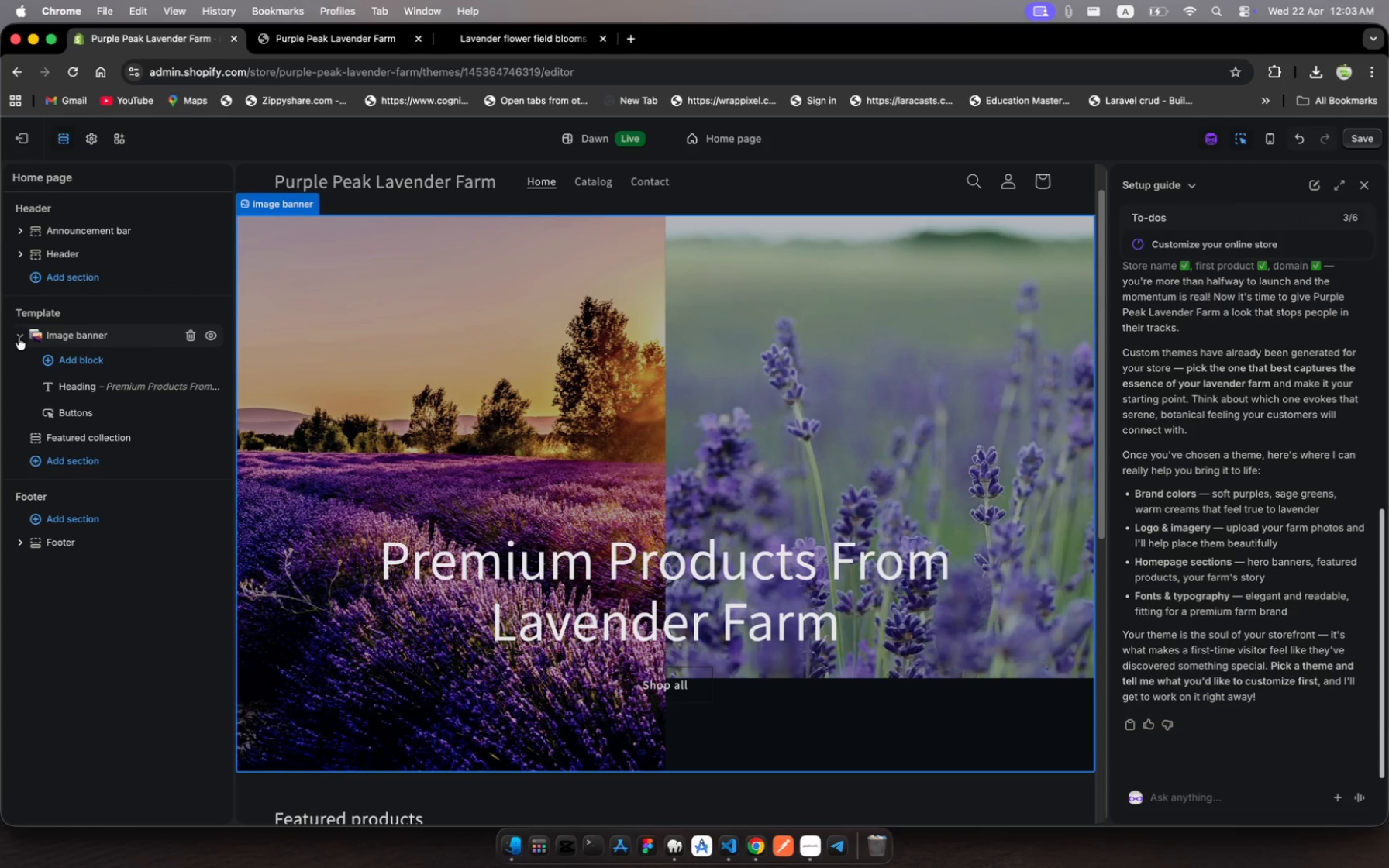 
wait(7.94)
 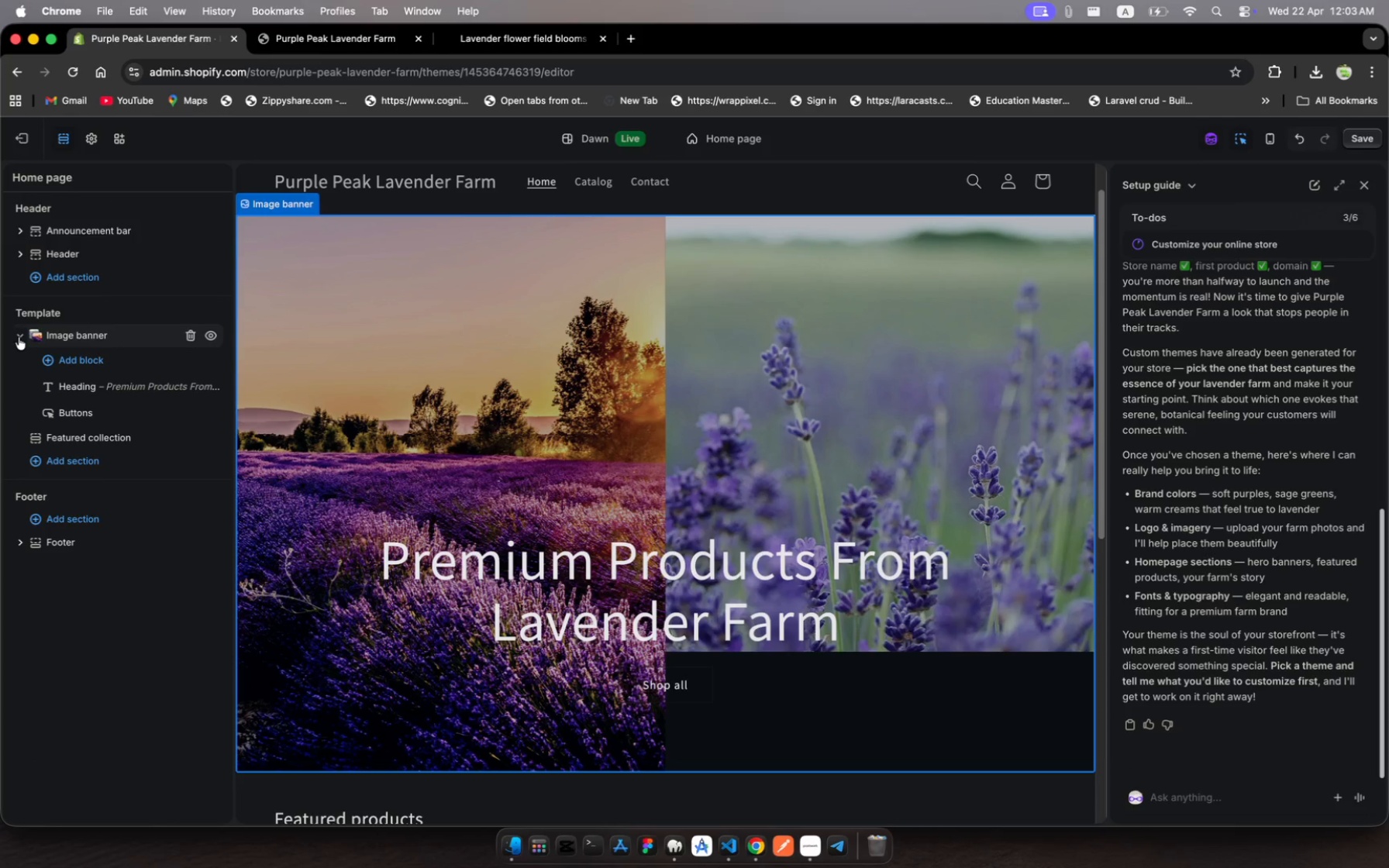 
left_click([74, 419])
 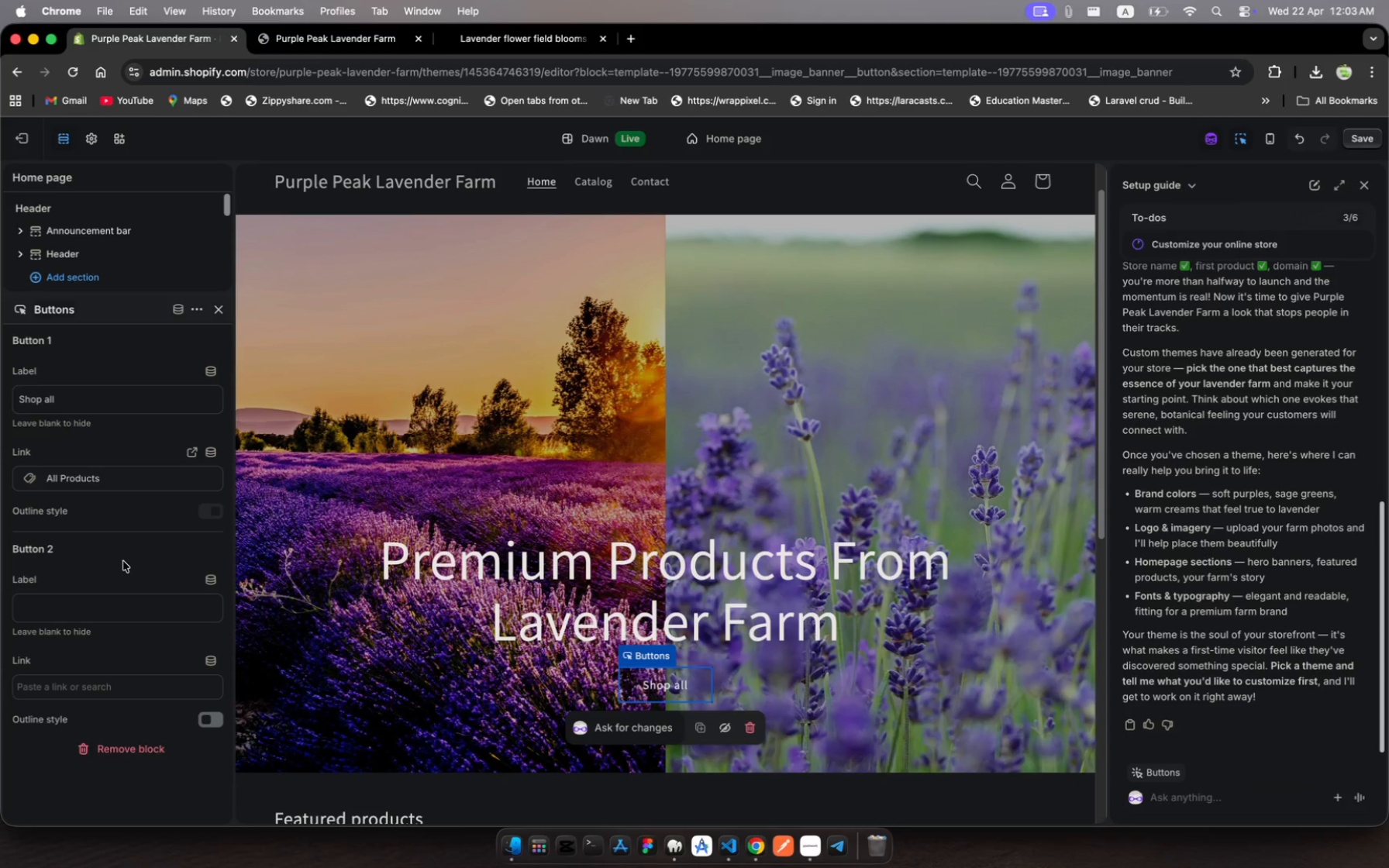 
wait(15.15)
 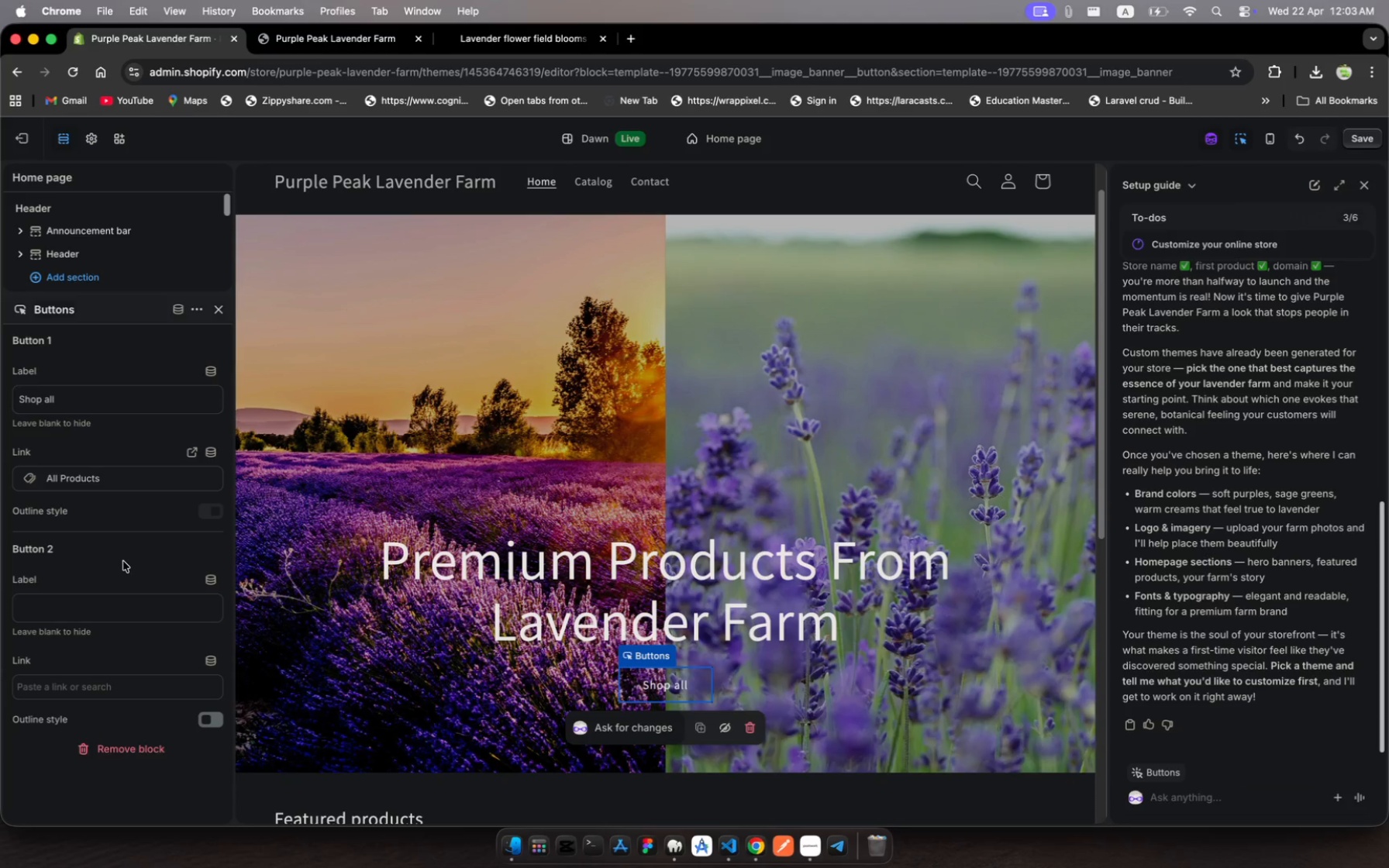 
left_click([809, 843])